 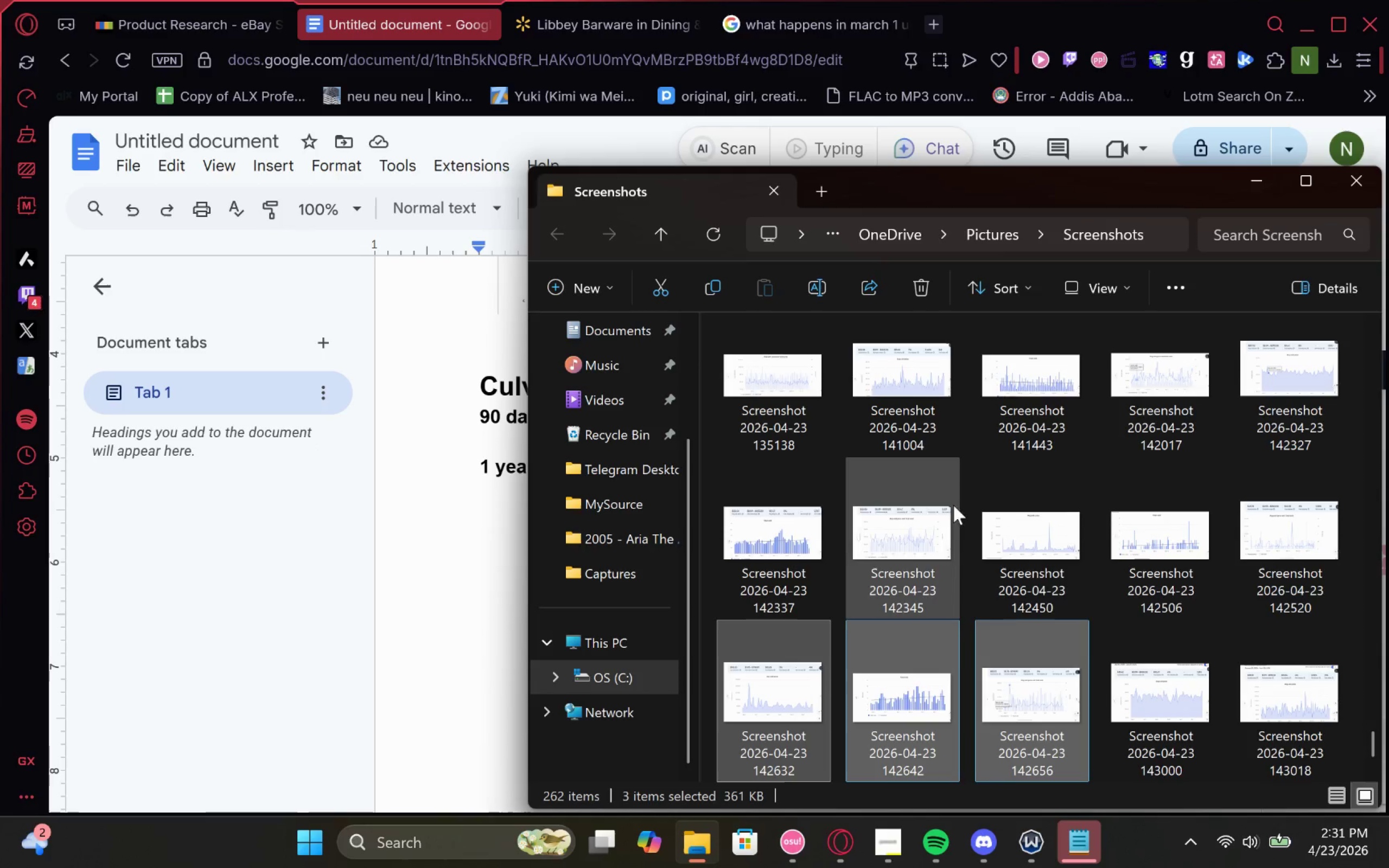 
scroll: coordinate [1146, 717], scroll_direction: down, amount: 1.0
 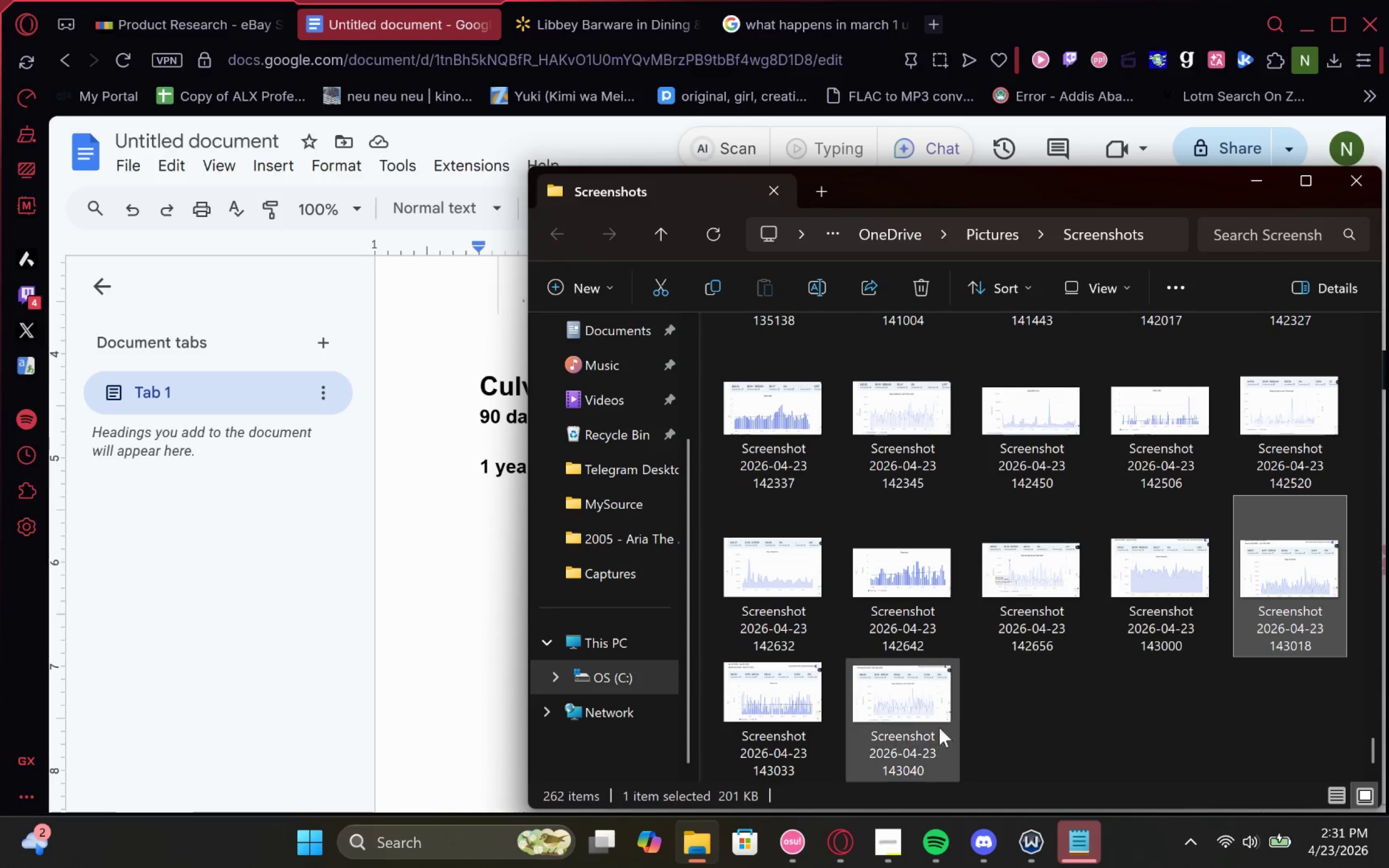 
hold_key(key=ShiftLeft, duration=0.45)
left_click([912, 708])
 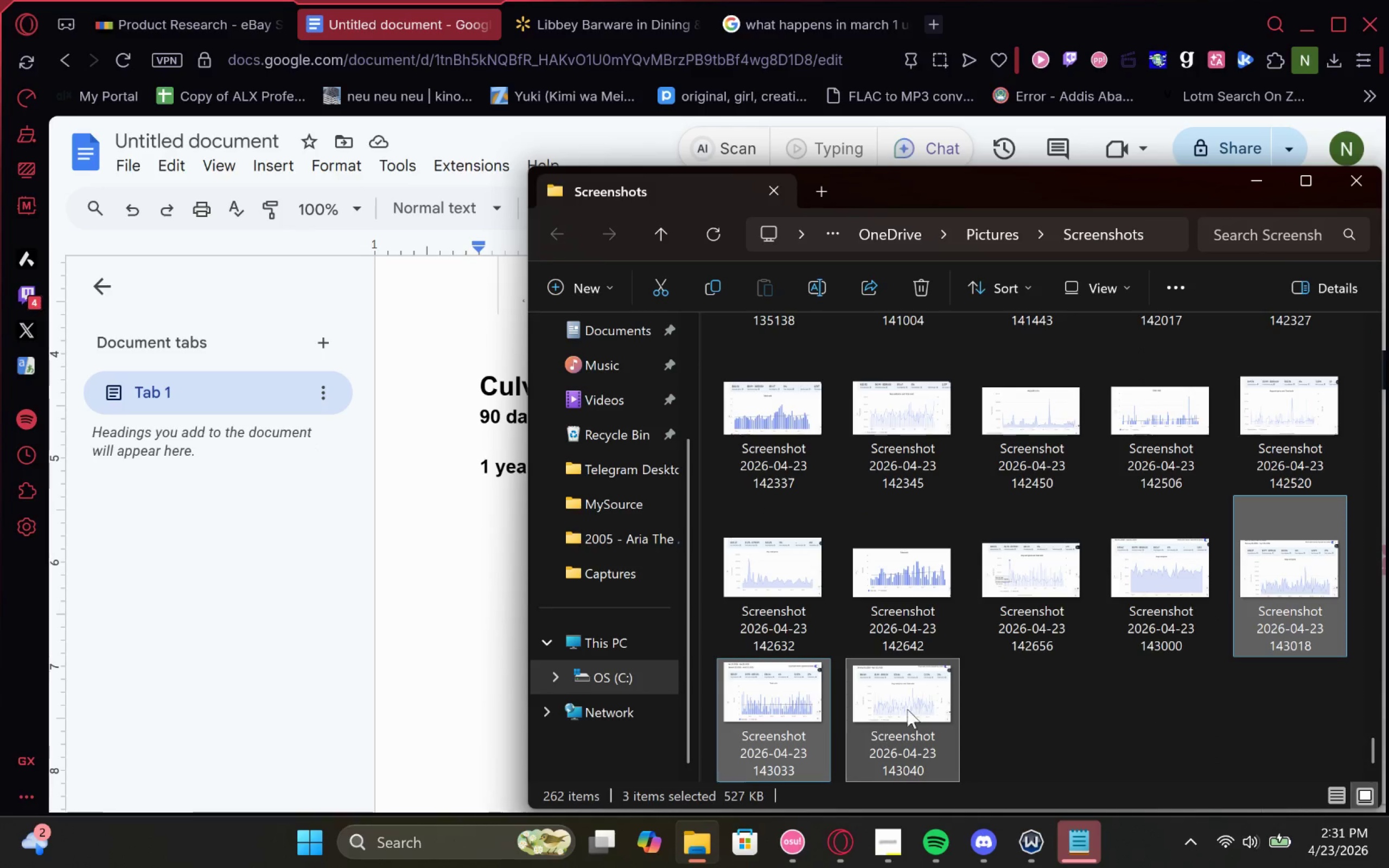 
left_click_drag(start_coordinate=[910, 707], to_coordinate=[483, 496])
 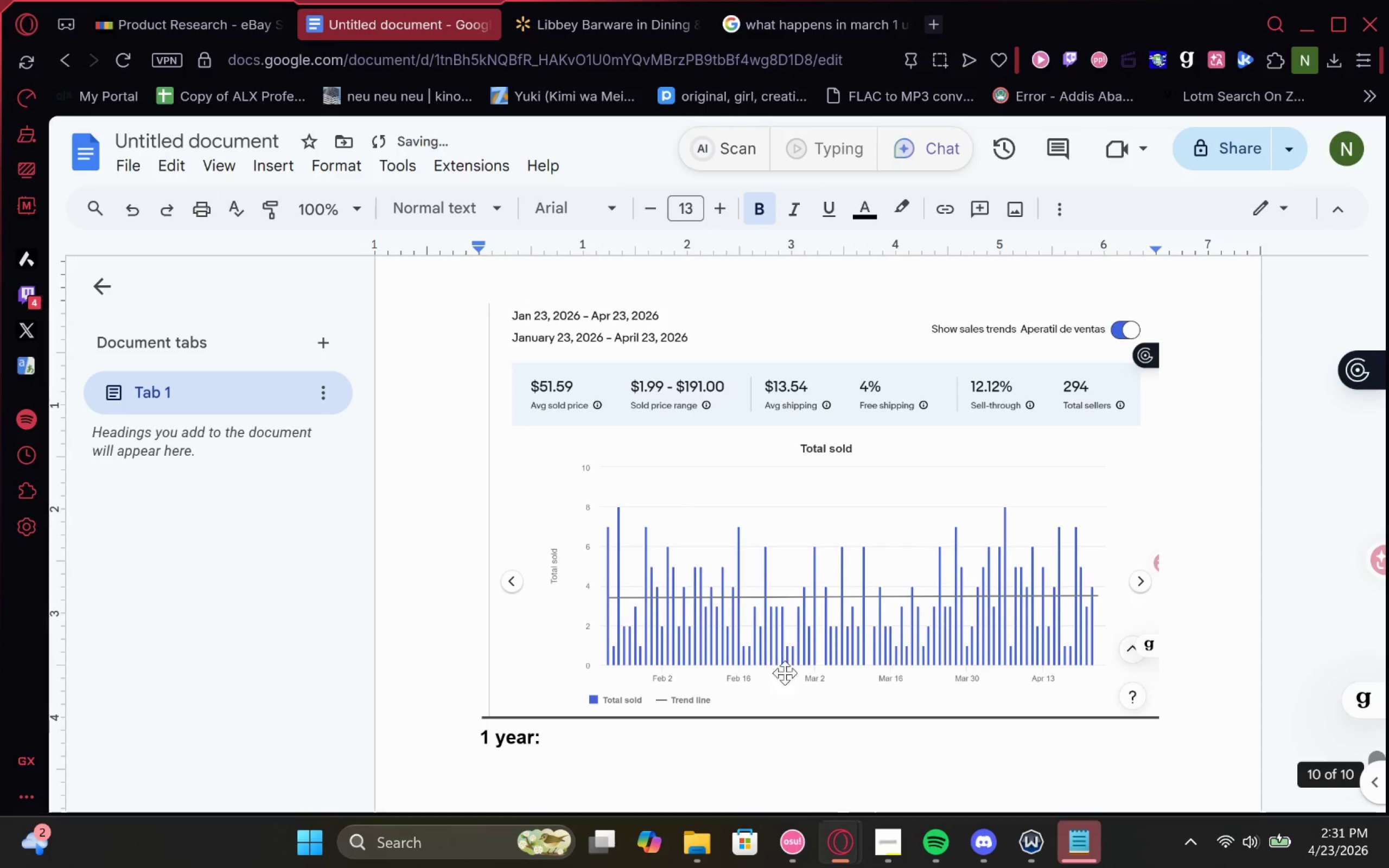 
scroll: coordinate [738, 639], scroll_direction: up, amount: 3.0
 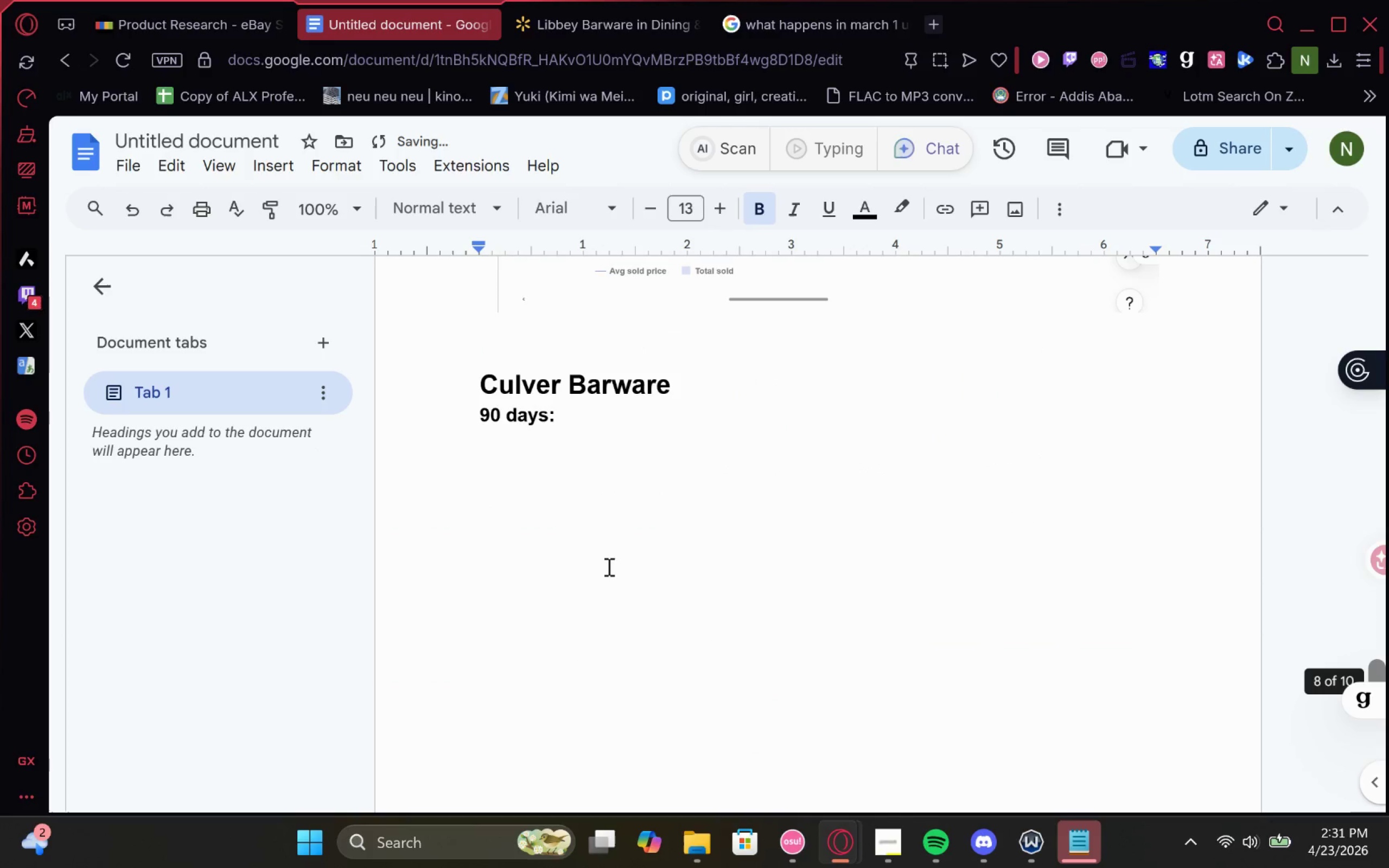 
scroll: coordinate [600, 570], scroll_direction: down, amount: 1.0
 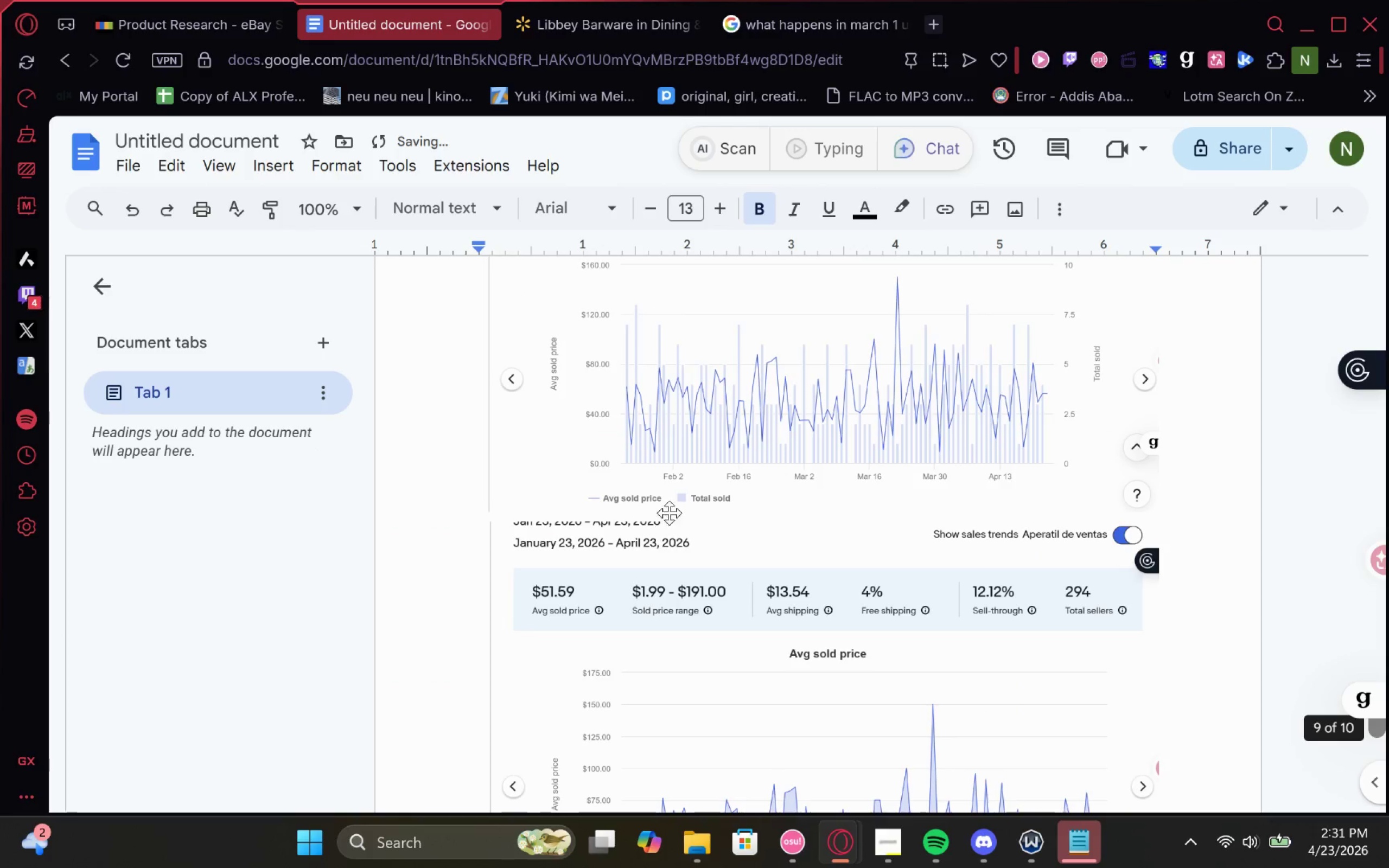 
scroll: coordinate [661, 503], scroll_direction: none, amount: 0.0
 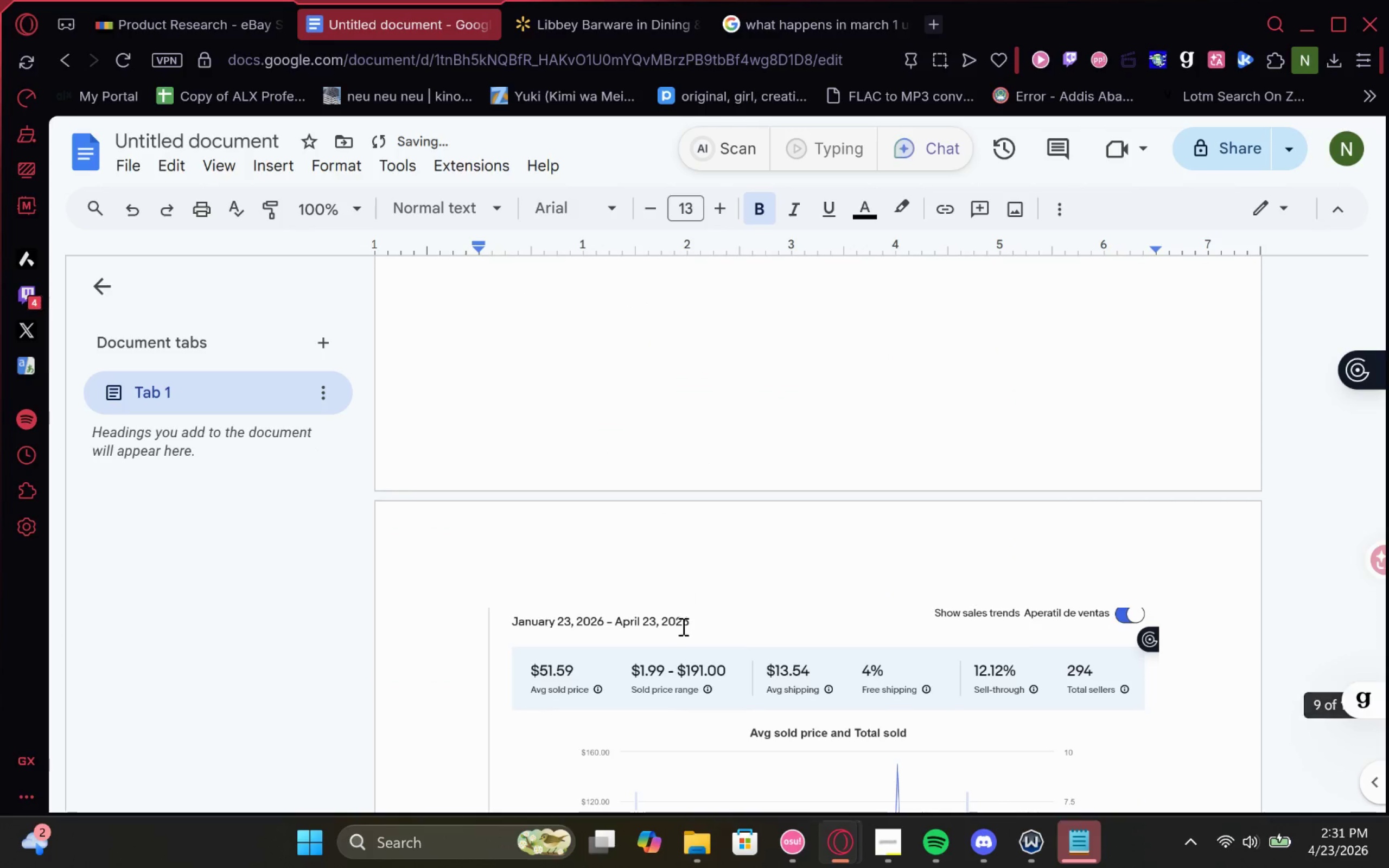 
left_click_drag(start_coordinate=[673, 685], to_coordinate=[569, 754])
 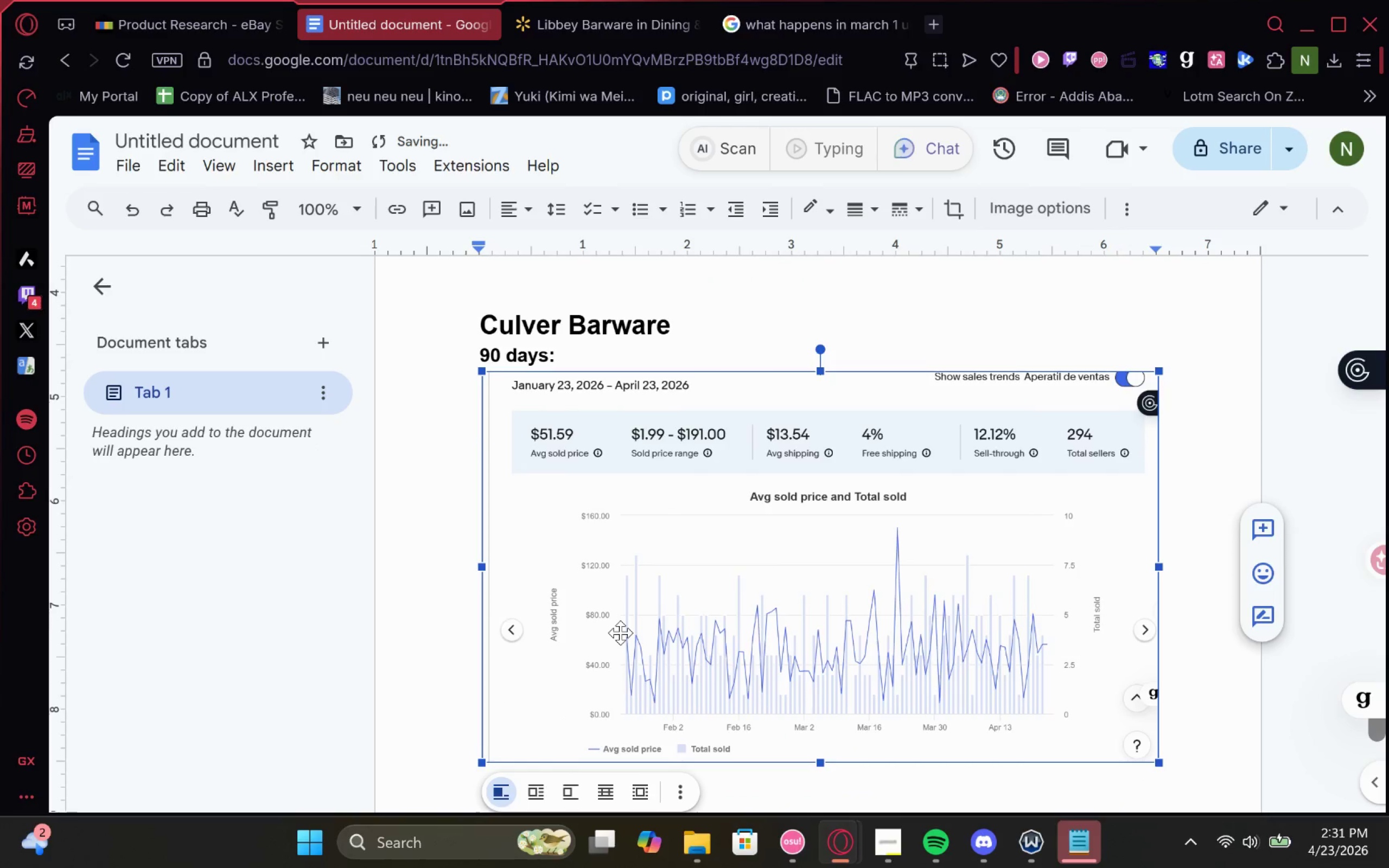 
scroll: coordinate [620, 633], scroll_direction: none, amount: 0.0
 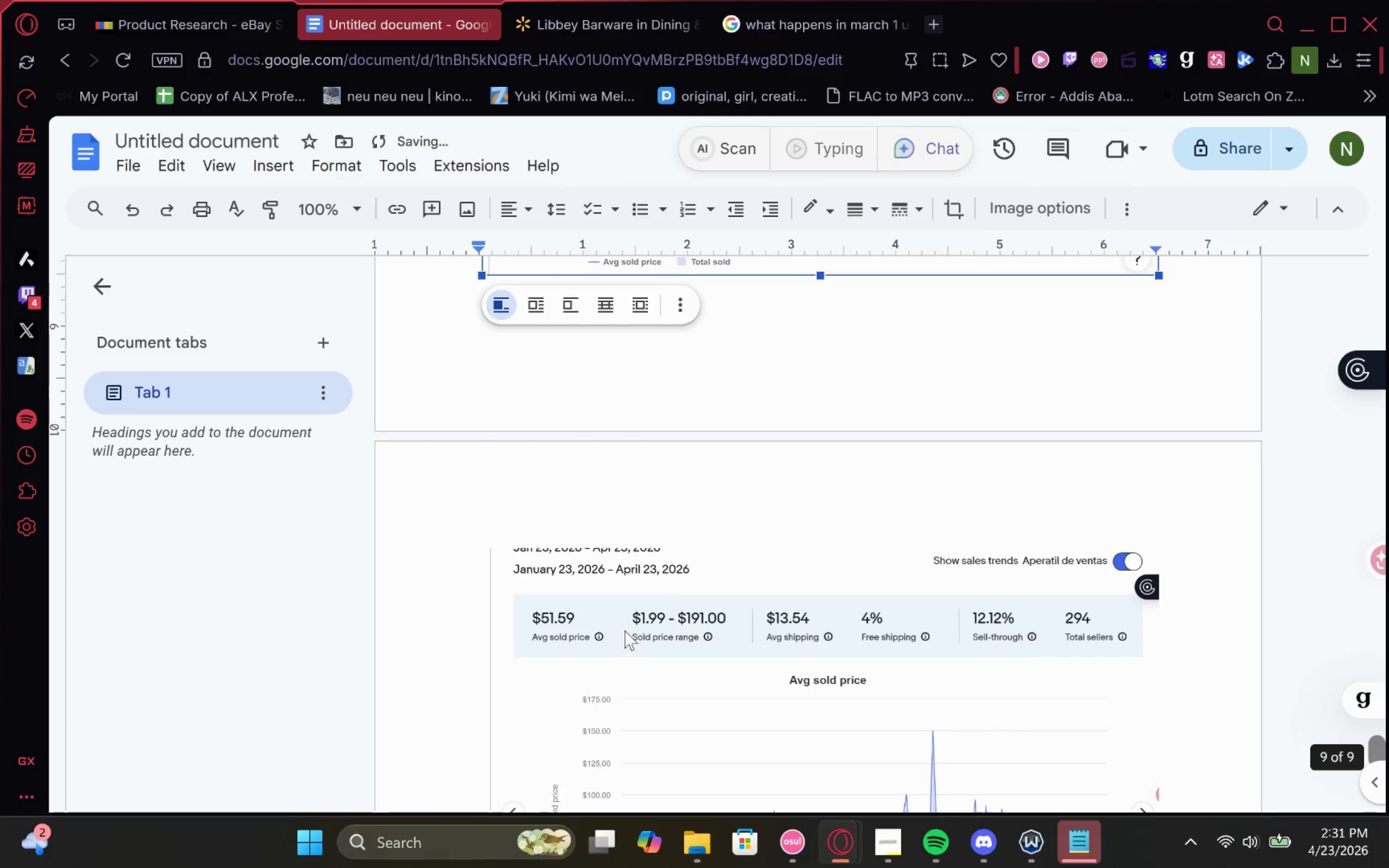 
scroll: coordinate [654, 625], scroll_direction: down, amount: 2.0
 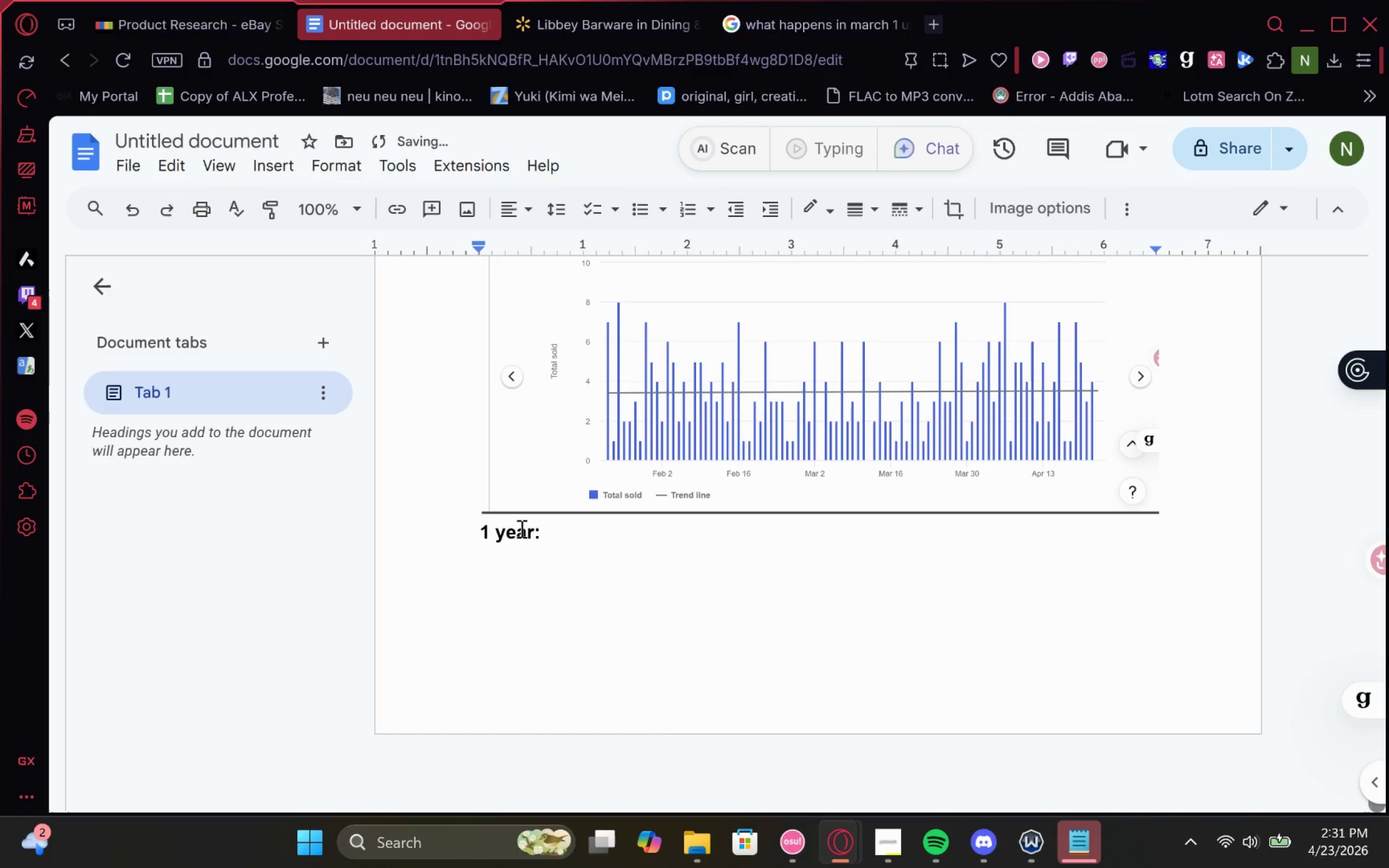 
left_click([480, 532])
 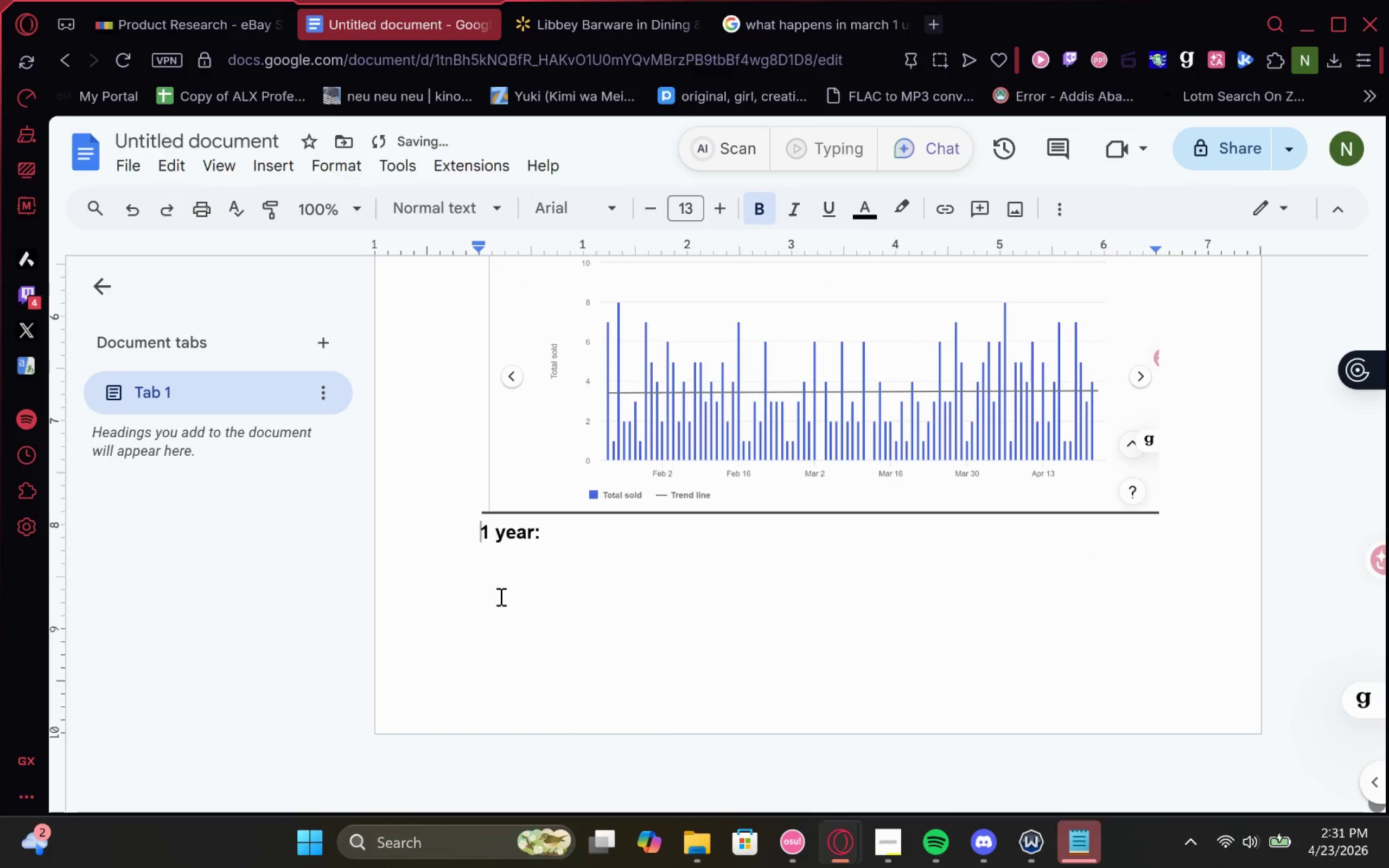 
key(Enter)
 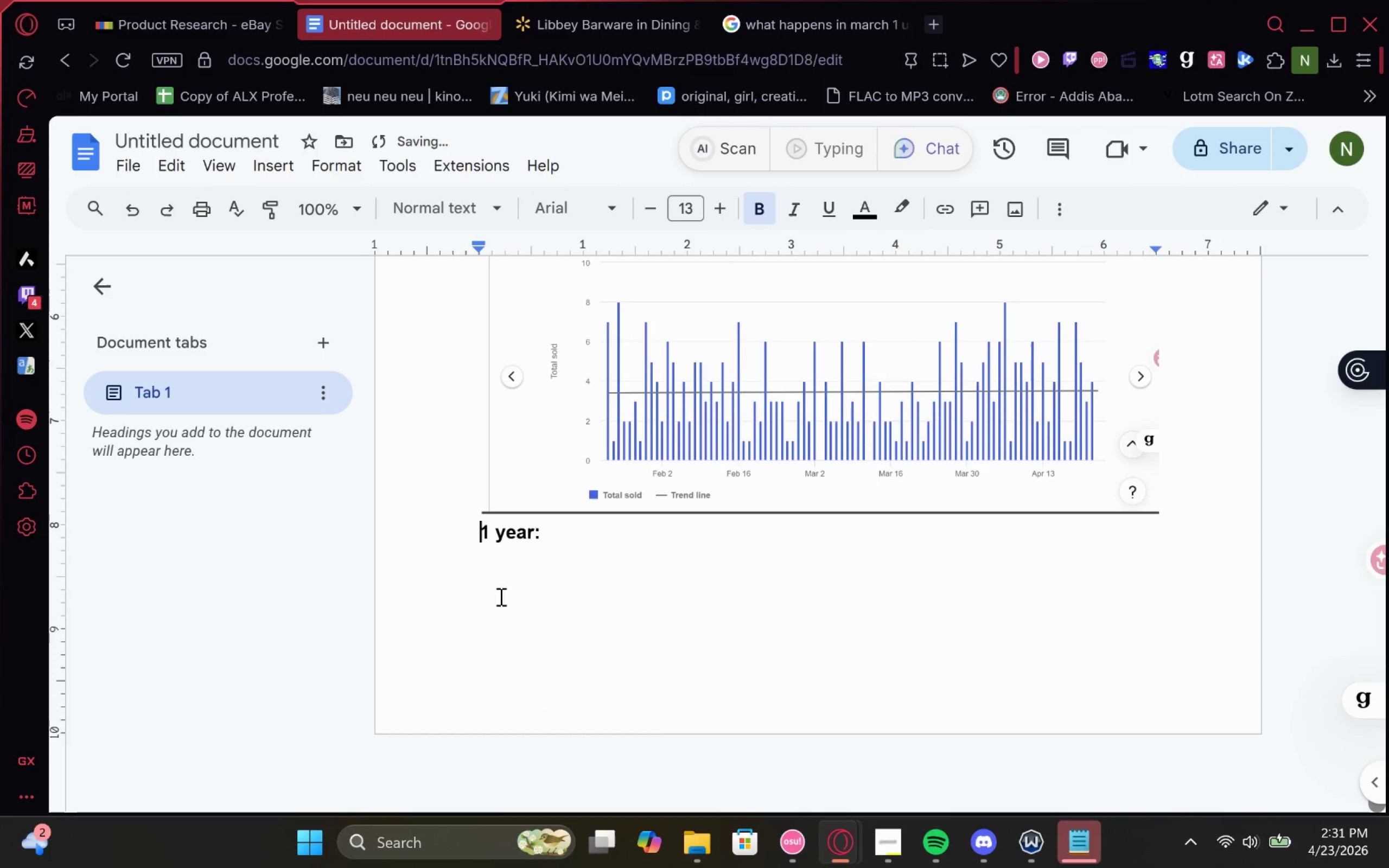 
key(Enter)
 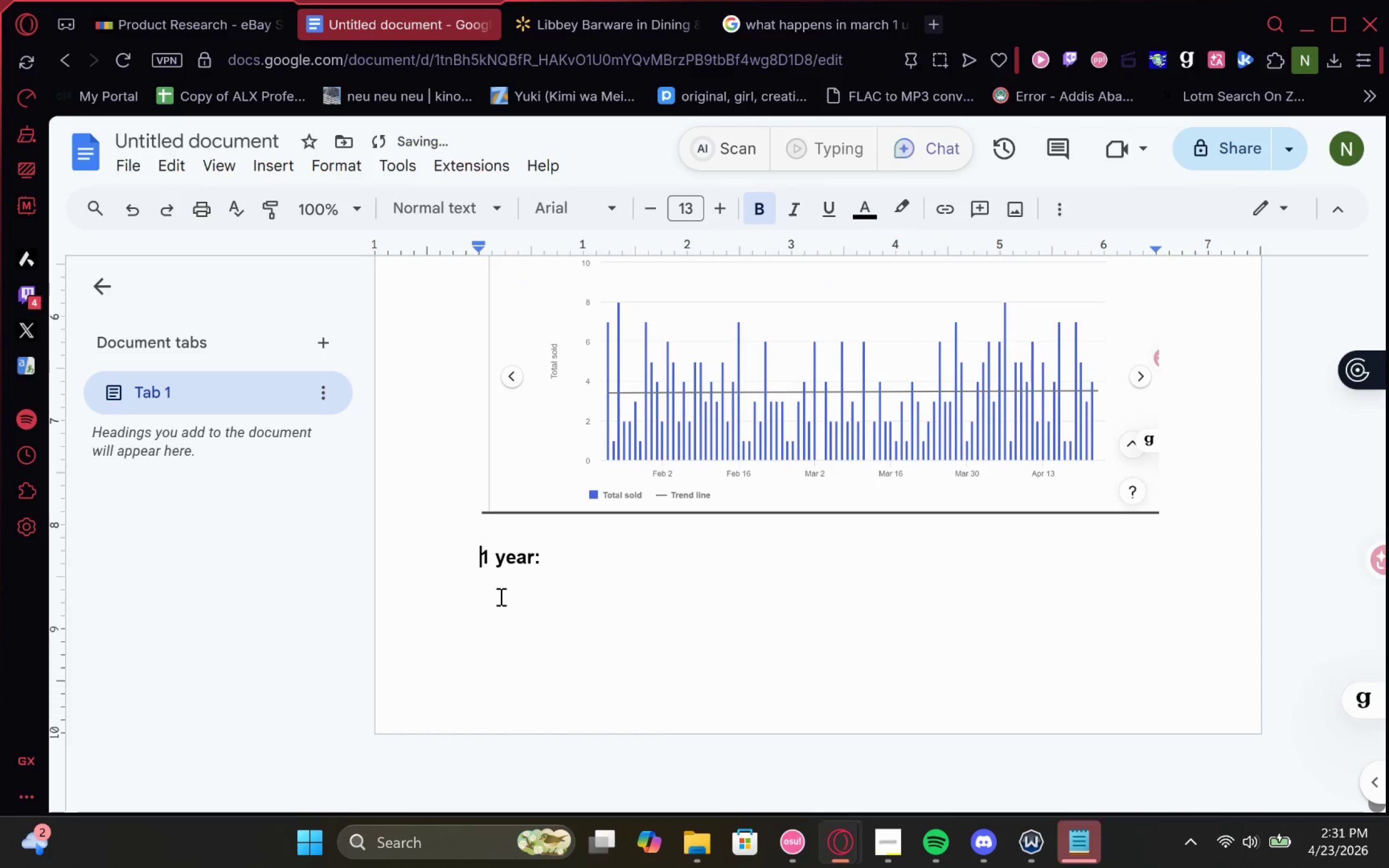 
key(Enter)
 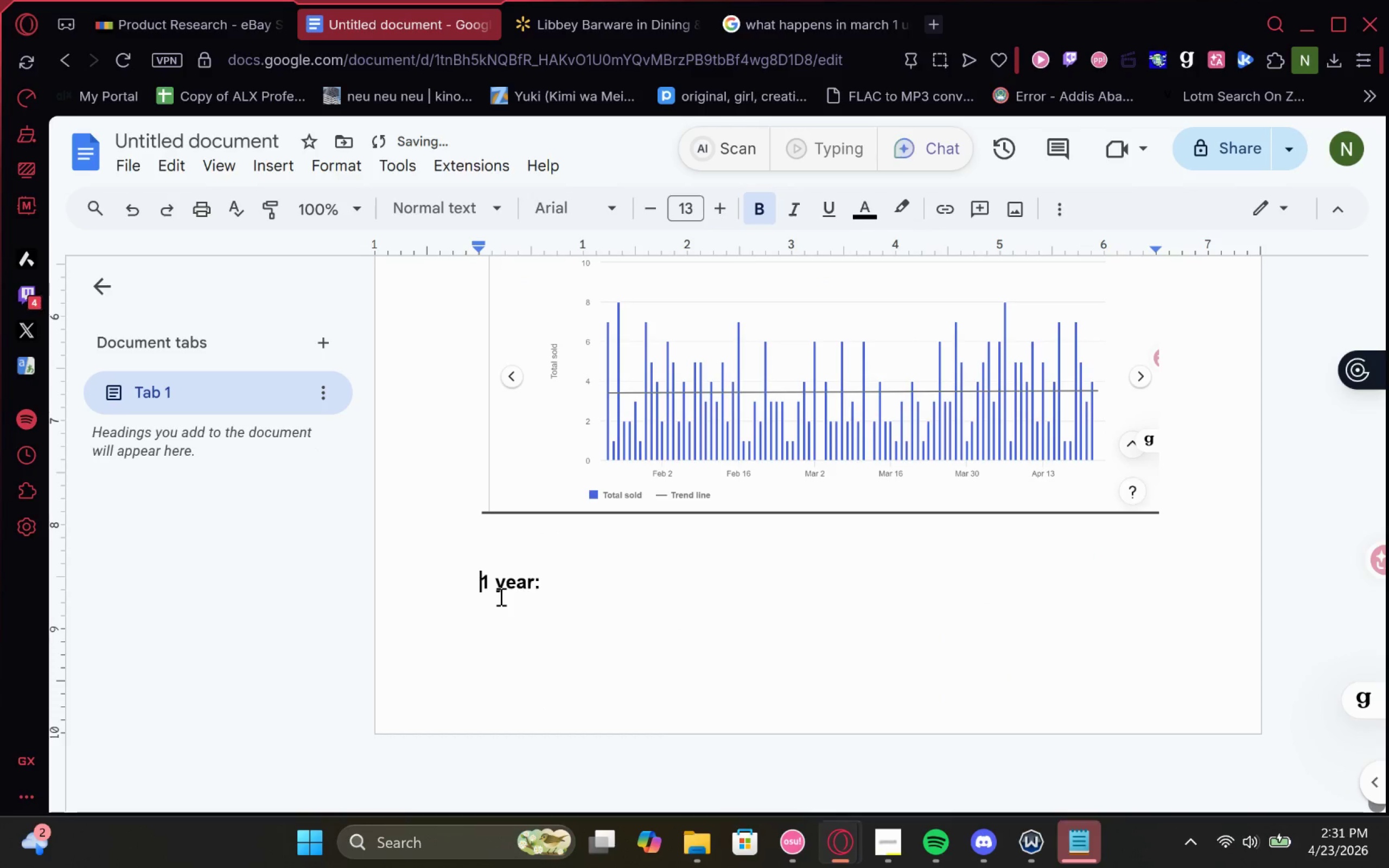 
key(Enter)
 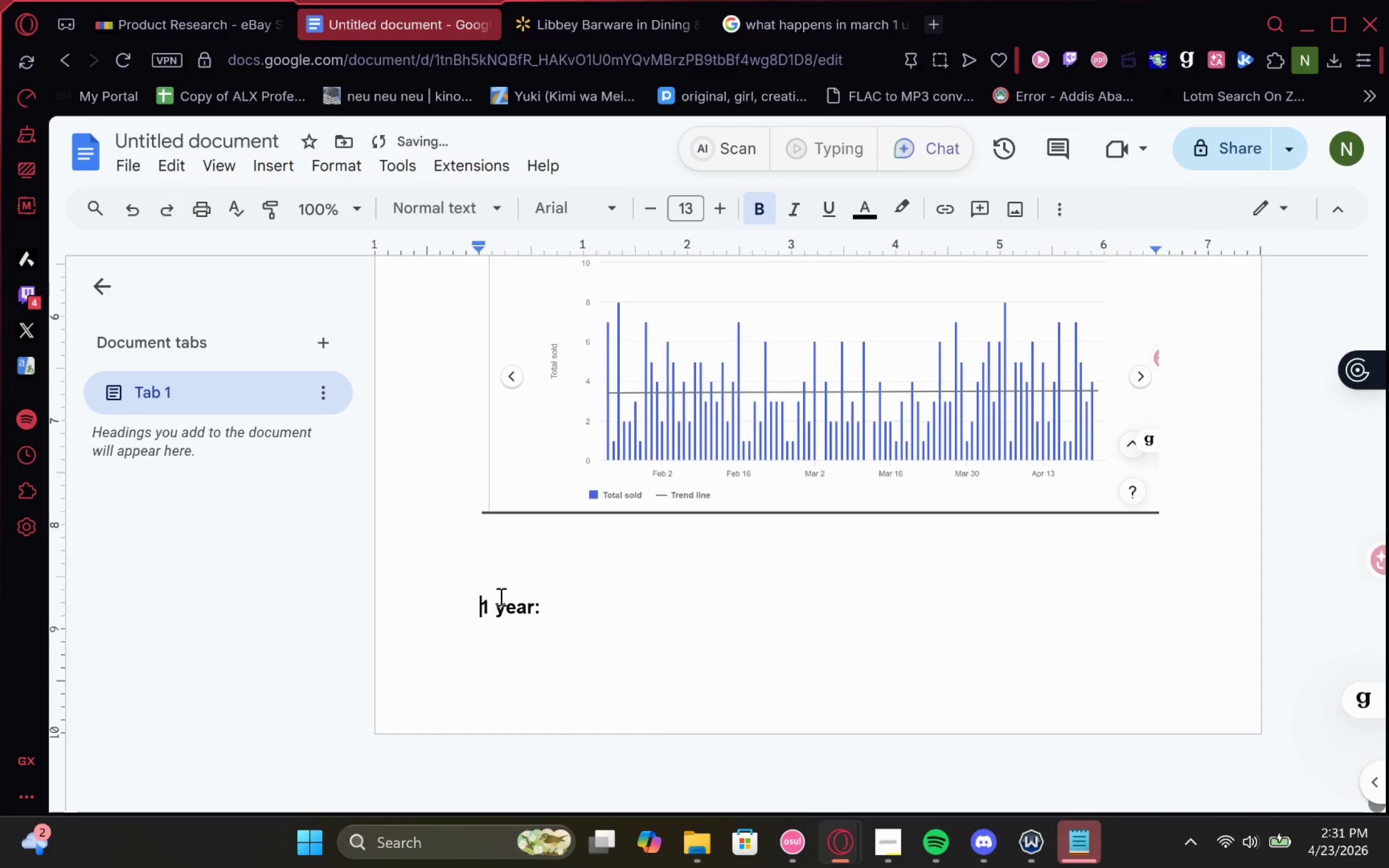 
key(Enter)
 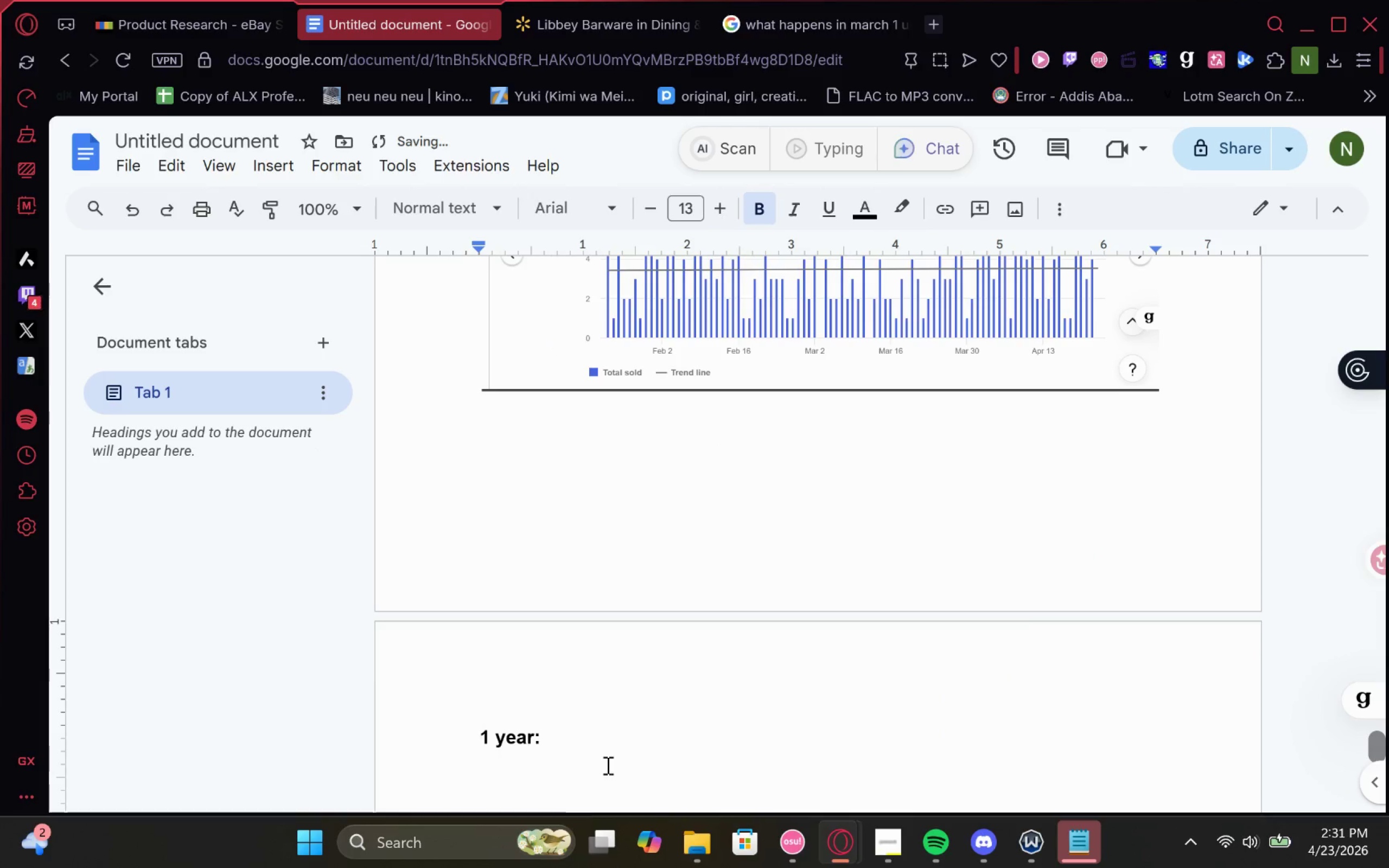 
left_click([615, 754])
 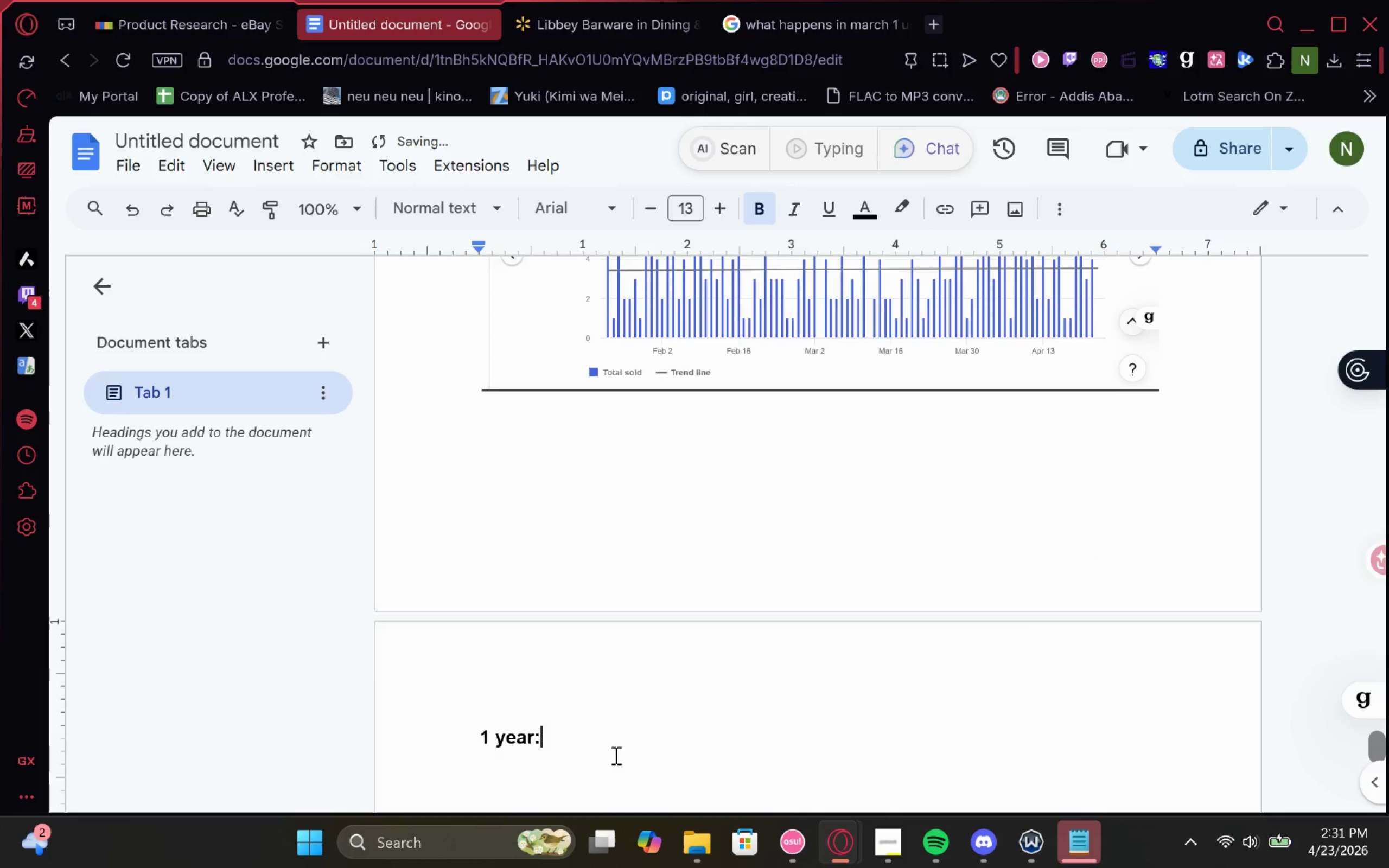 
key(Enter)
 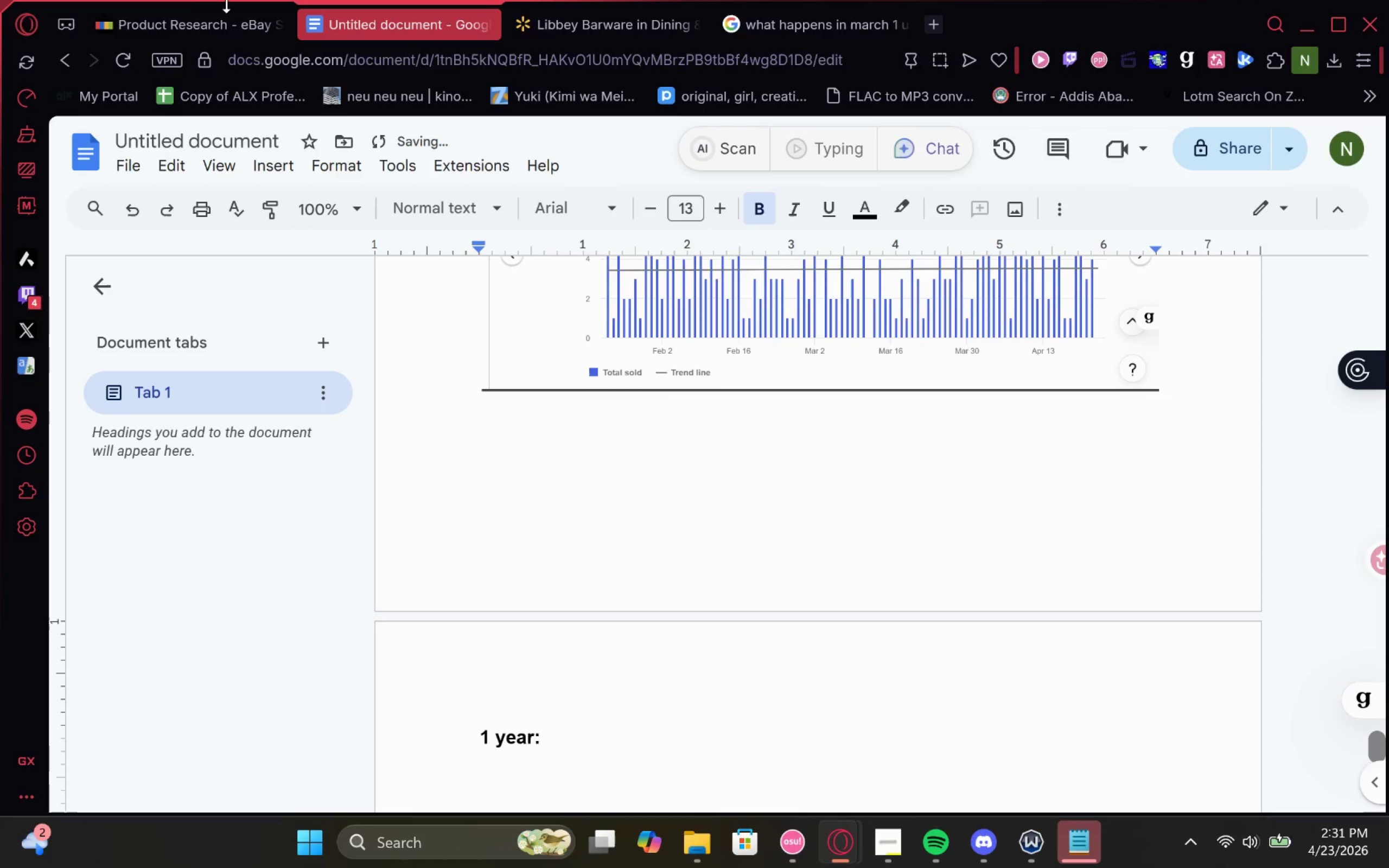 
left_click([196, 11])
 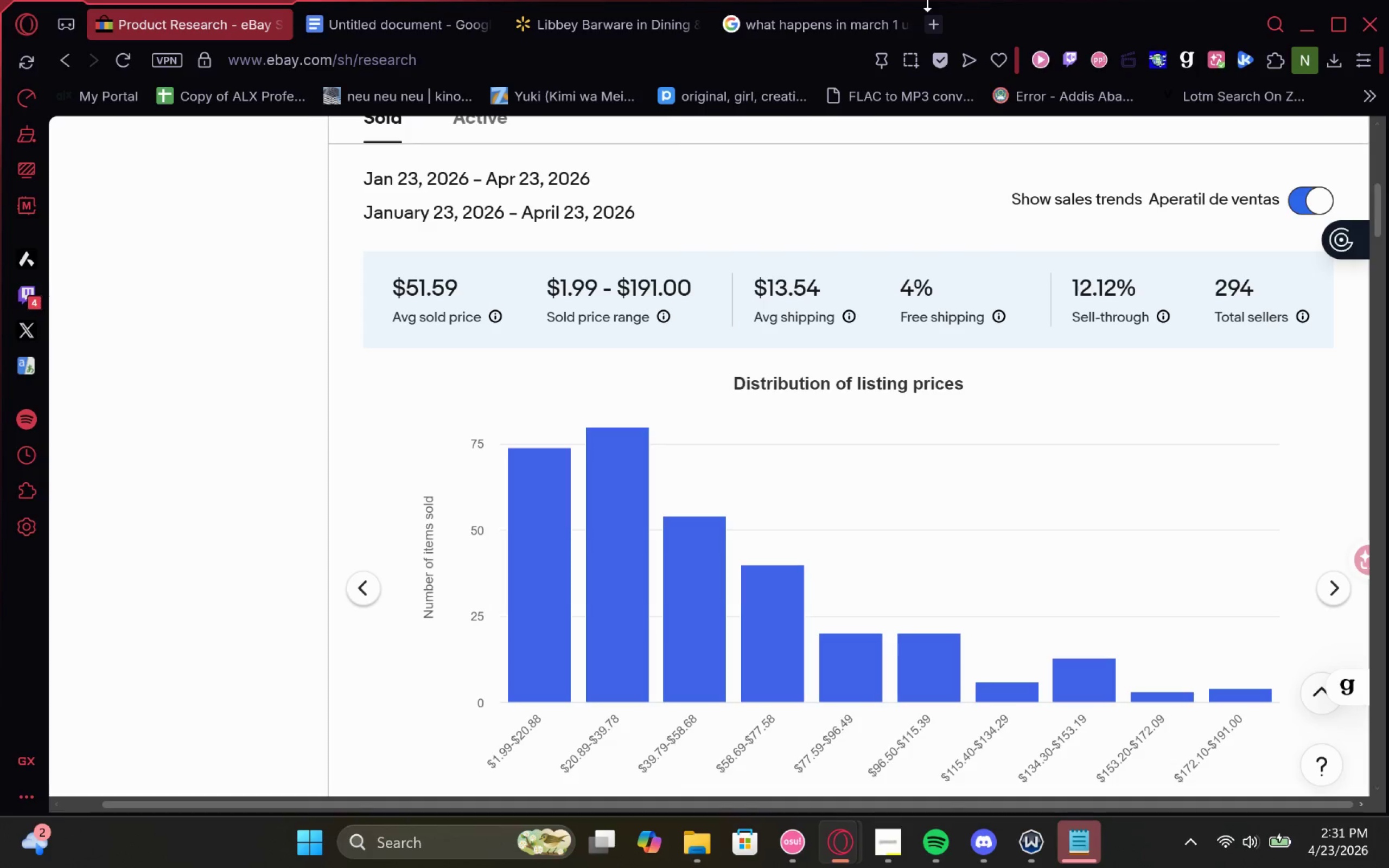 
wait(5.63)
 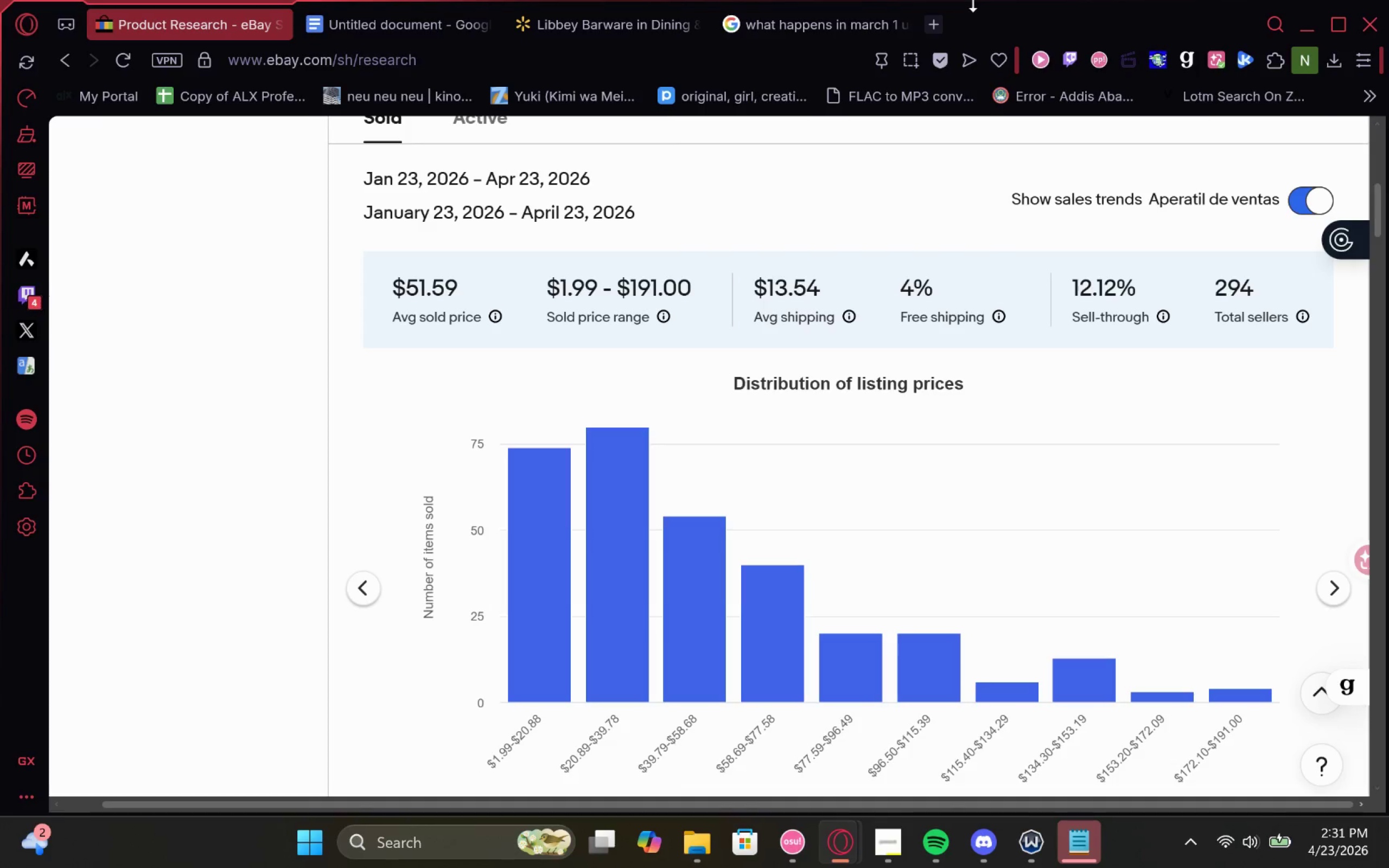 
scroll: coordinate [961, 449], scroll_direction: none, amount: 0.0
 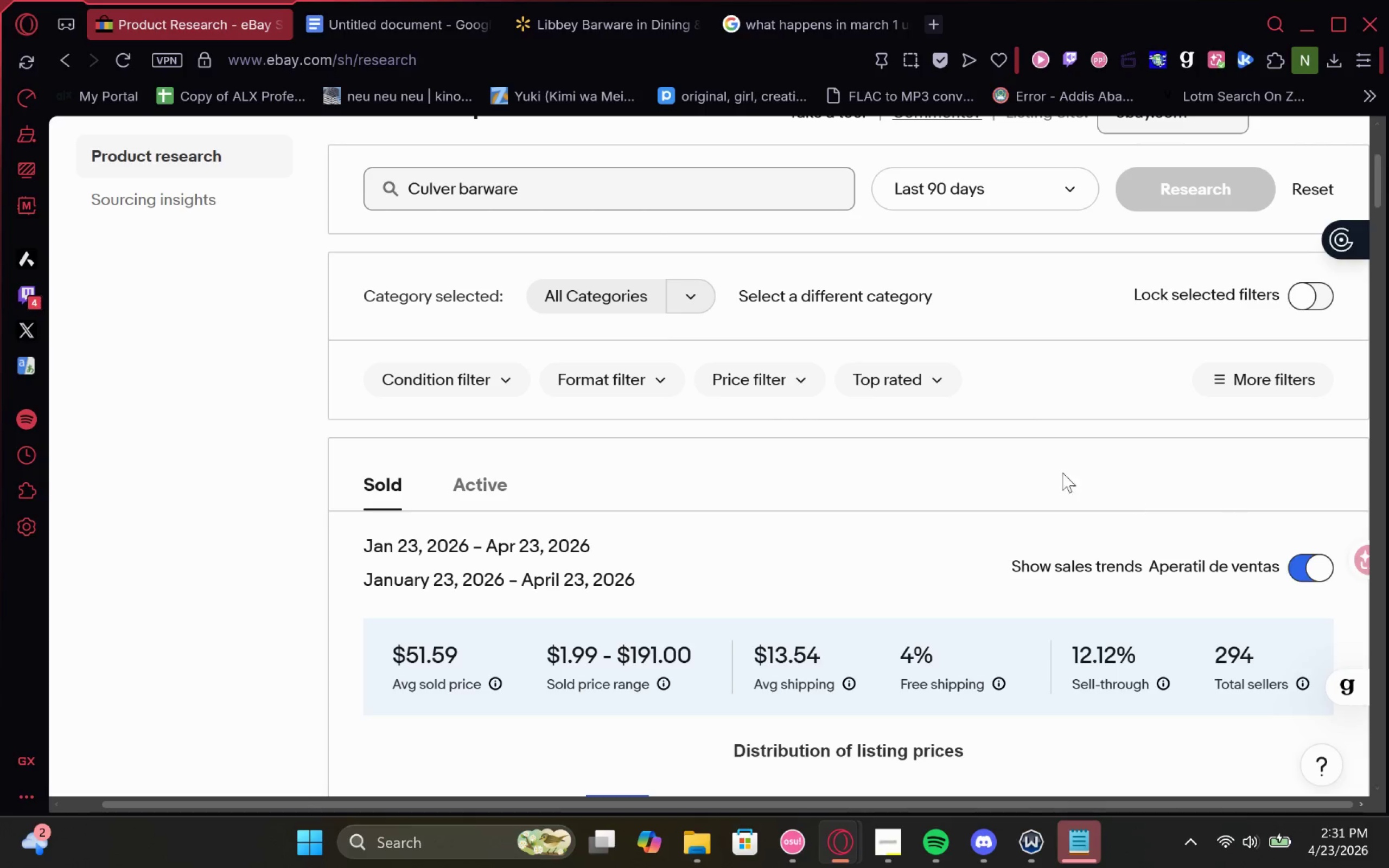 
wait(6.66)
 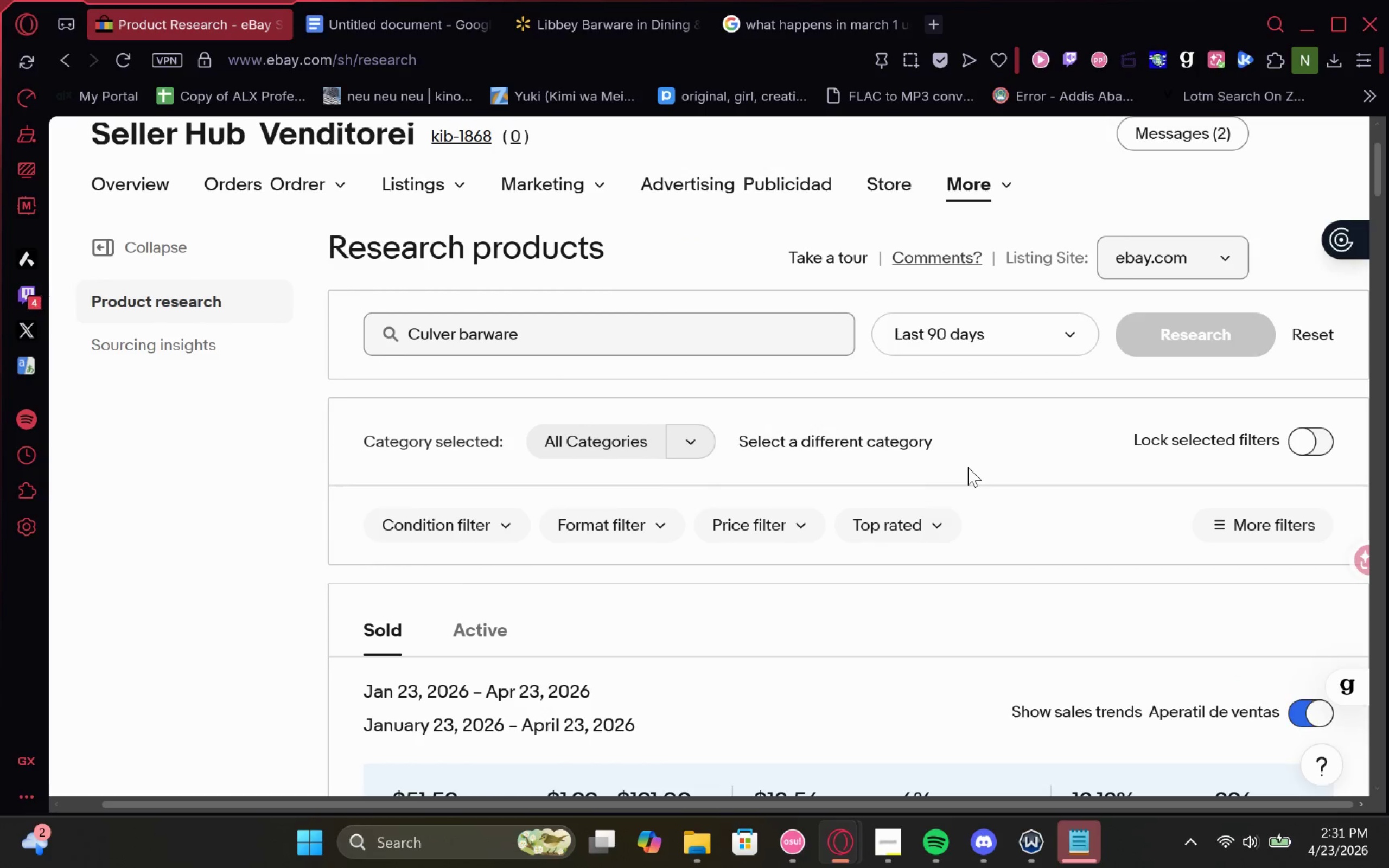 
left_click([1021, 202])
 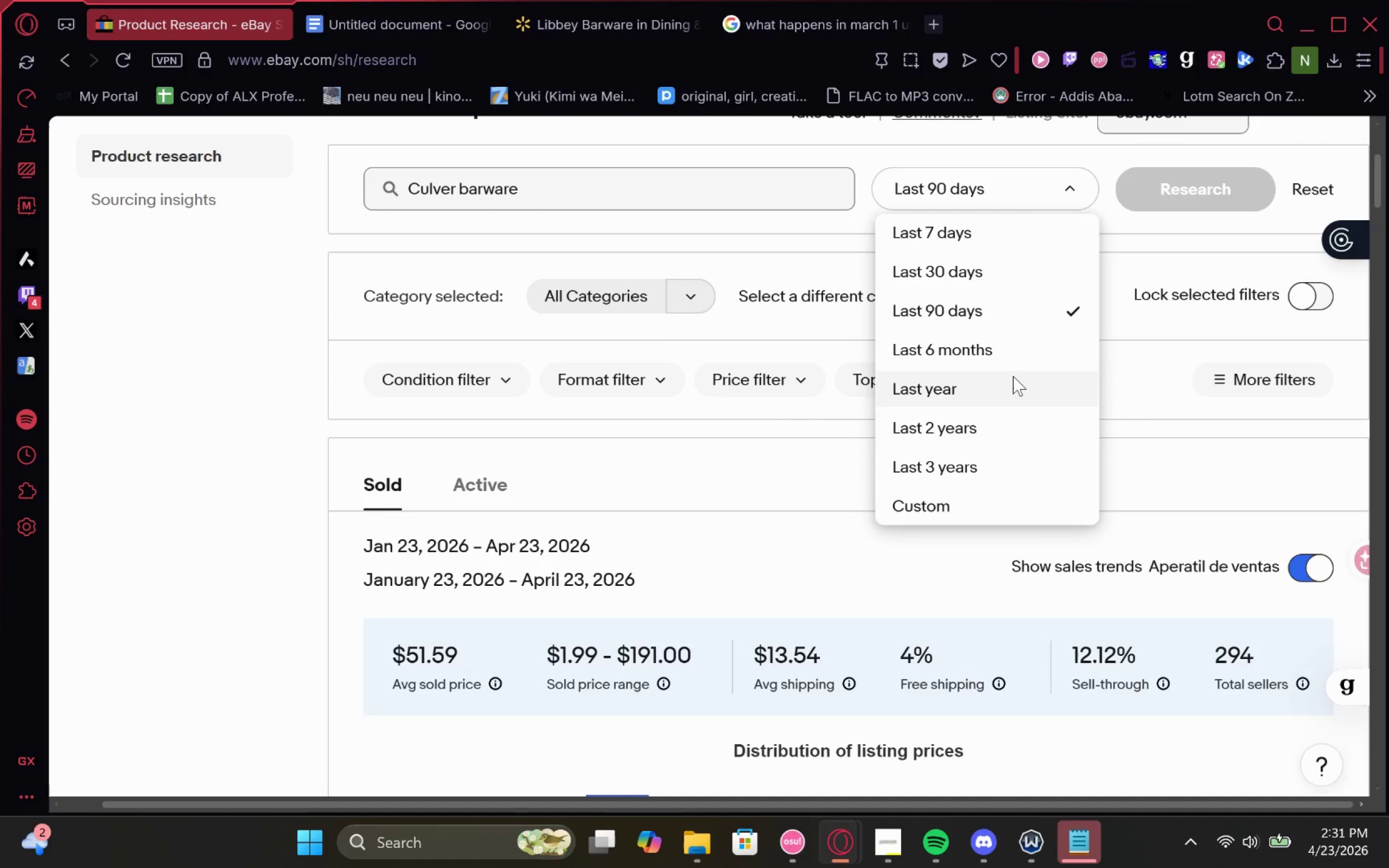 
left_click([1012, 377])
 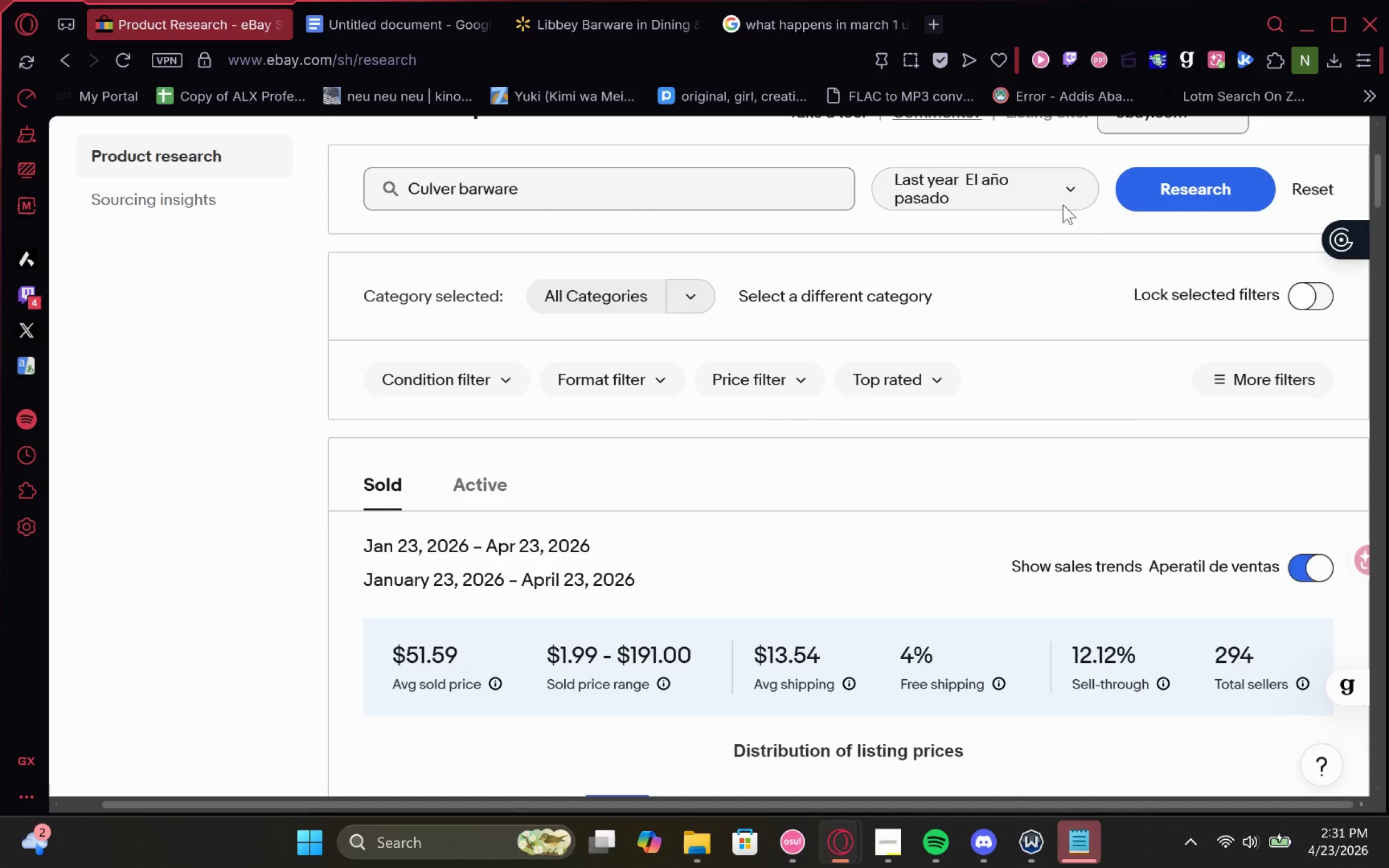 
left_click([1152, 184])
 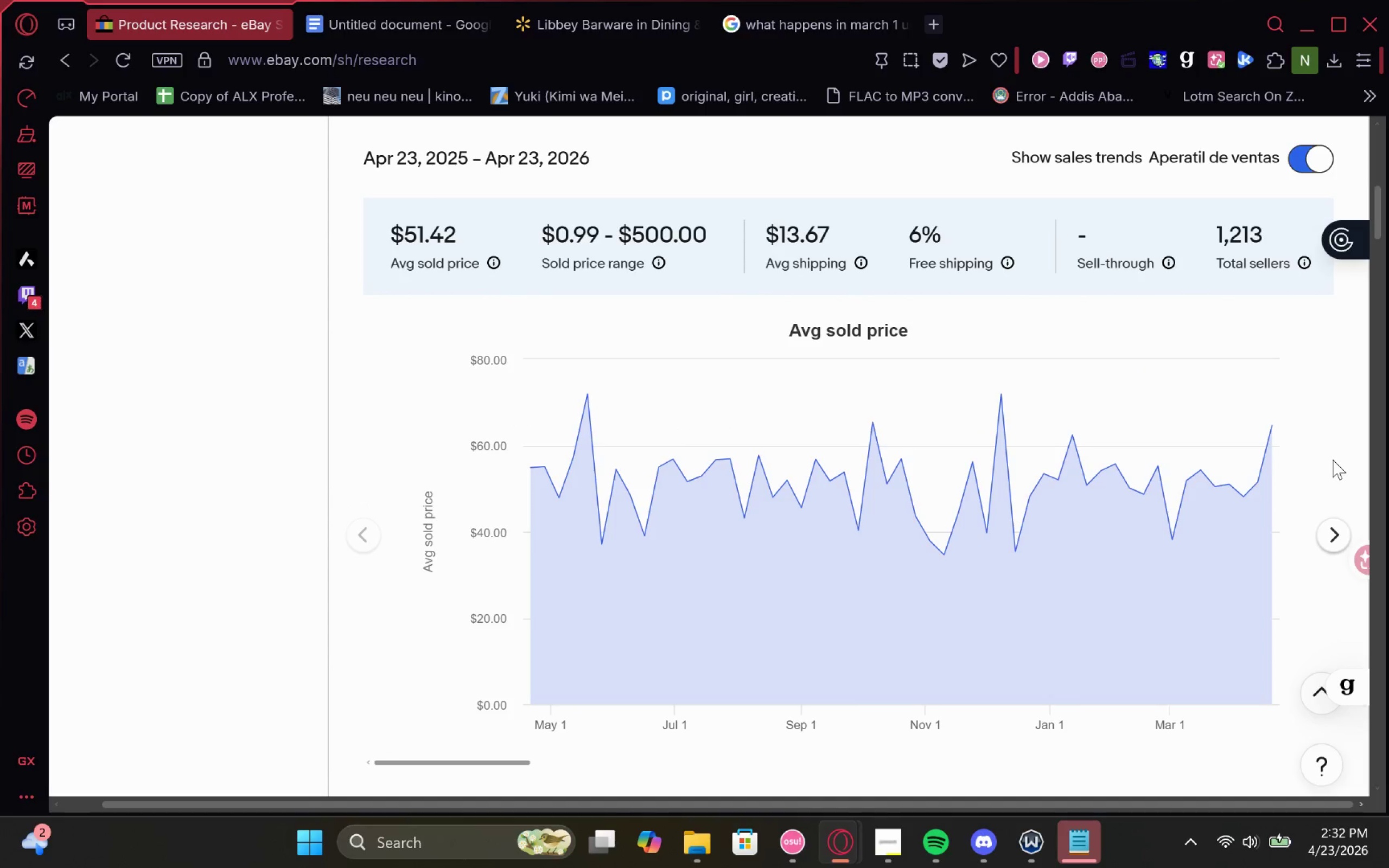 
wait(15.76)
 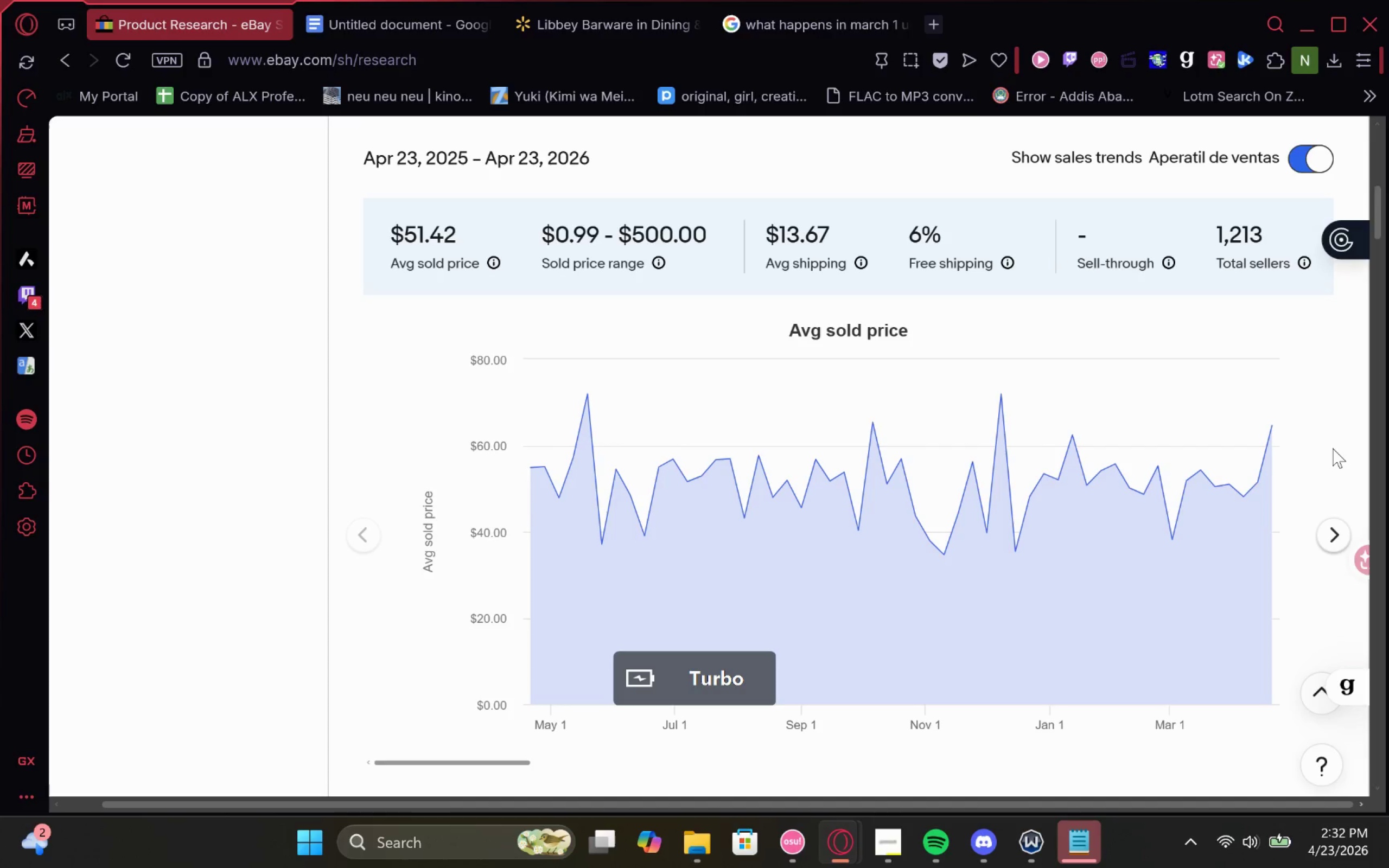 
key(Meta+Shift+S)
 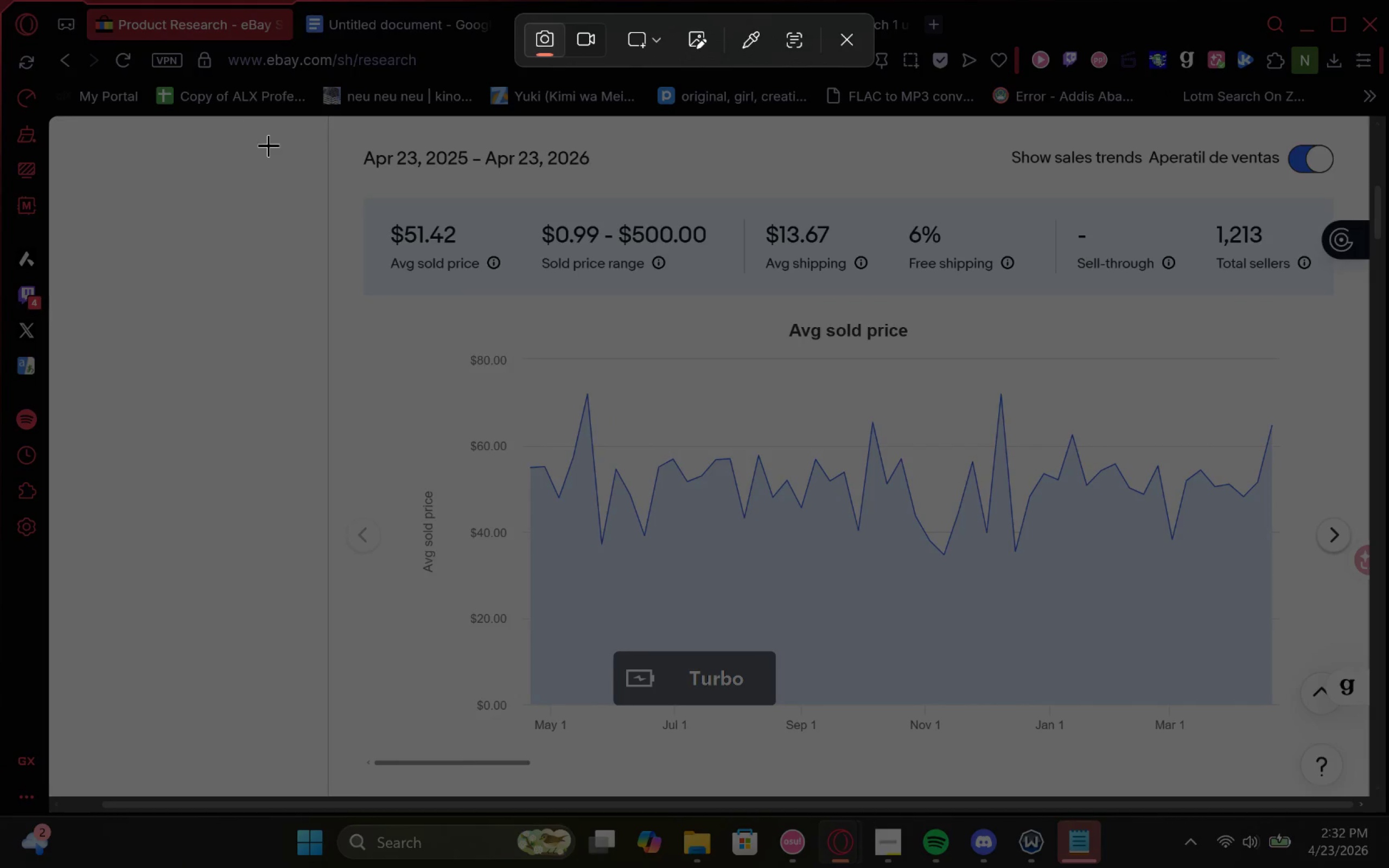 
left_click_drag(start_coordinate=[269, 145], to_coordinate=[1340, 783])
 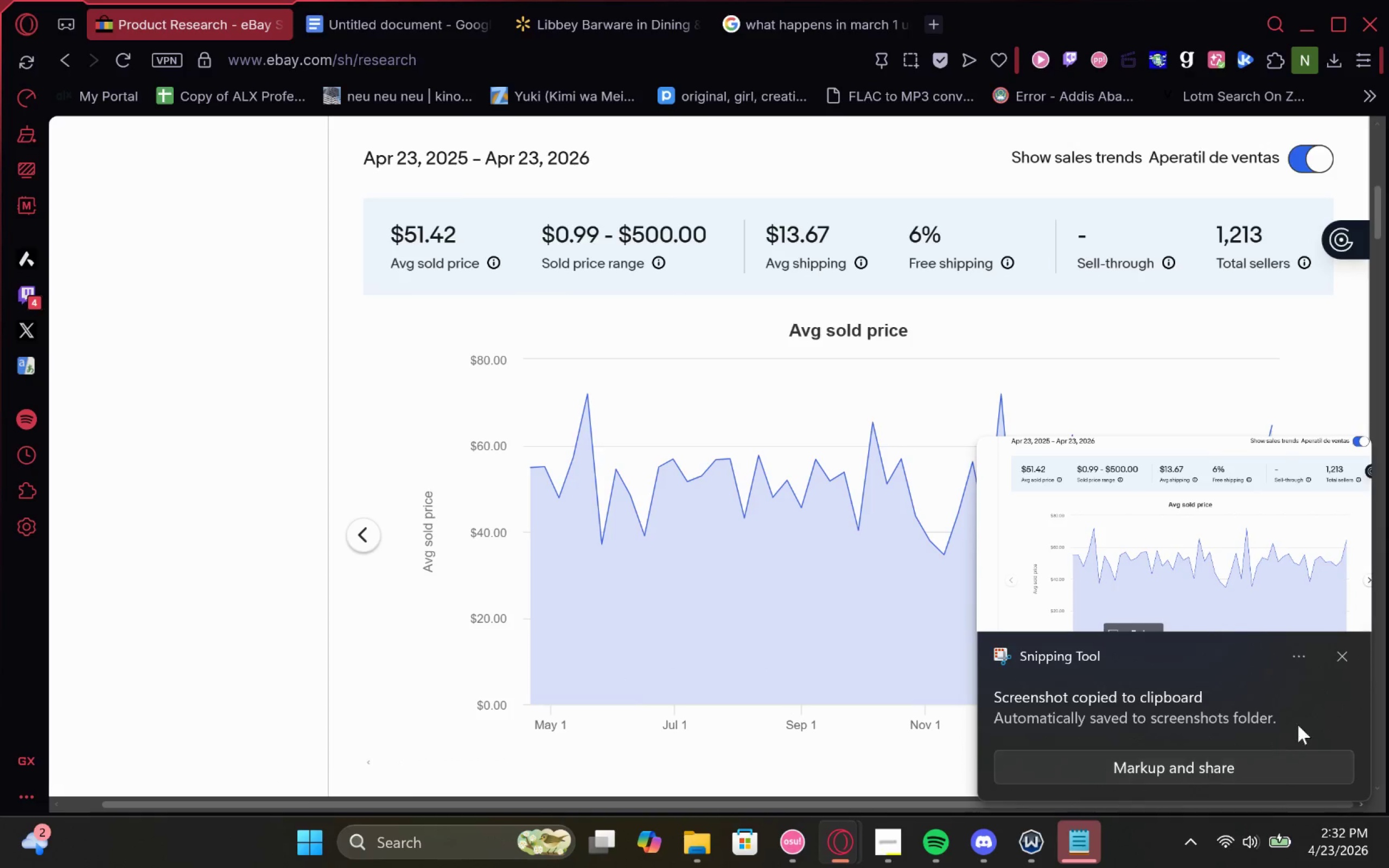 
left_click([1330, 659])
 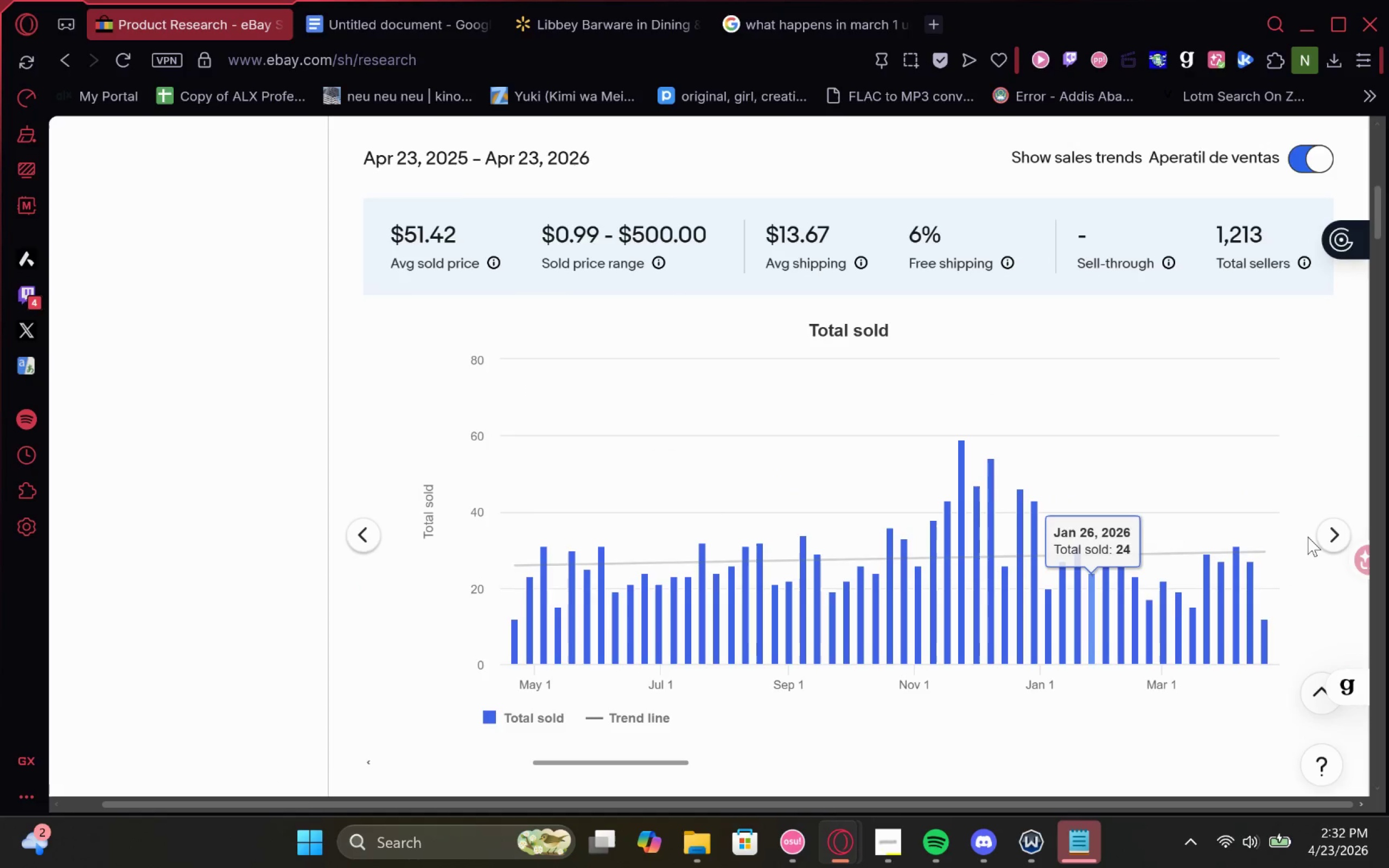 
key(Meta+MetaLeft)
 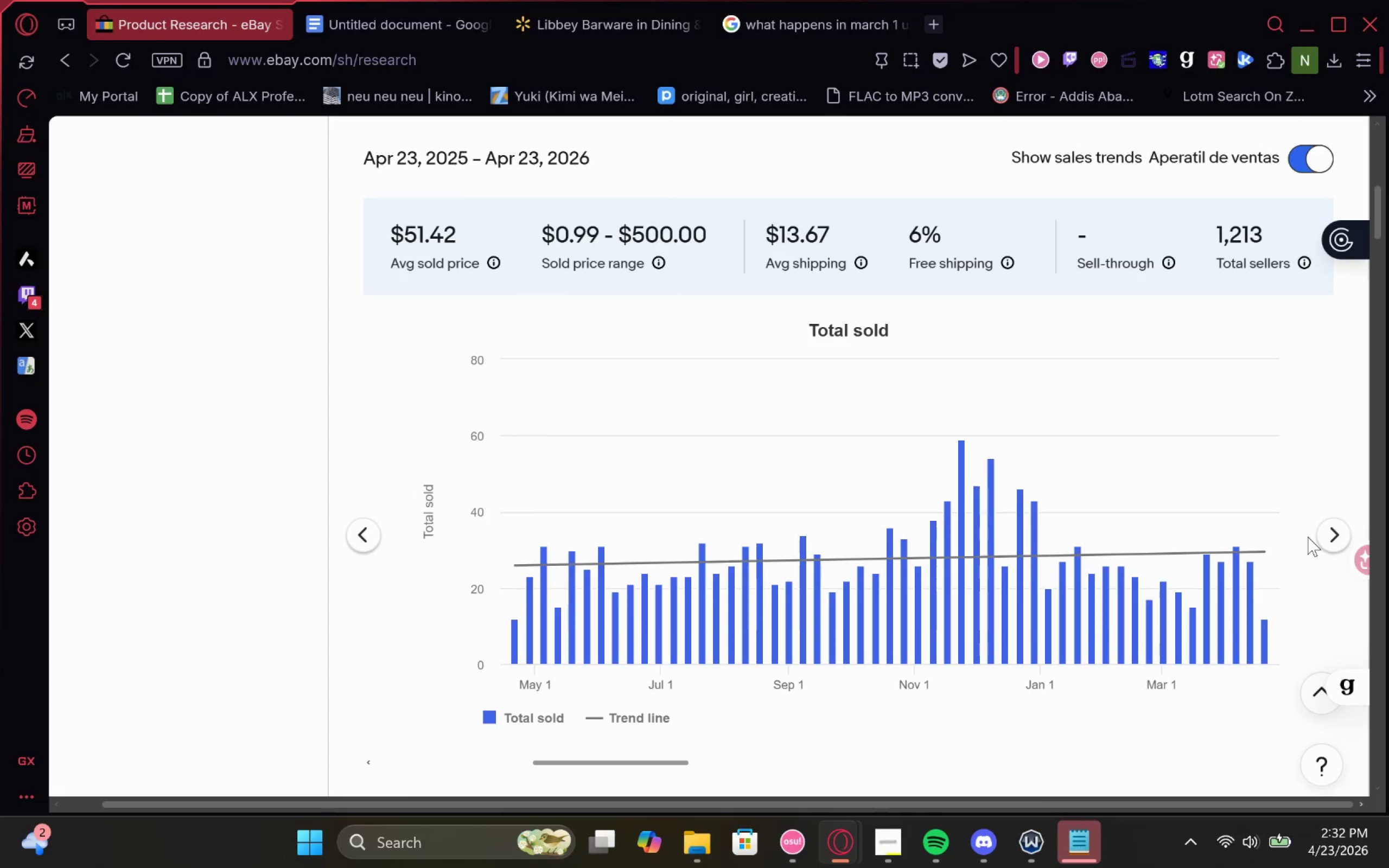 
key(Meta+Shift+ShiftLeft)
 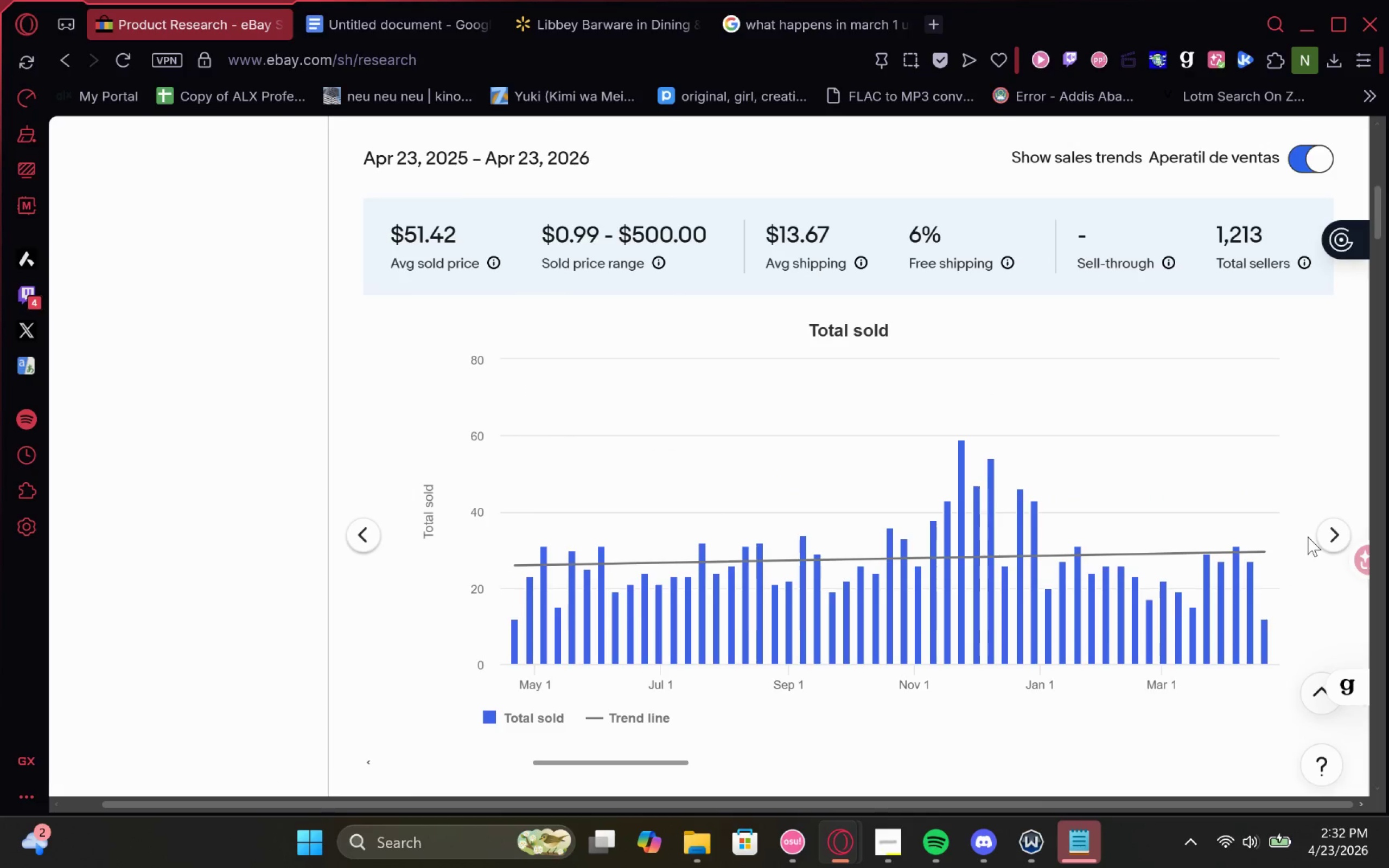 
key(Meta+Shift+S)
 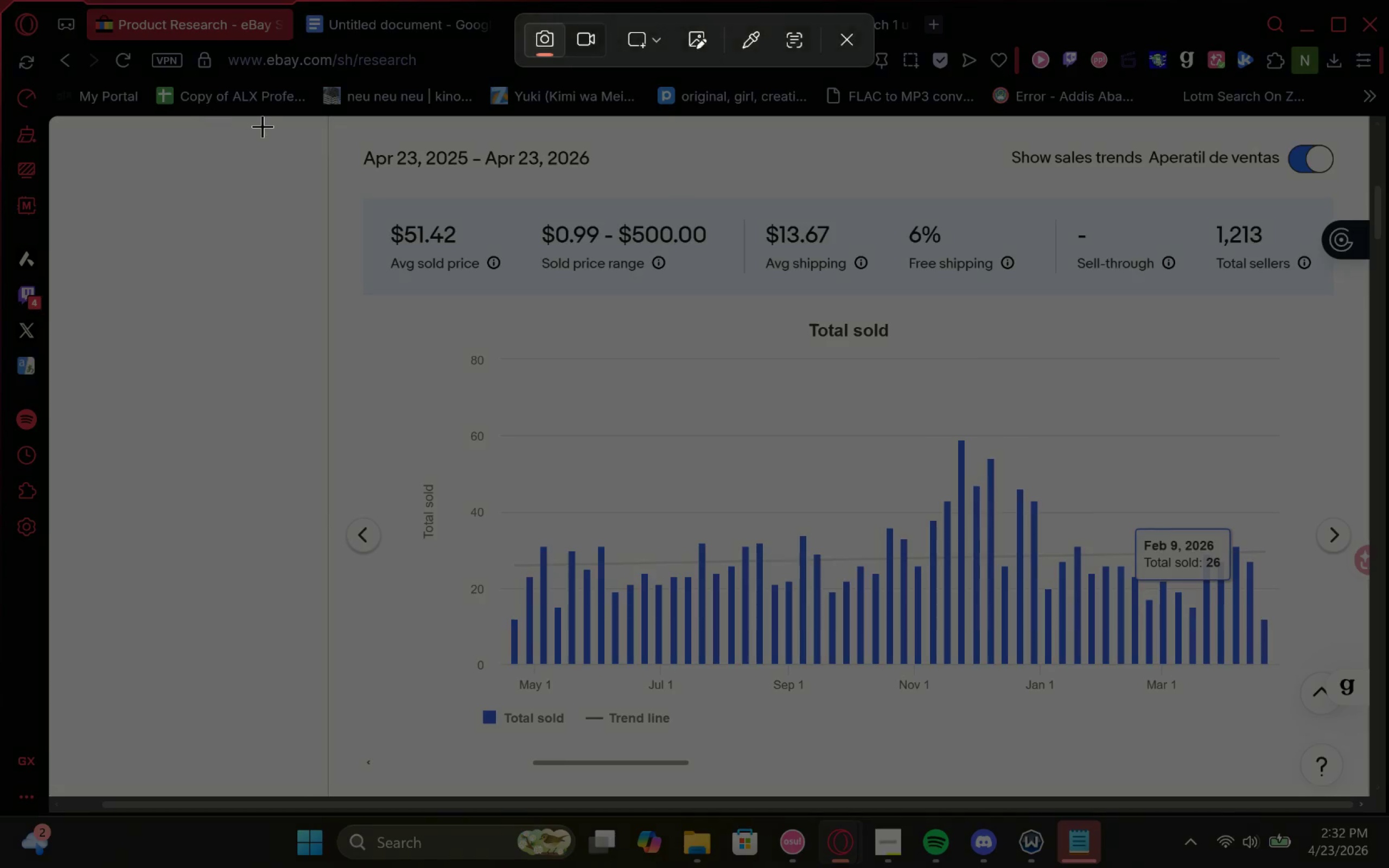 
left_click_drag(start_coordinate=[288, 124], to_coordinate=[1352, 766])
 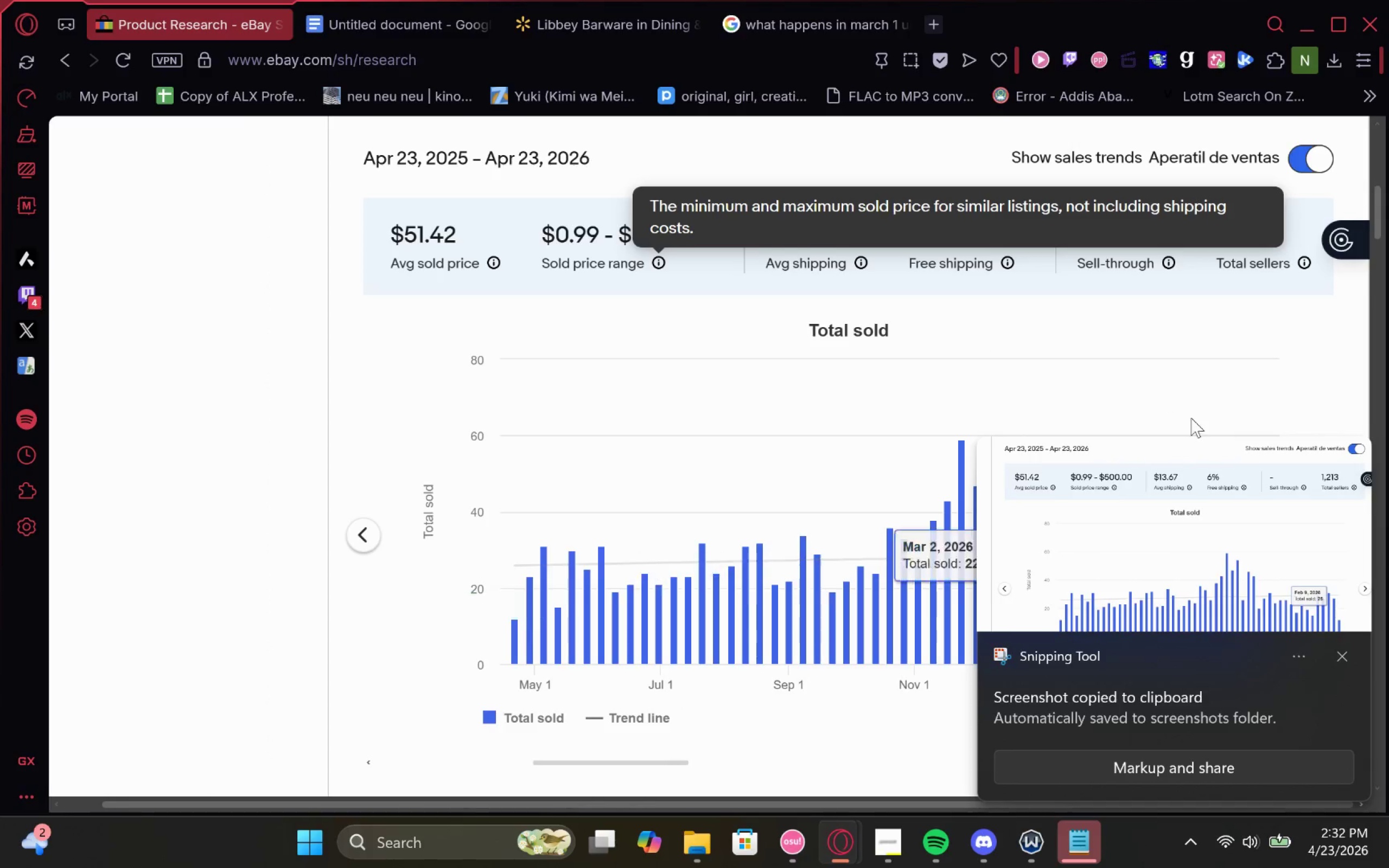 
left_click([1346, 656])
 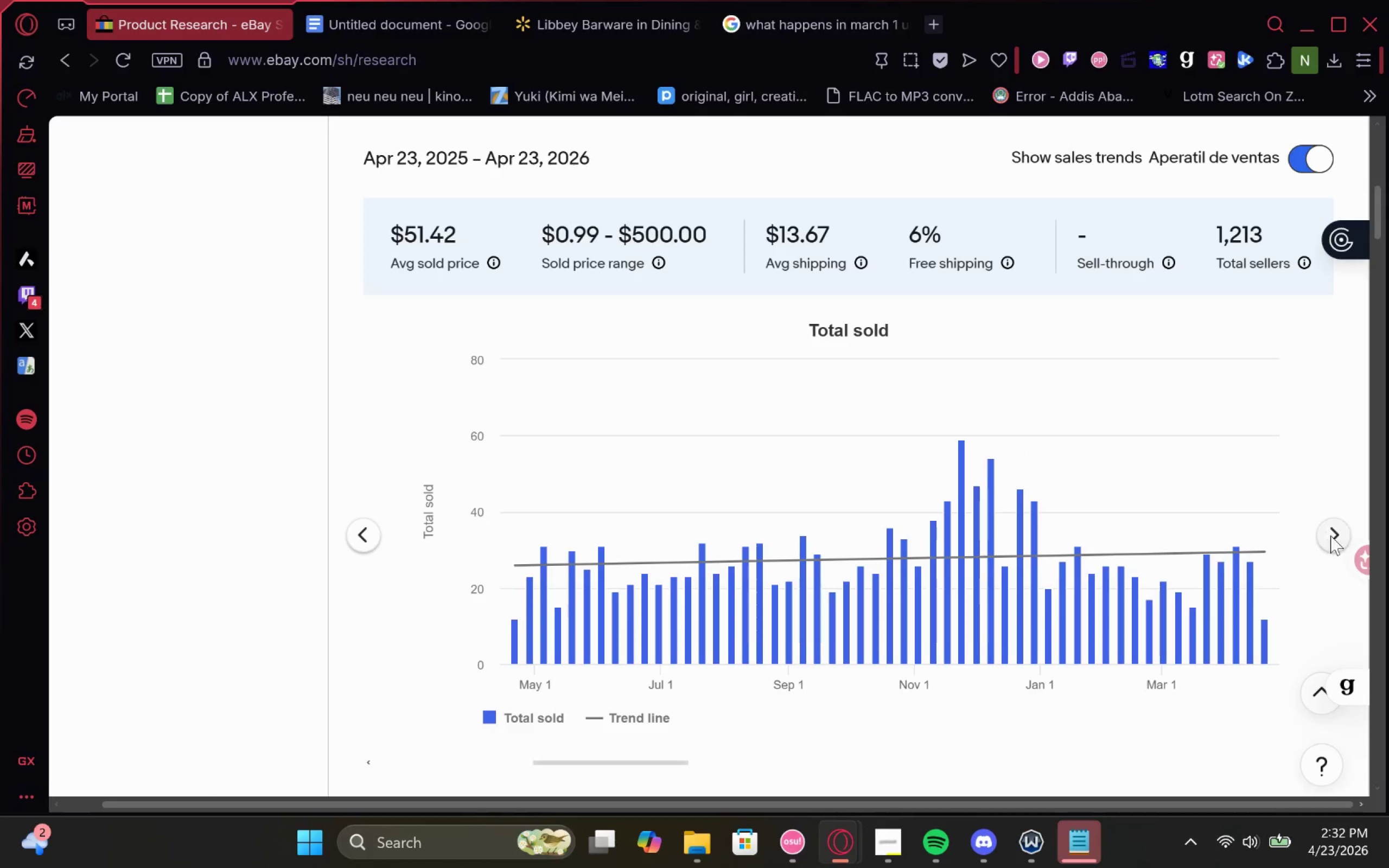 
left_click([1336, 541])
 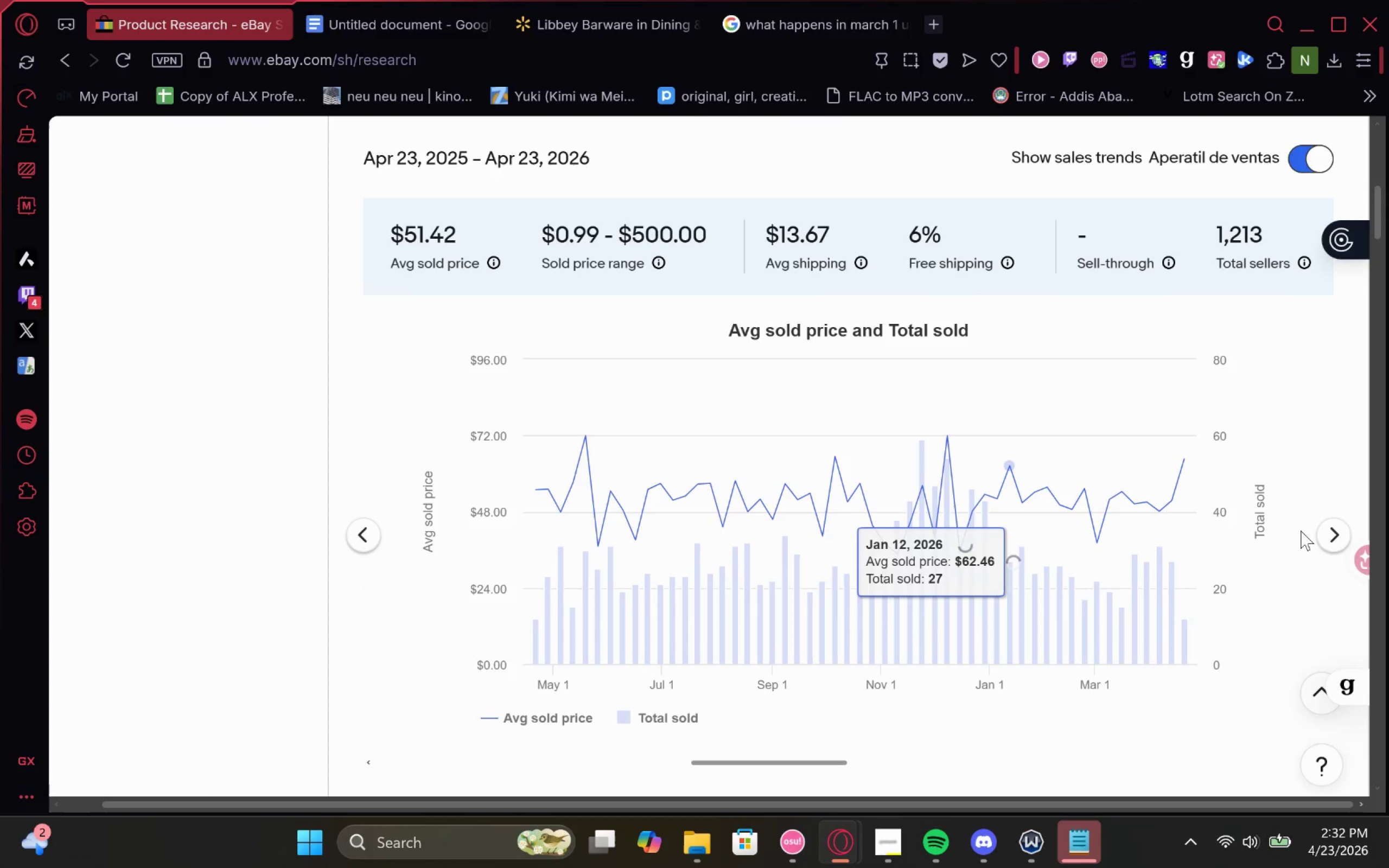 
key(Meta+MetaLeft)
 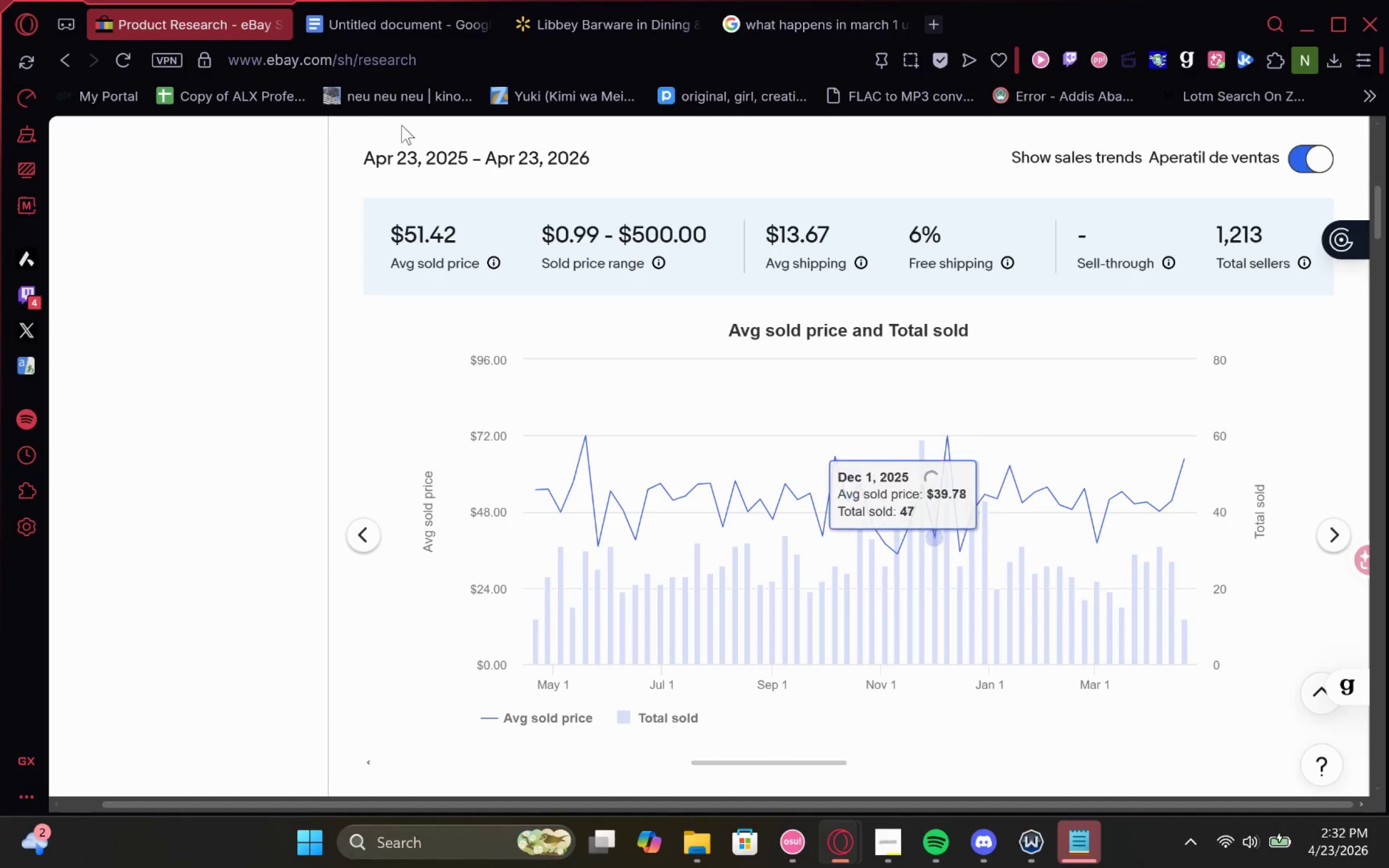 
key(Meta+Shift+ShiftLeft)
 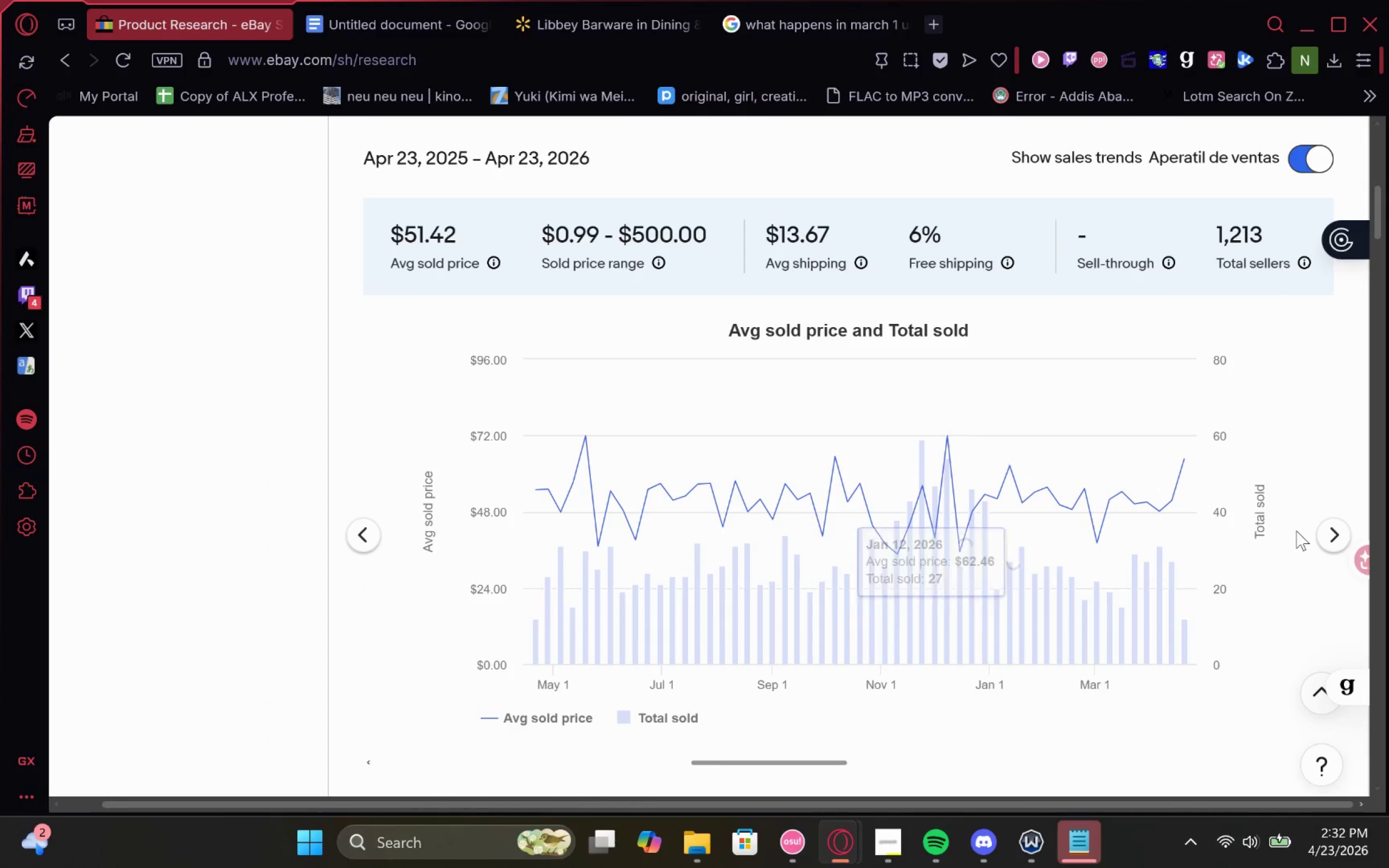 
key(Meta+Shift+S)
 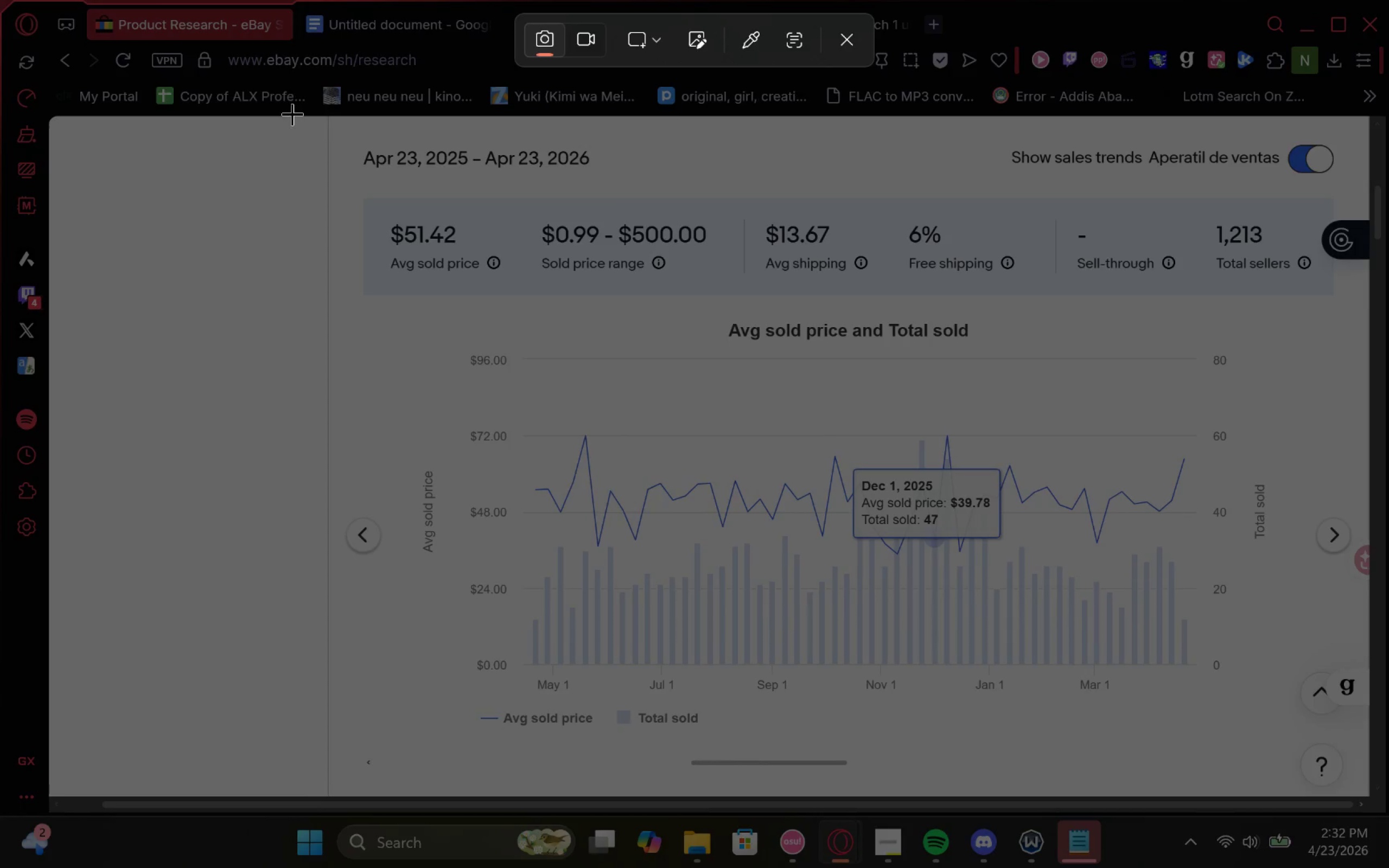 
left_click_drag(start_coordinate=[305, 127], to_coordinate=[1354, 780])
 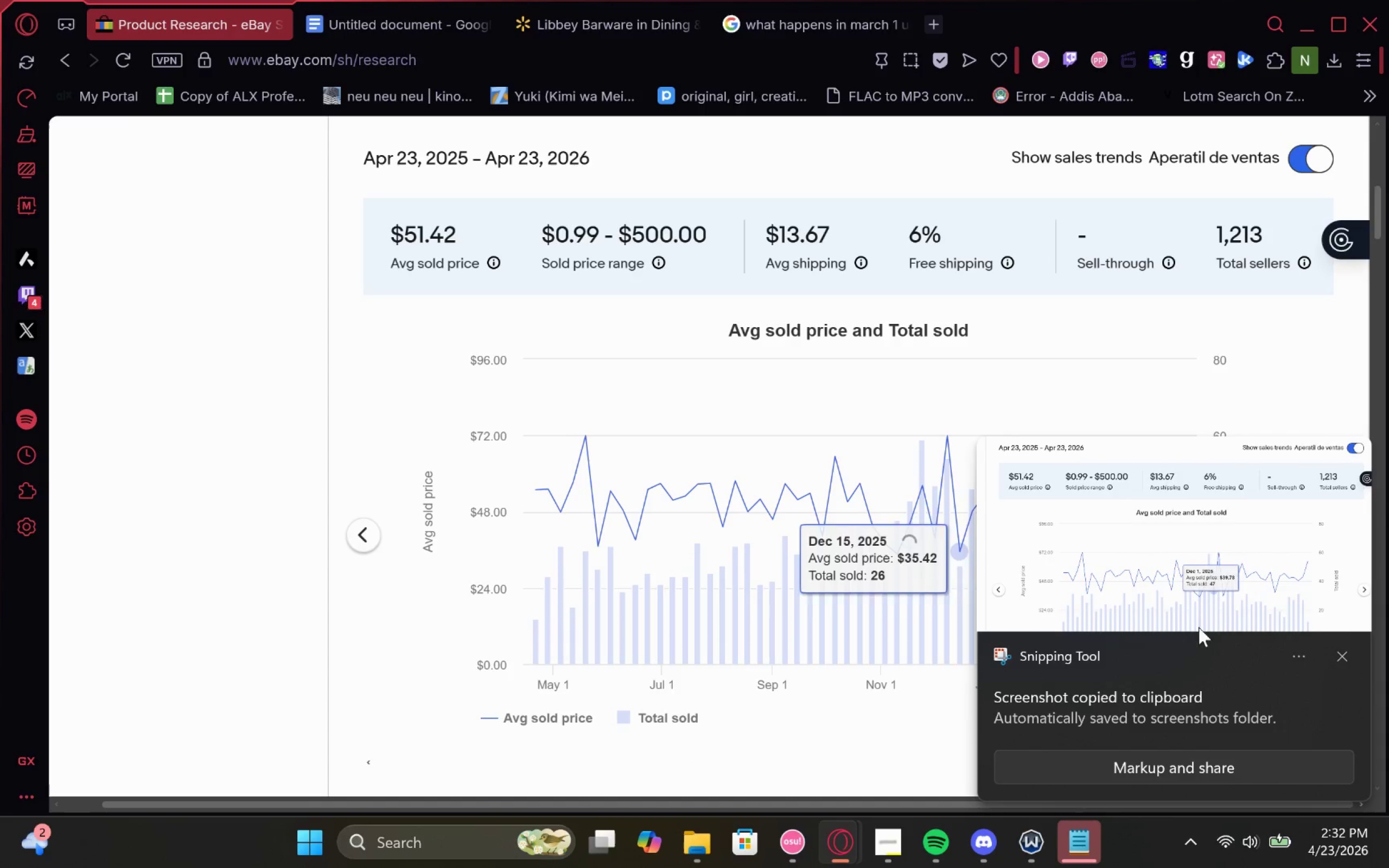 
left_click([1336, 652])
 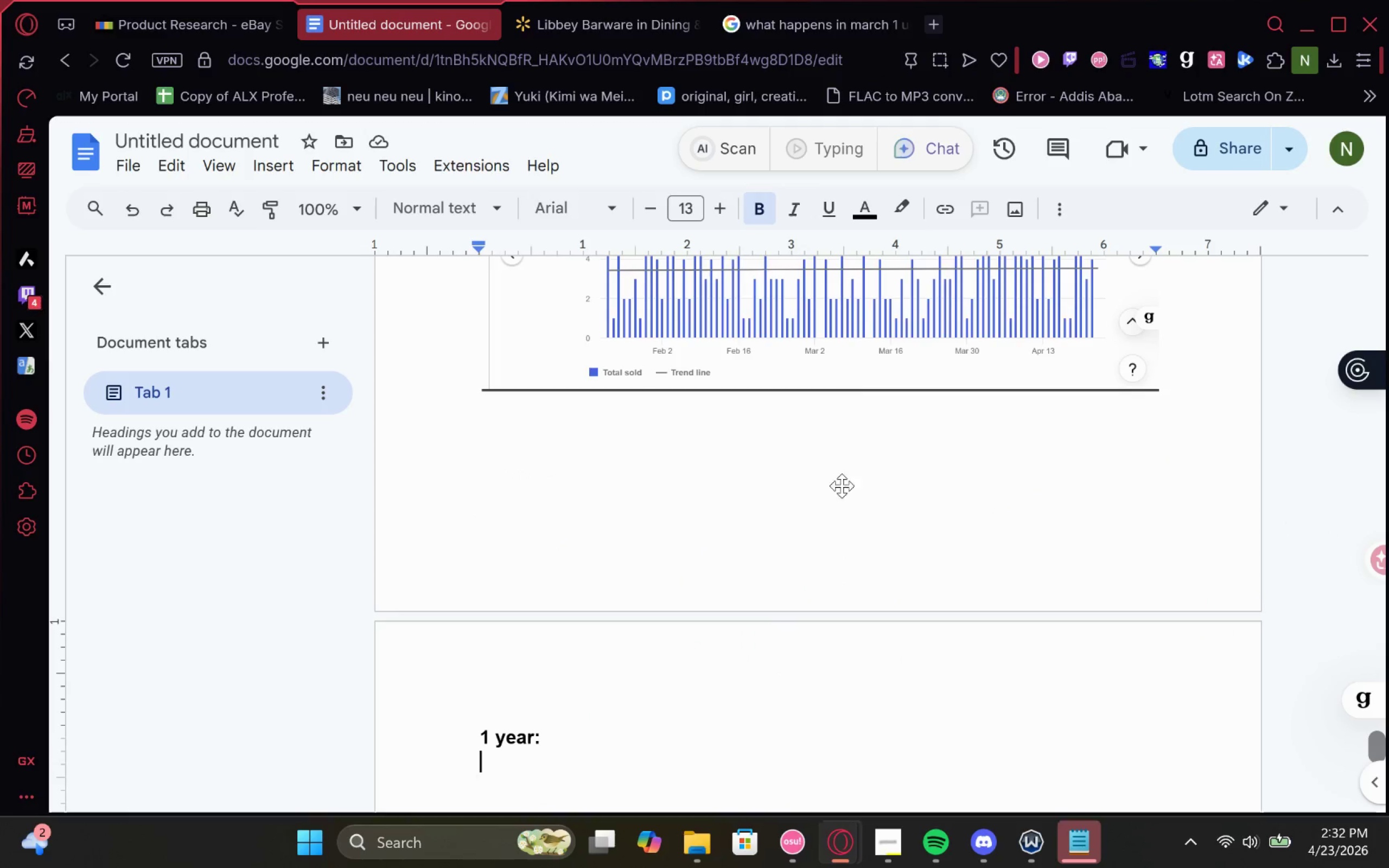 
scroll: coordinate [748, 780], scroll_direction: none, amount: 0.0
 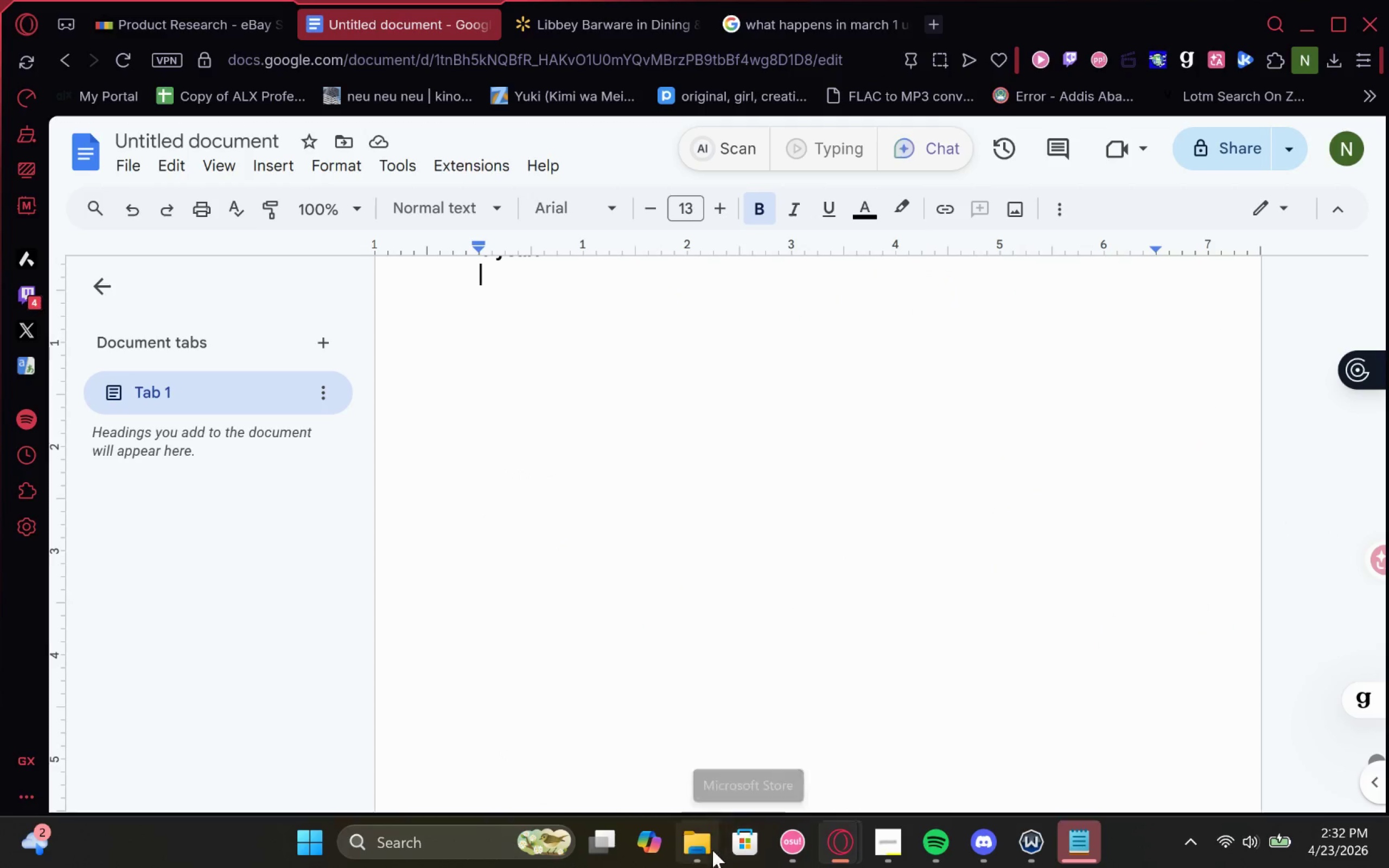 
left_click([707, 713])
 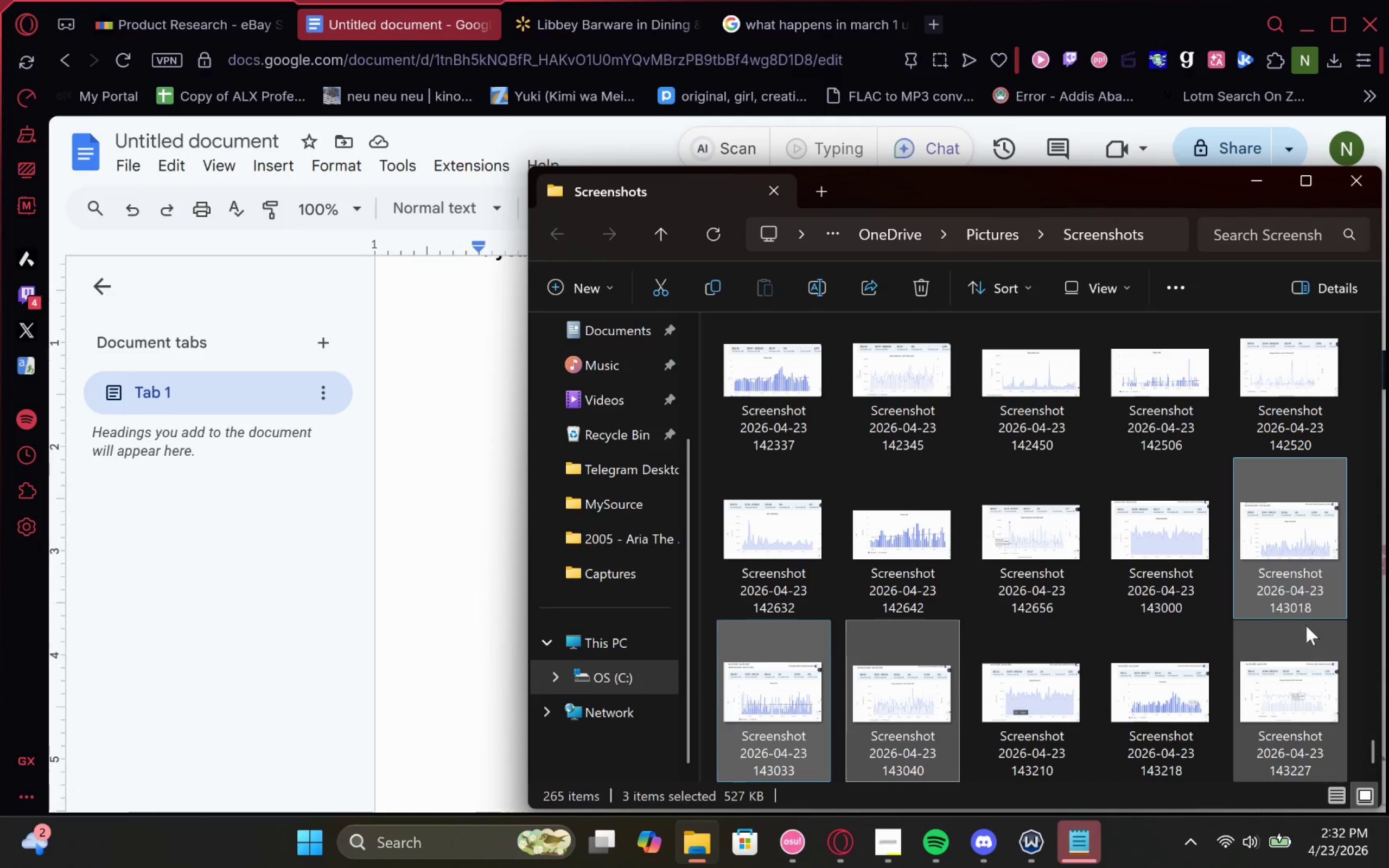 
left_click([1021, 712])
 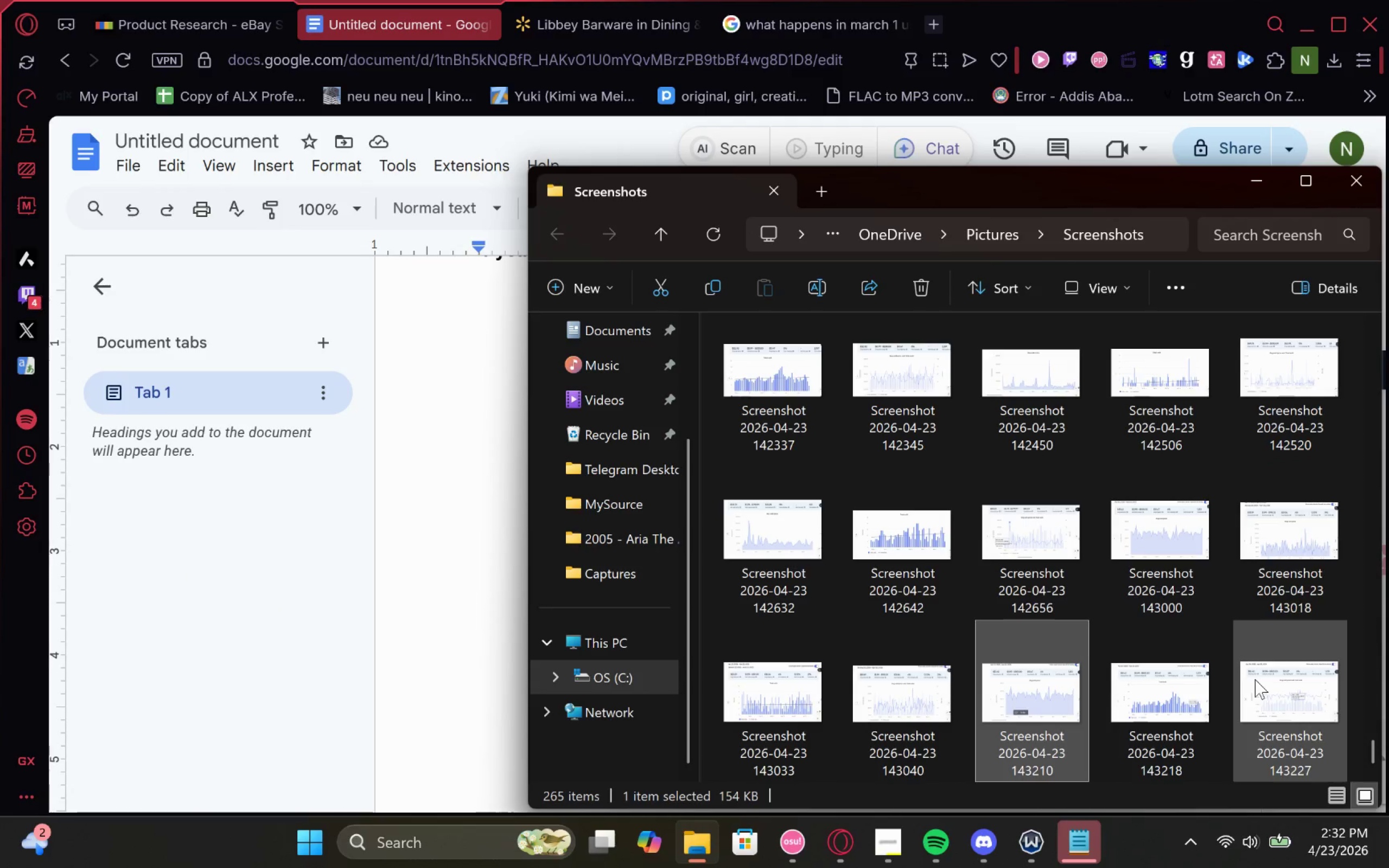 
hold_key(key=ShiftLeft, duration=0.43)
left_click([1270, 688])
 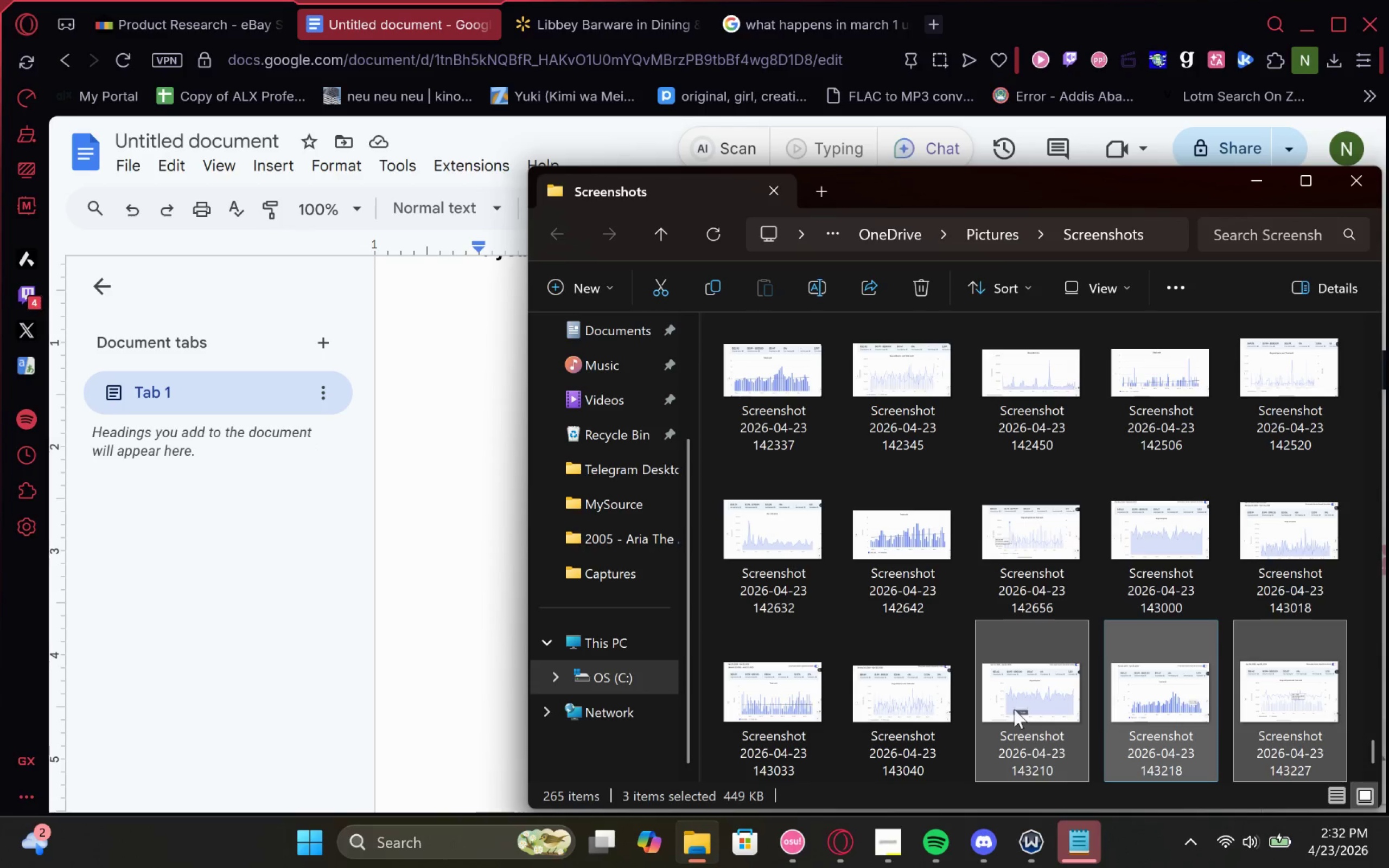 
left_click_drag(start_coordinate=[1011, 711], to_coordinate=[509, 452])
 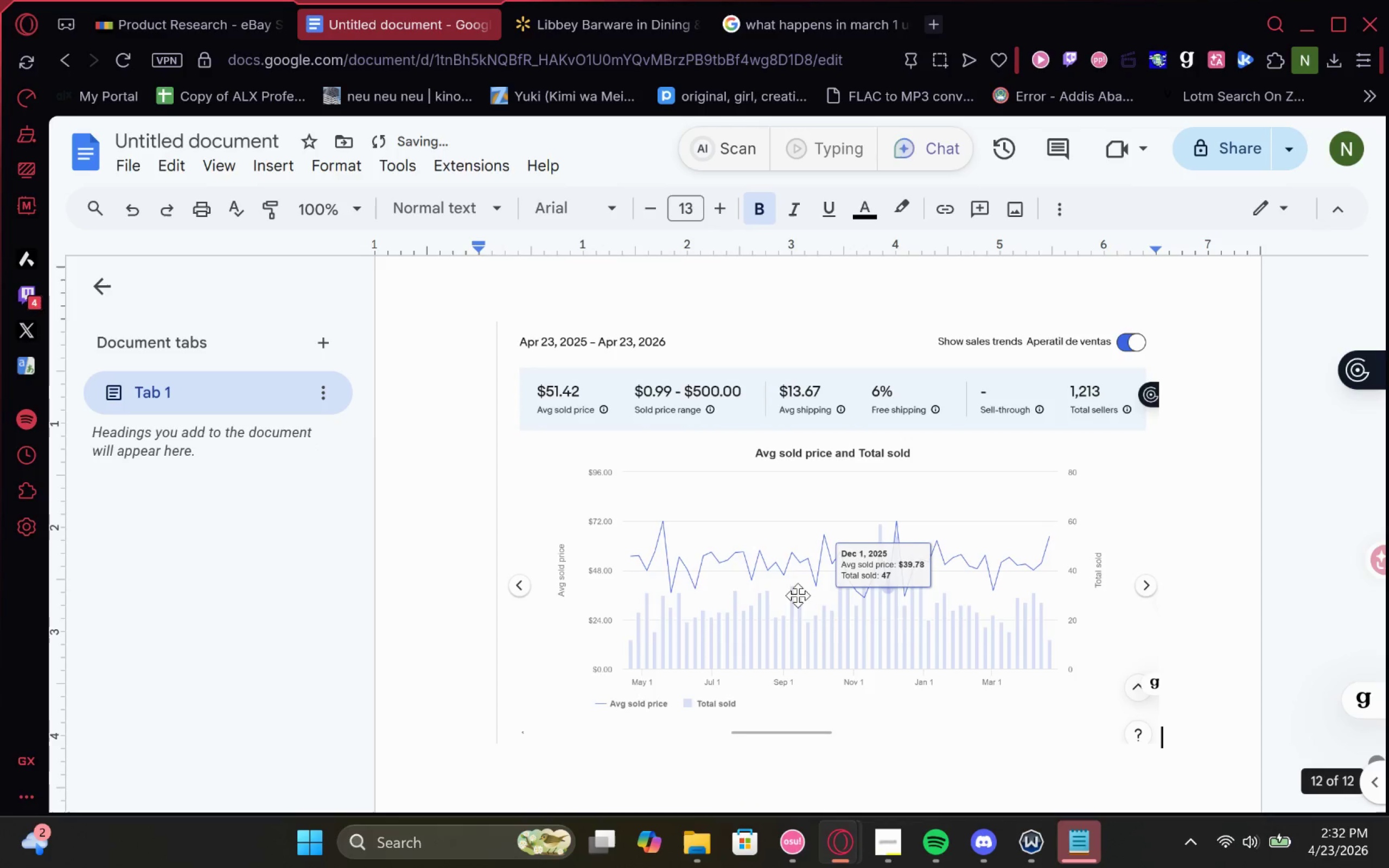 
scroll: coordinate [997, 516], scroll_direction: up, amount: 20.0
 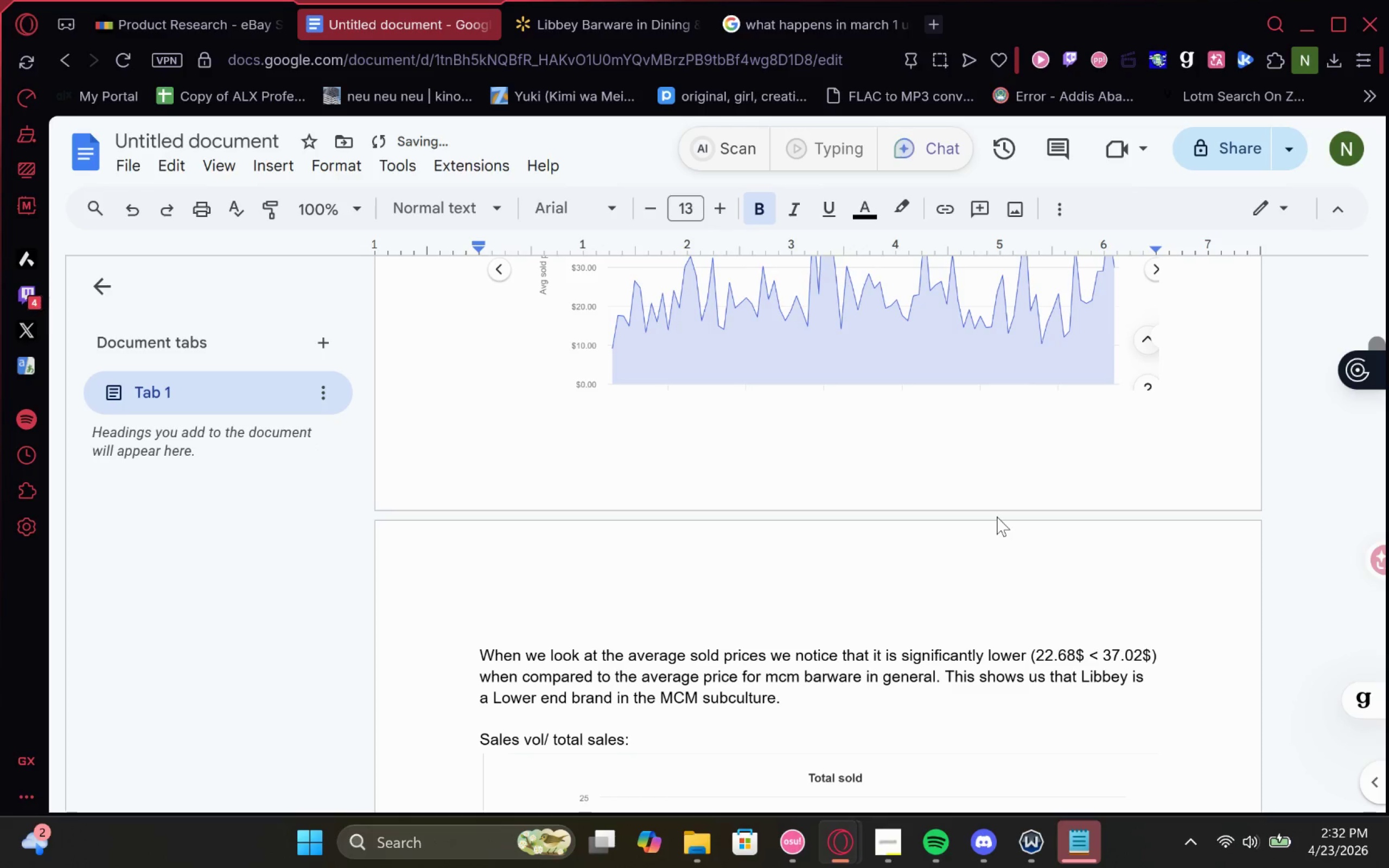 
scroll: coordinate [997, 516], scroll_direction: none, amount: 0.0
 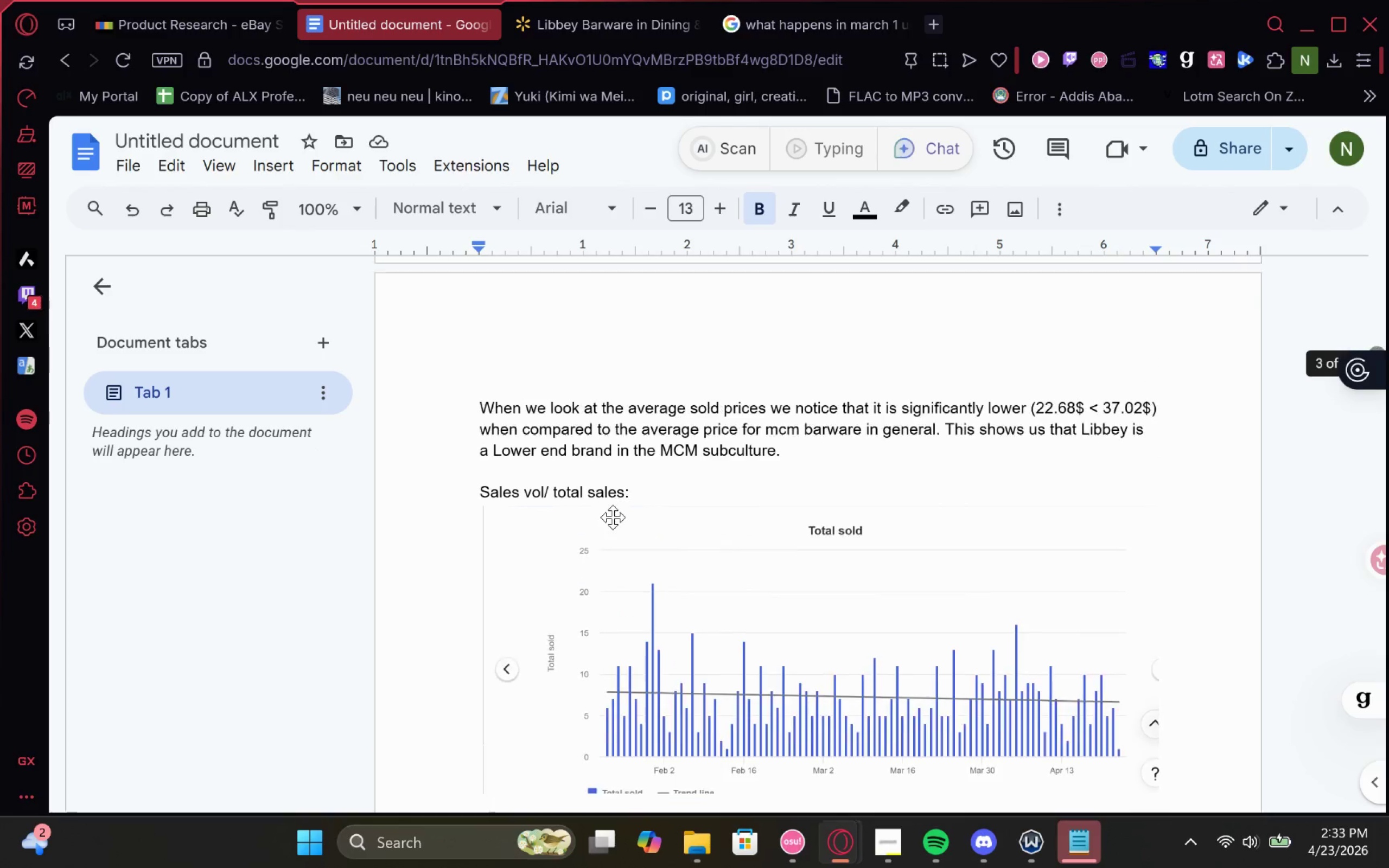 
wait(30.81)
 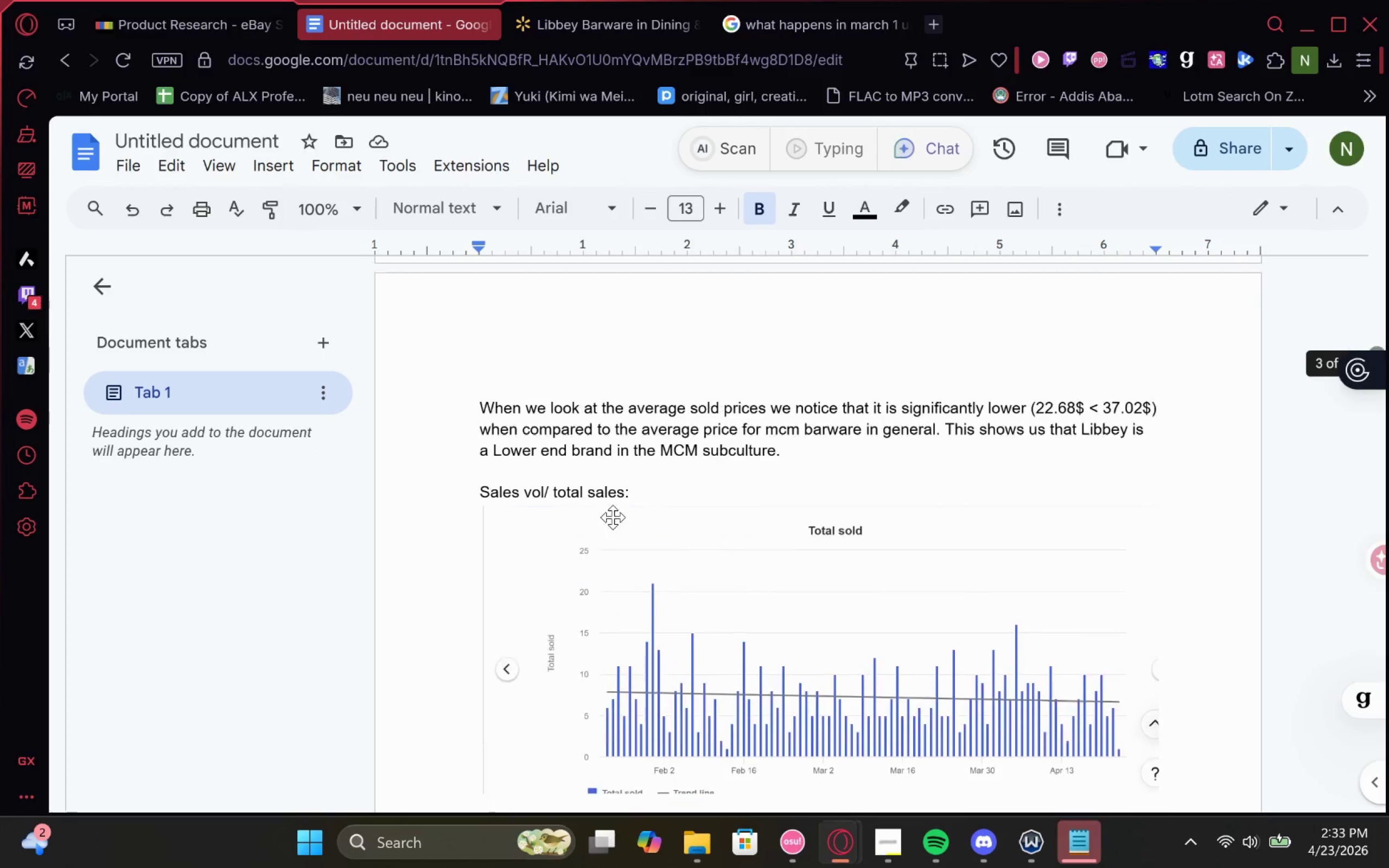 
left_click([492, 429])
 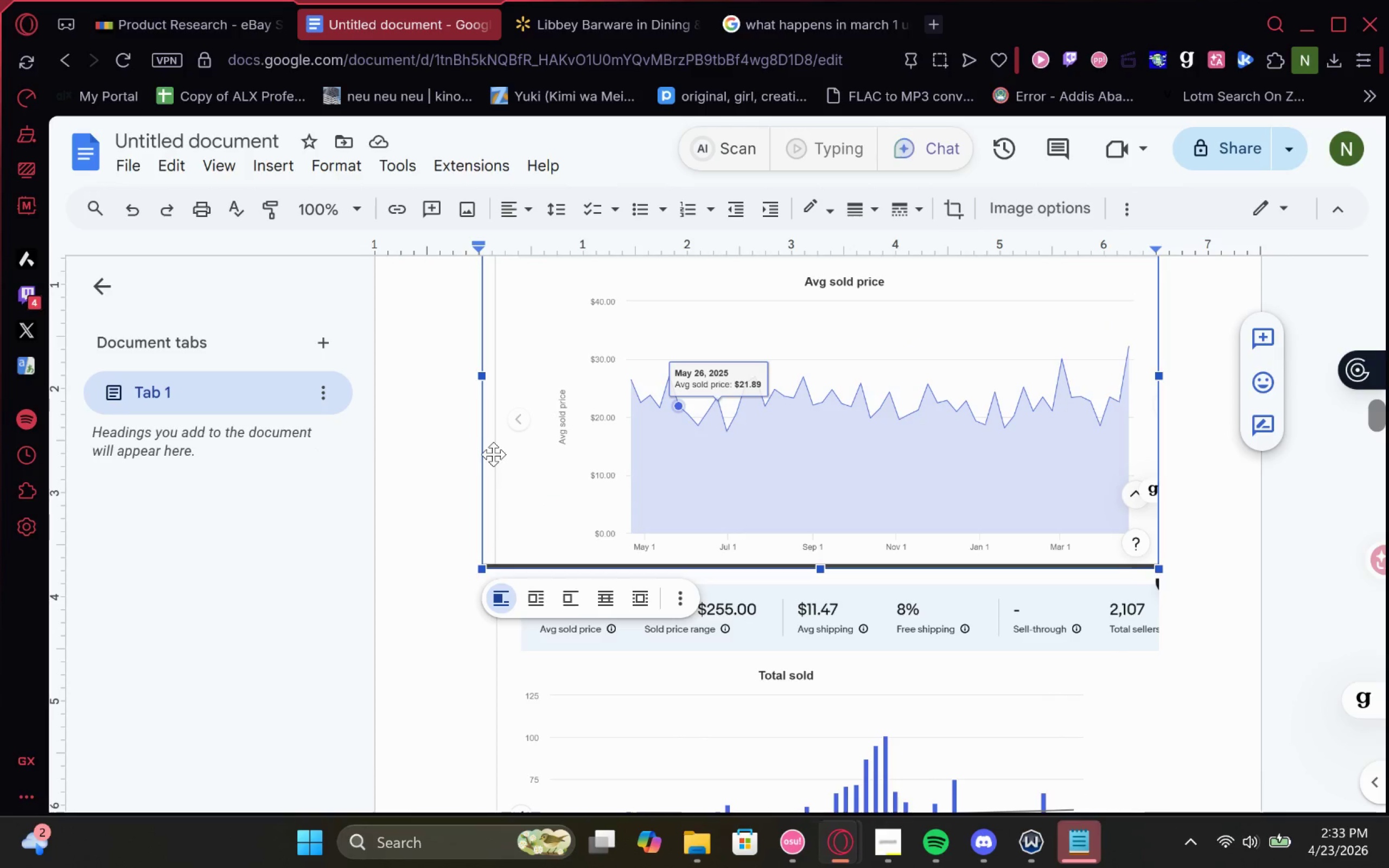 
wait(13.6)
 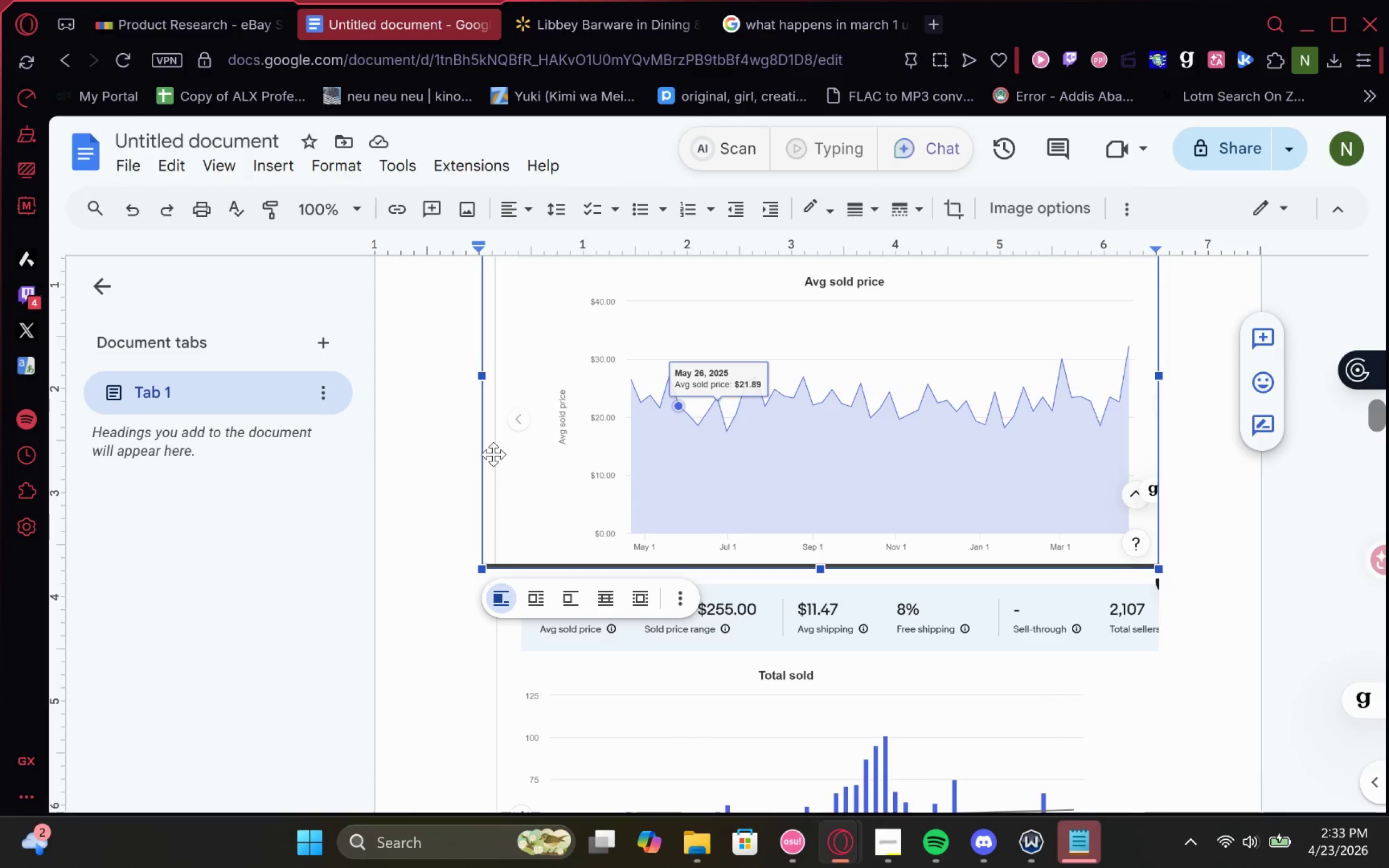 
left_click([486, 423])
 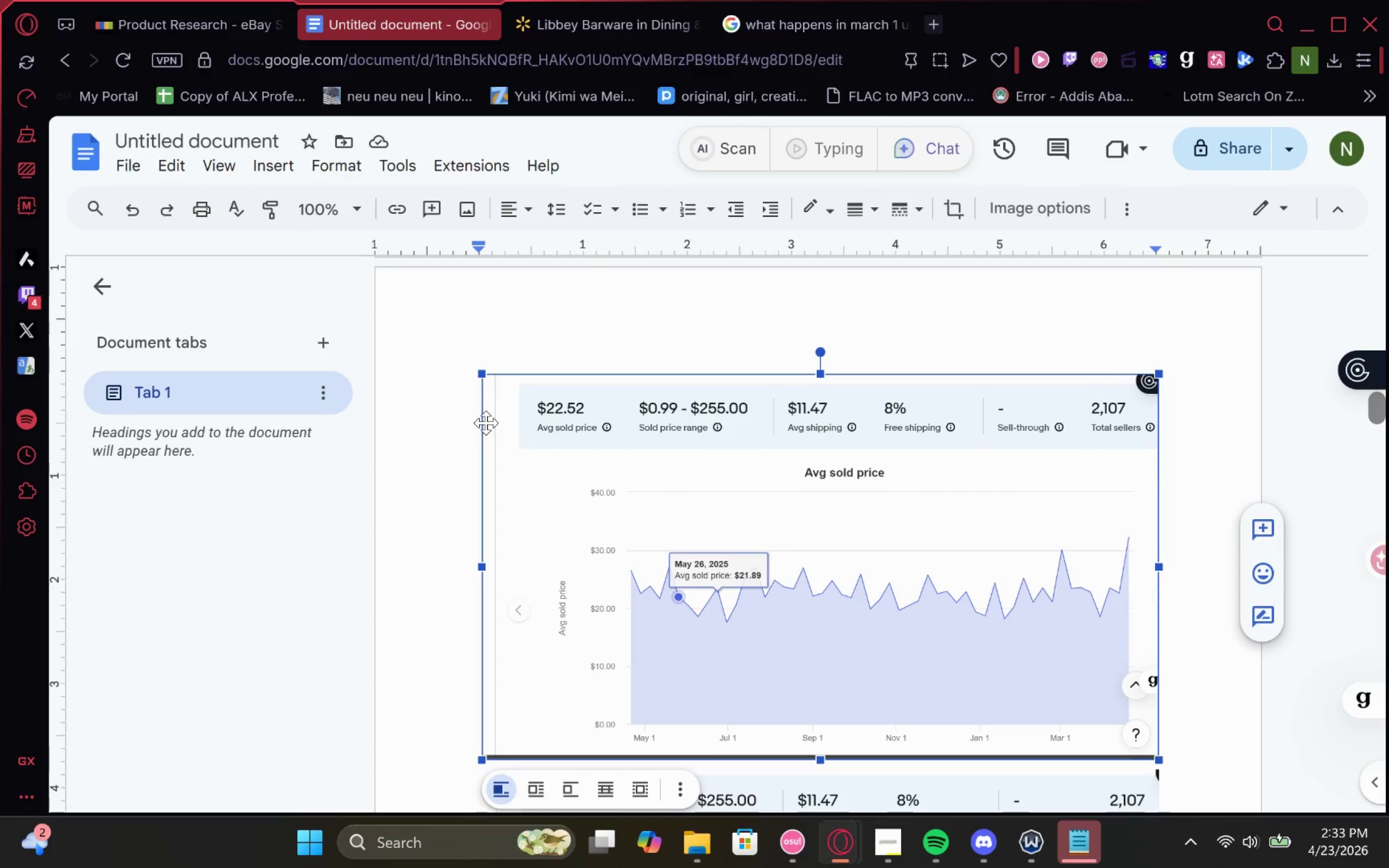 
key(A)
 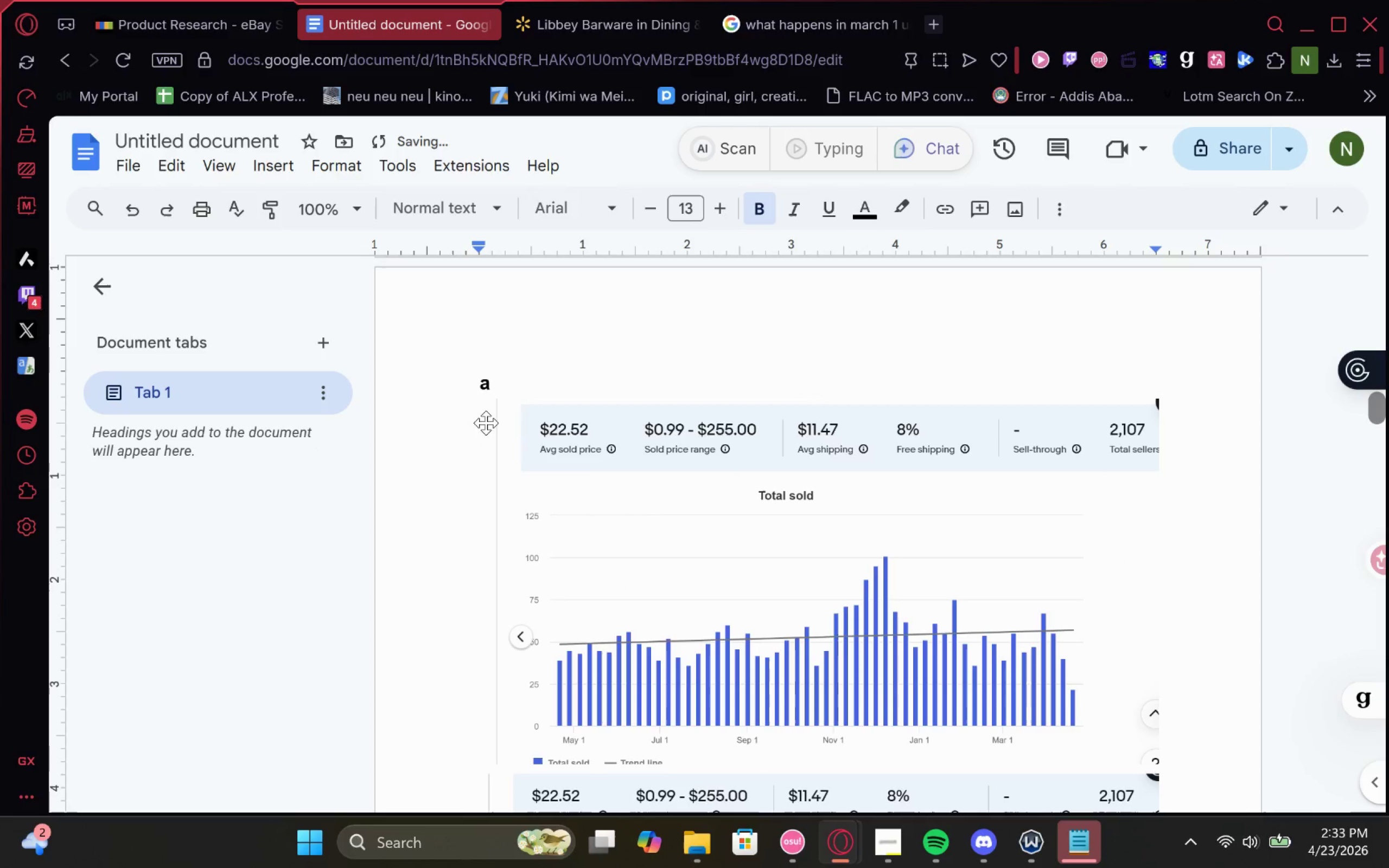 
key(Backspace)
 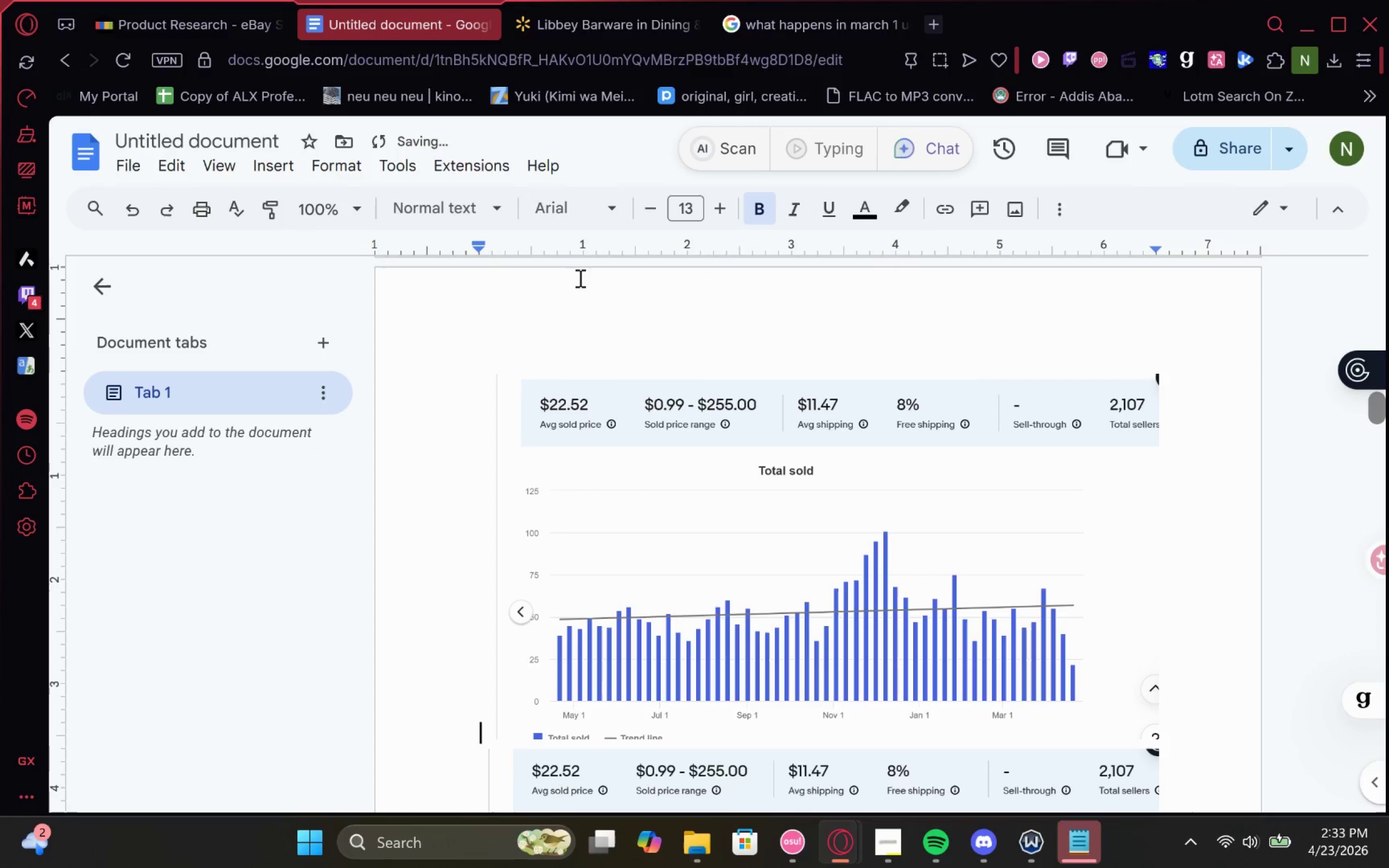 
left_click([757, 213])
 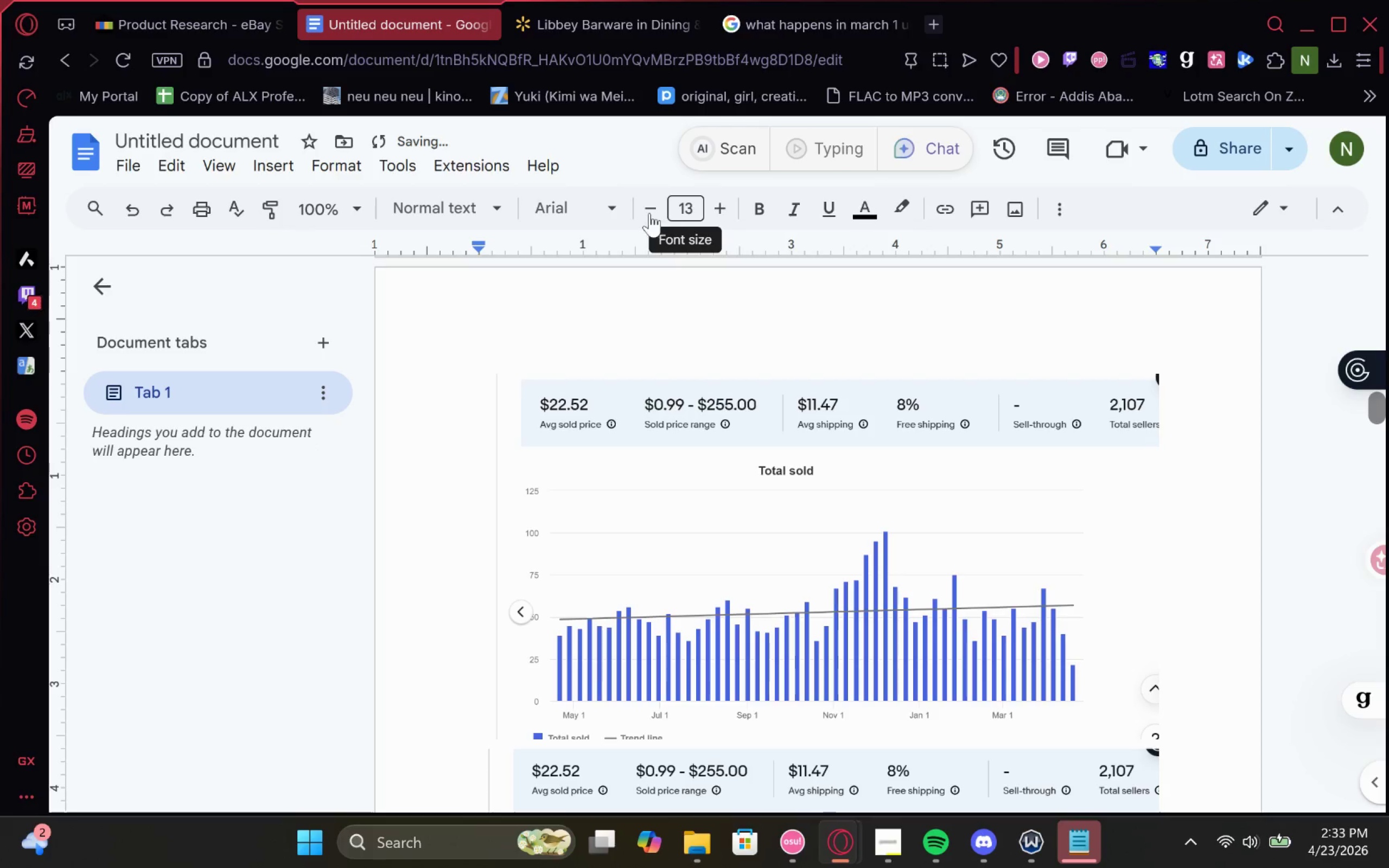 
left_click([646, 214])
 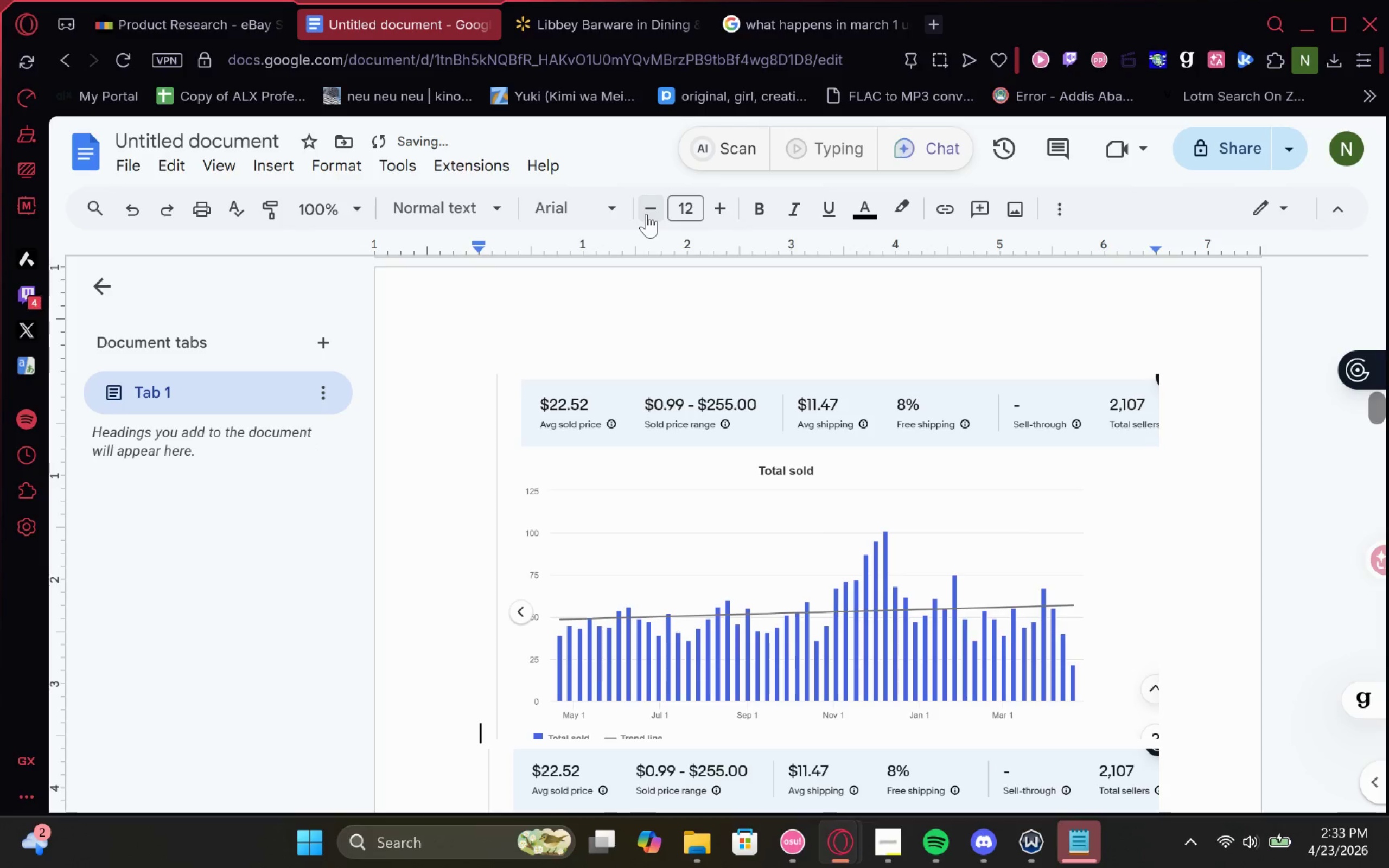 
left_click([646, 214])
 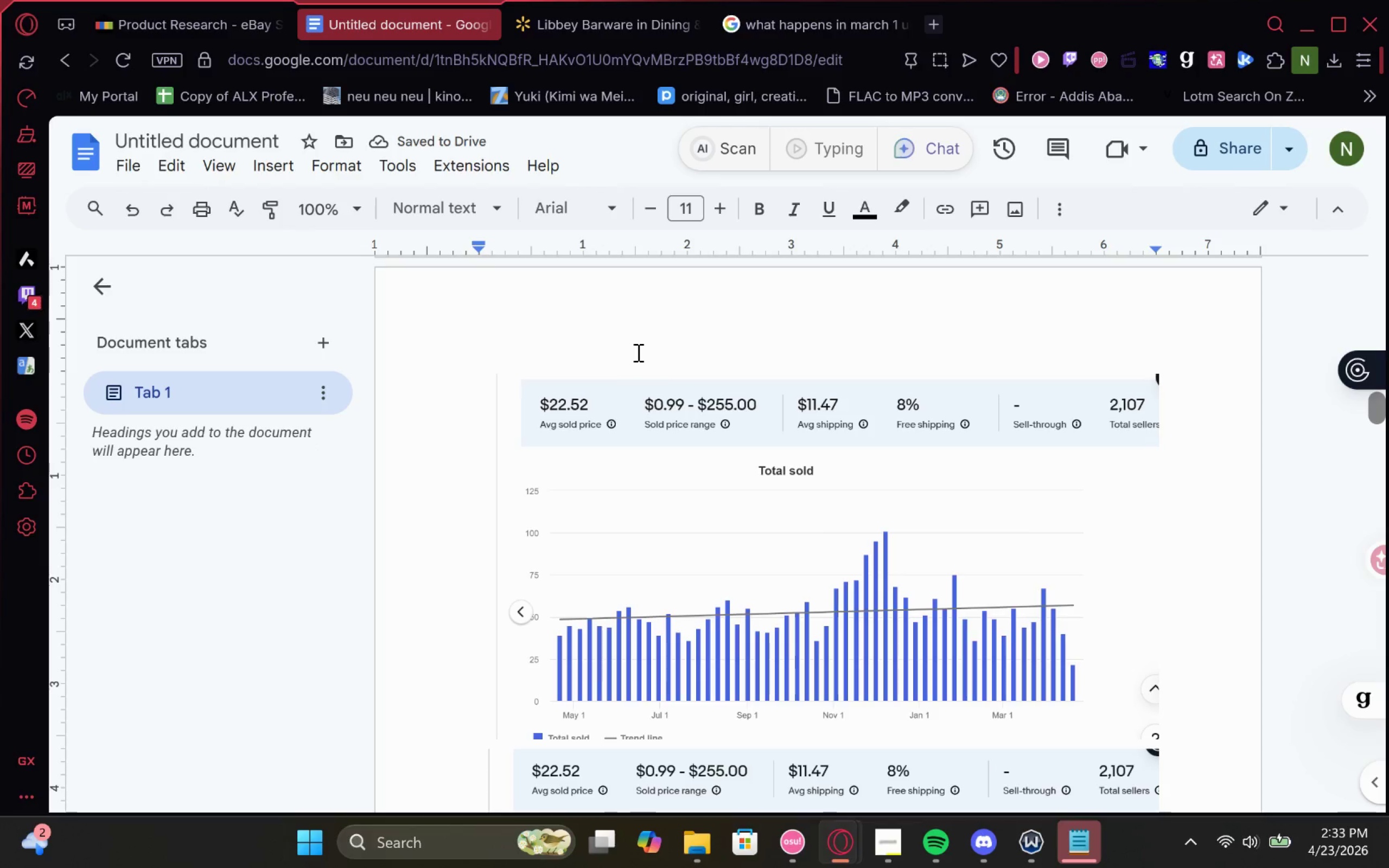 
type(the yearly stas)
key(Backspace)
type(ts also show almost no difference witht )
key(Backspace)
key(Backspace)
type( the average sold price being arounr 22.00 )
 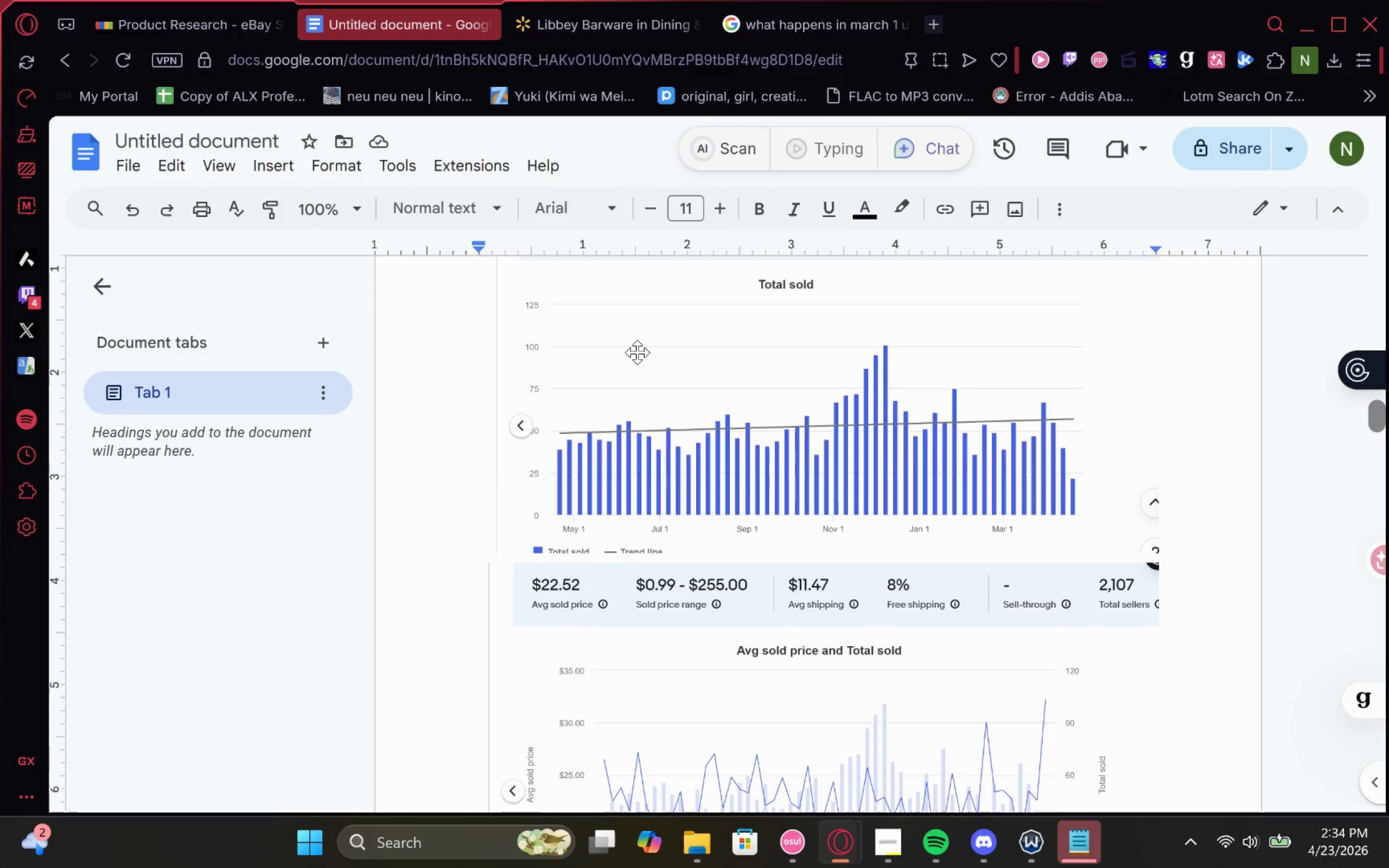 
wait(26.5)
 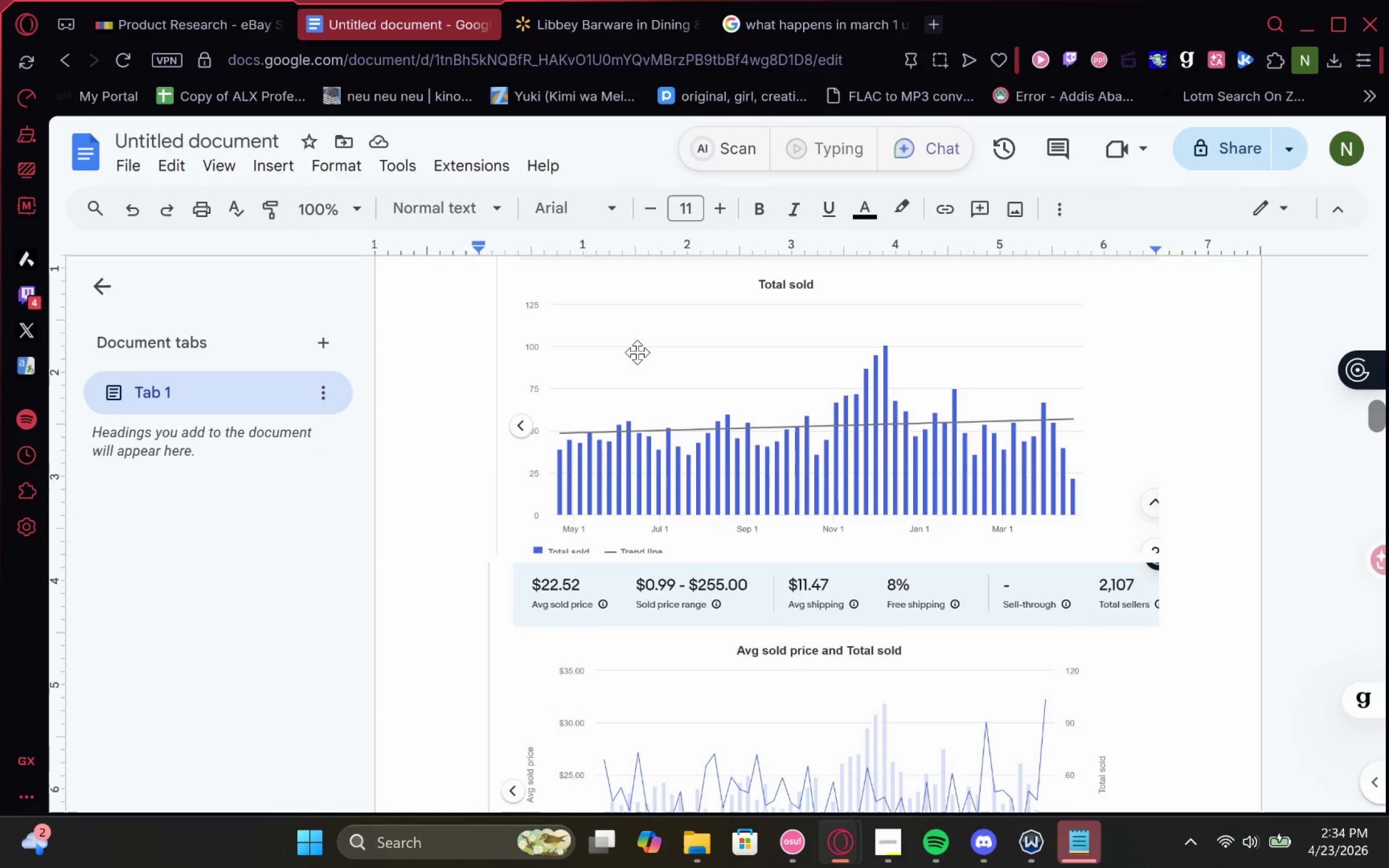 
type(the re is a rise in the selling trens though, as opposed tto the decrease we noticed inthe 90 day analysis.)
 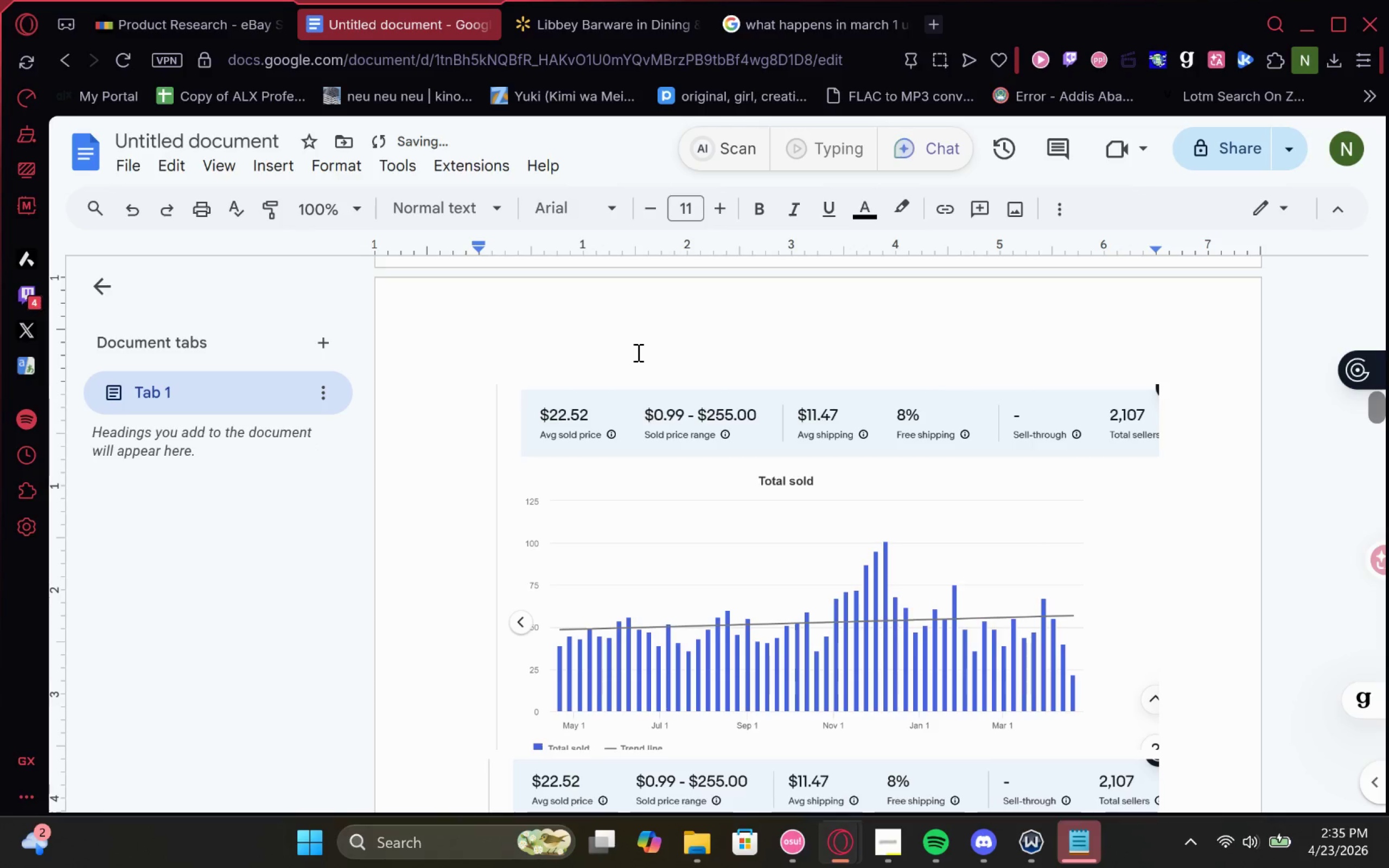 
scroll: coordinate [637, 352], scroll_direction: none, amount: 0.0
 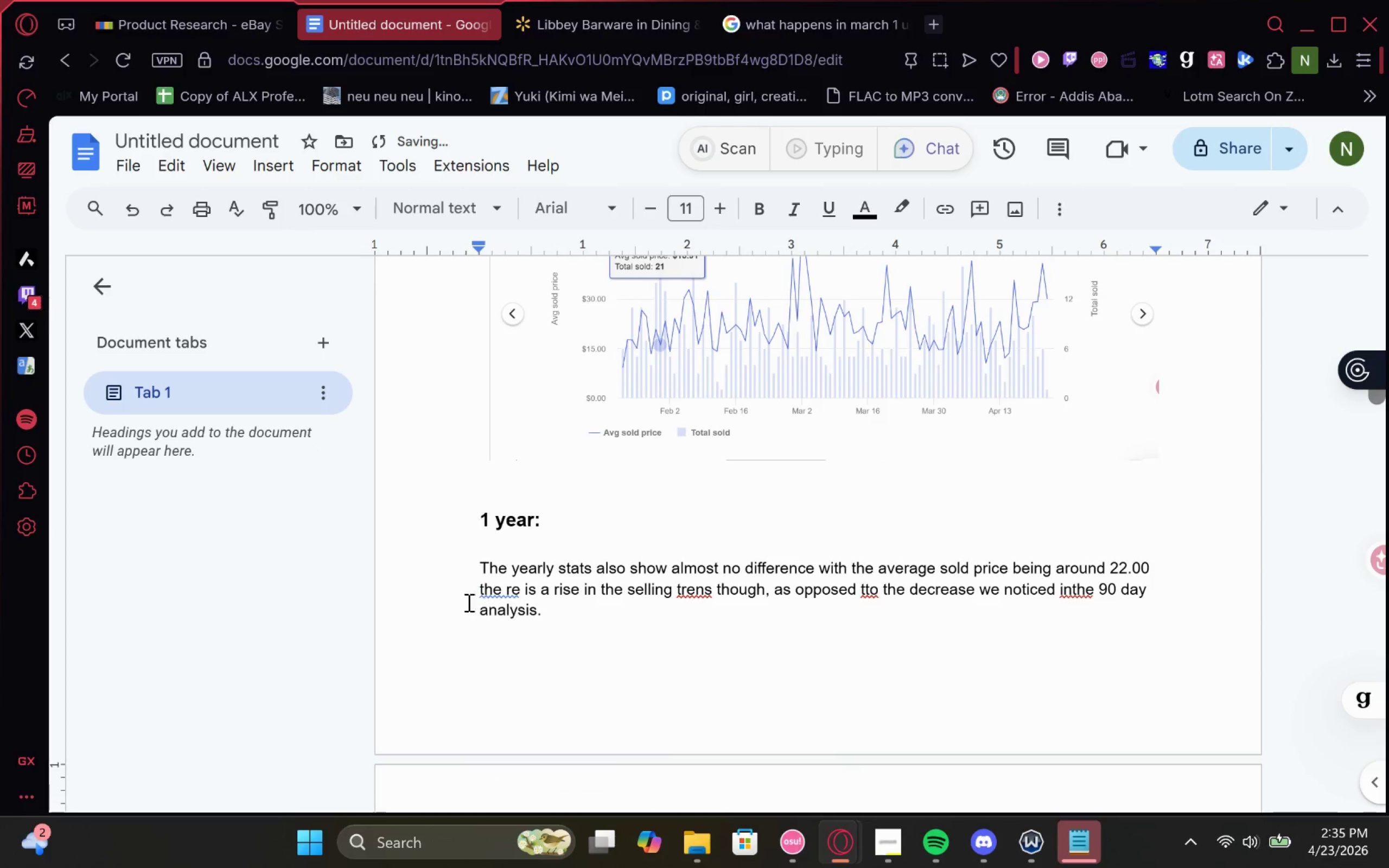 
left_click([514, 589])
 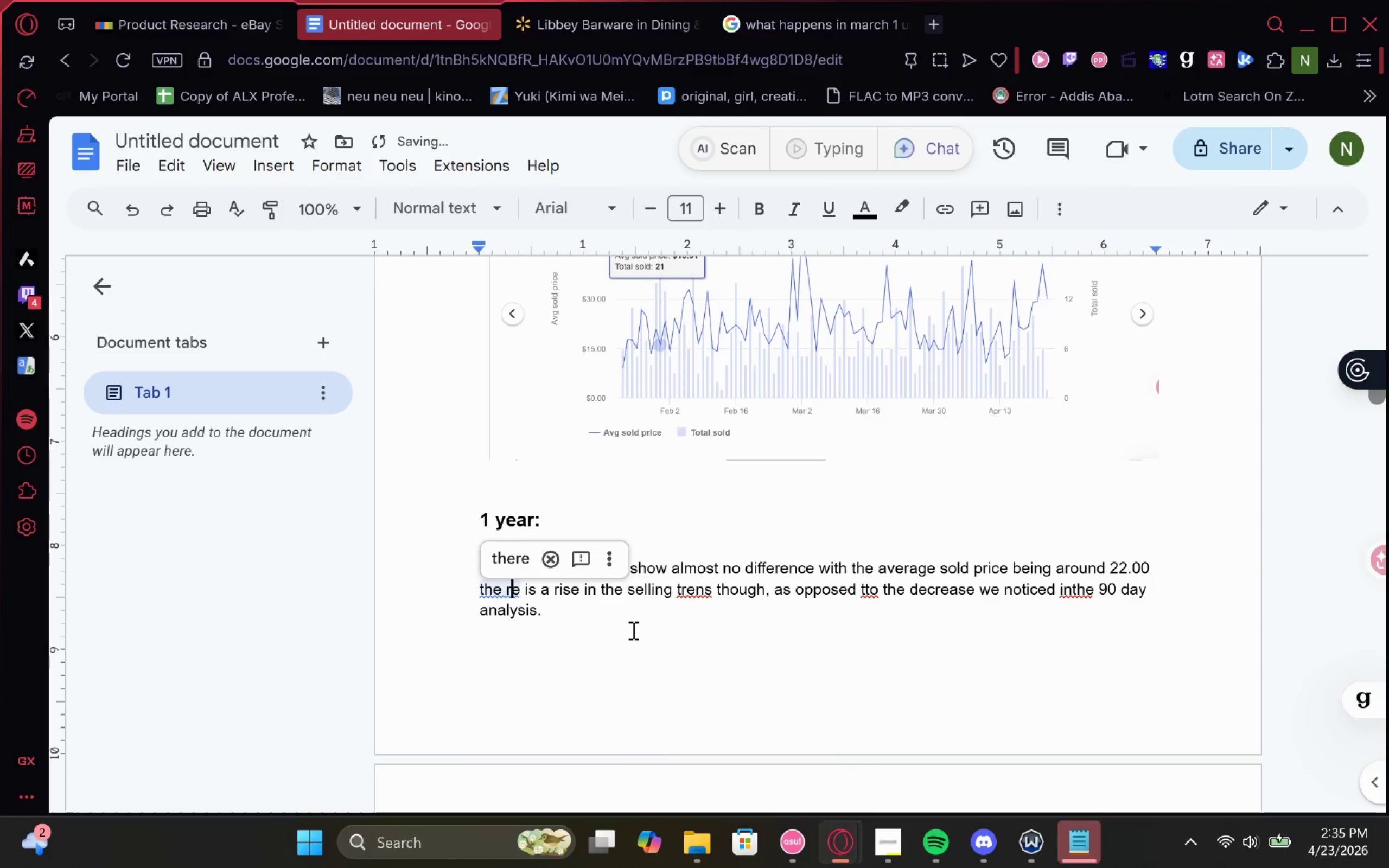 
key(ArrowLeft)
 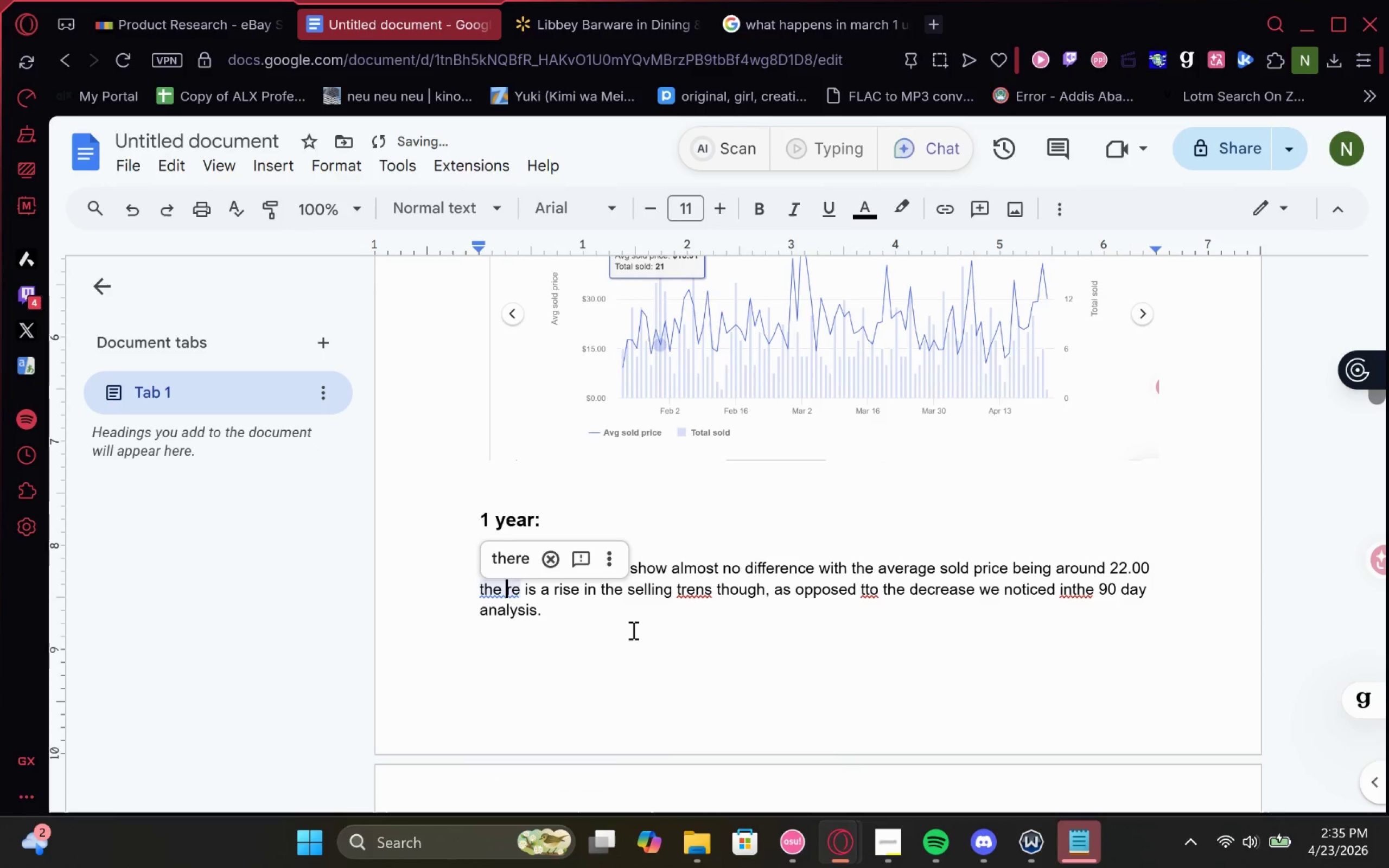 
key(Backspace)
 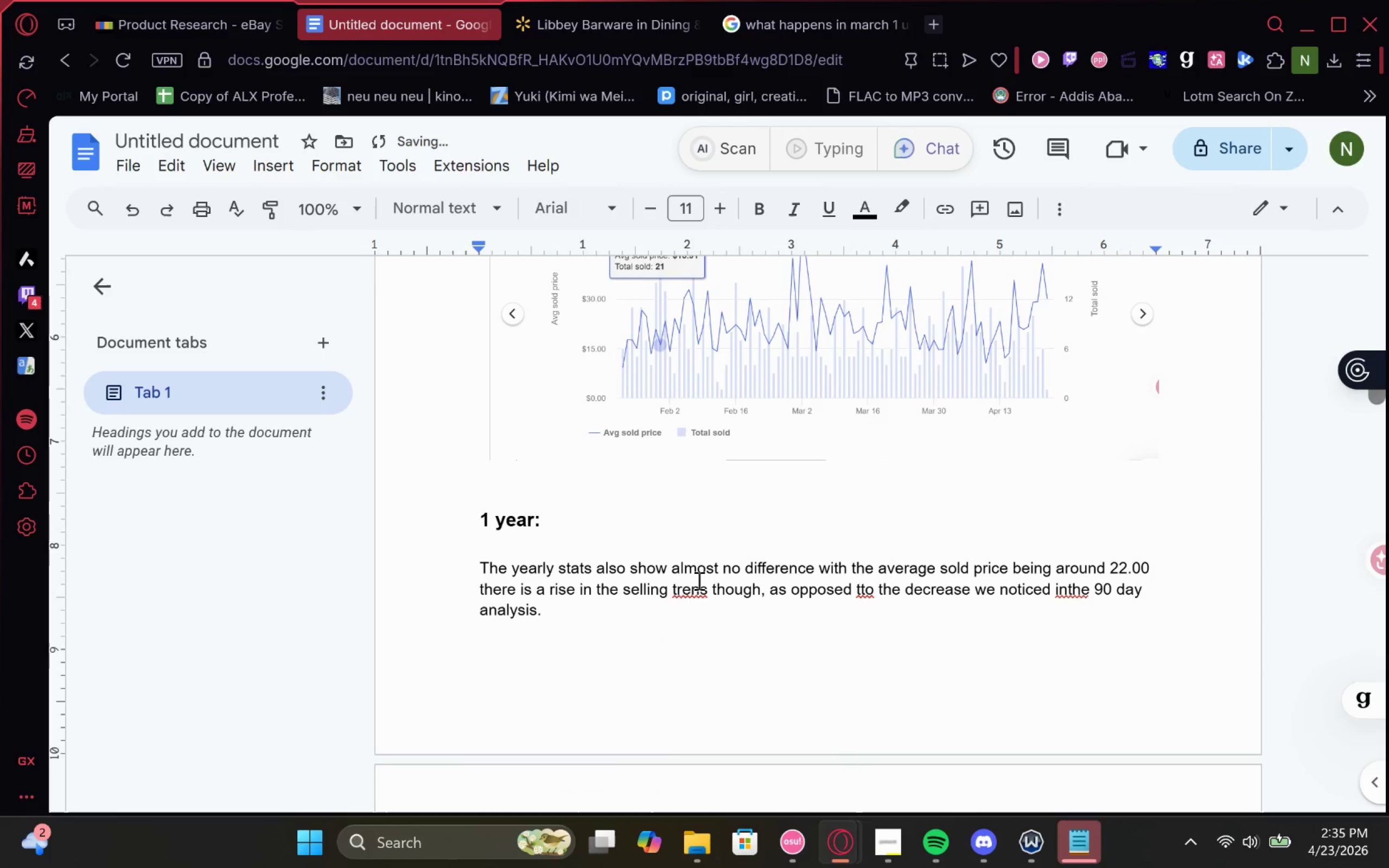 
left_click([697, 594])
 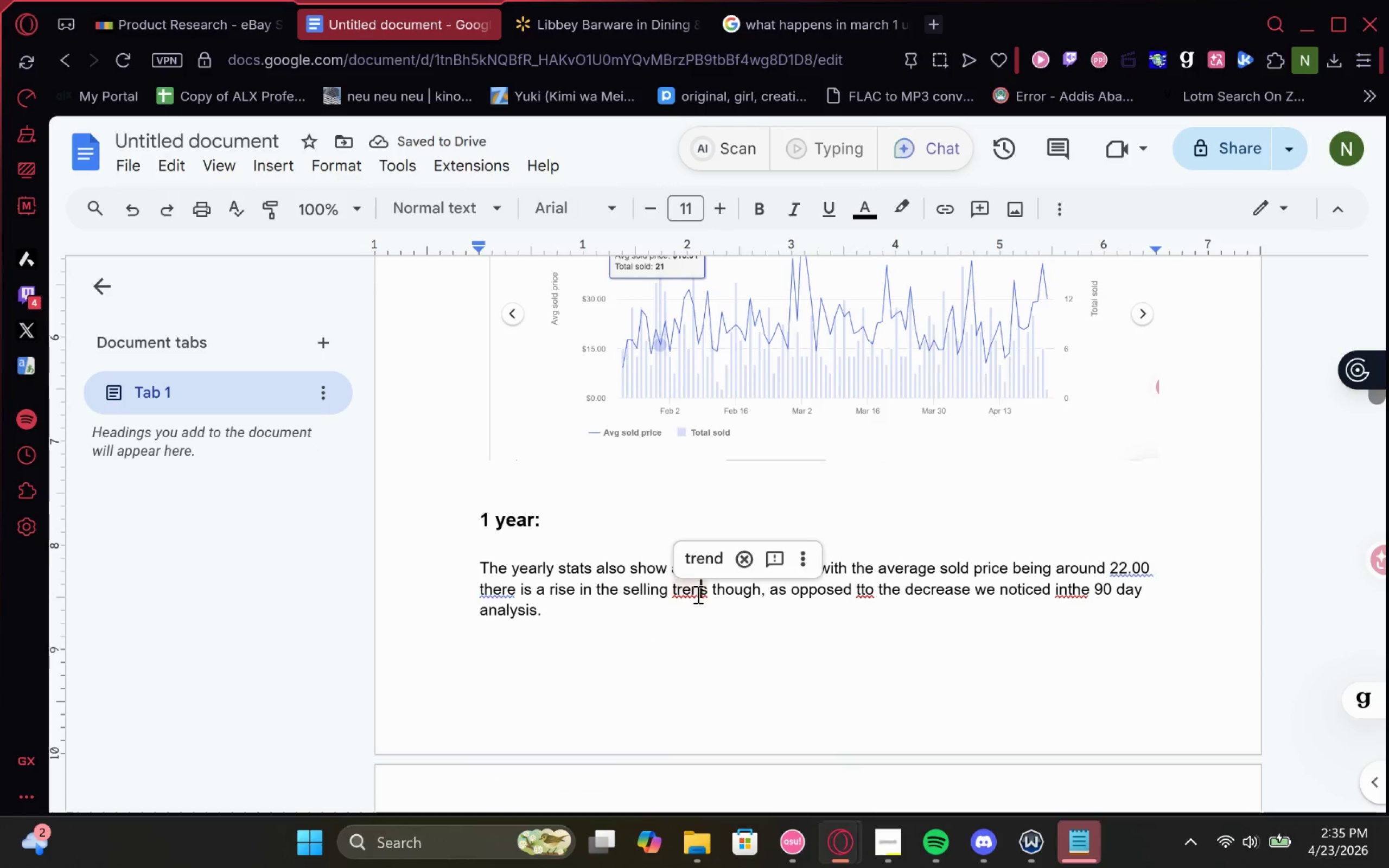 
mouse_move([726, 598])
 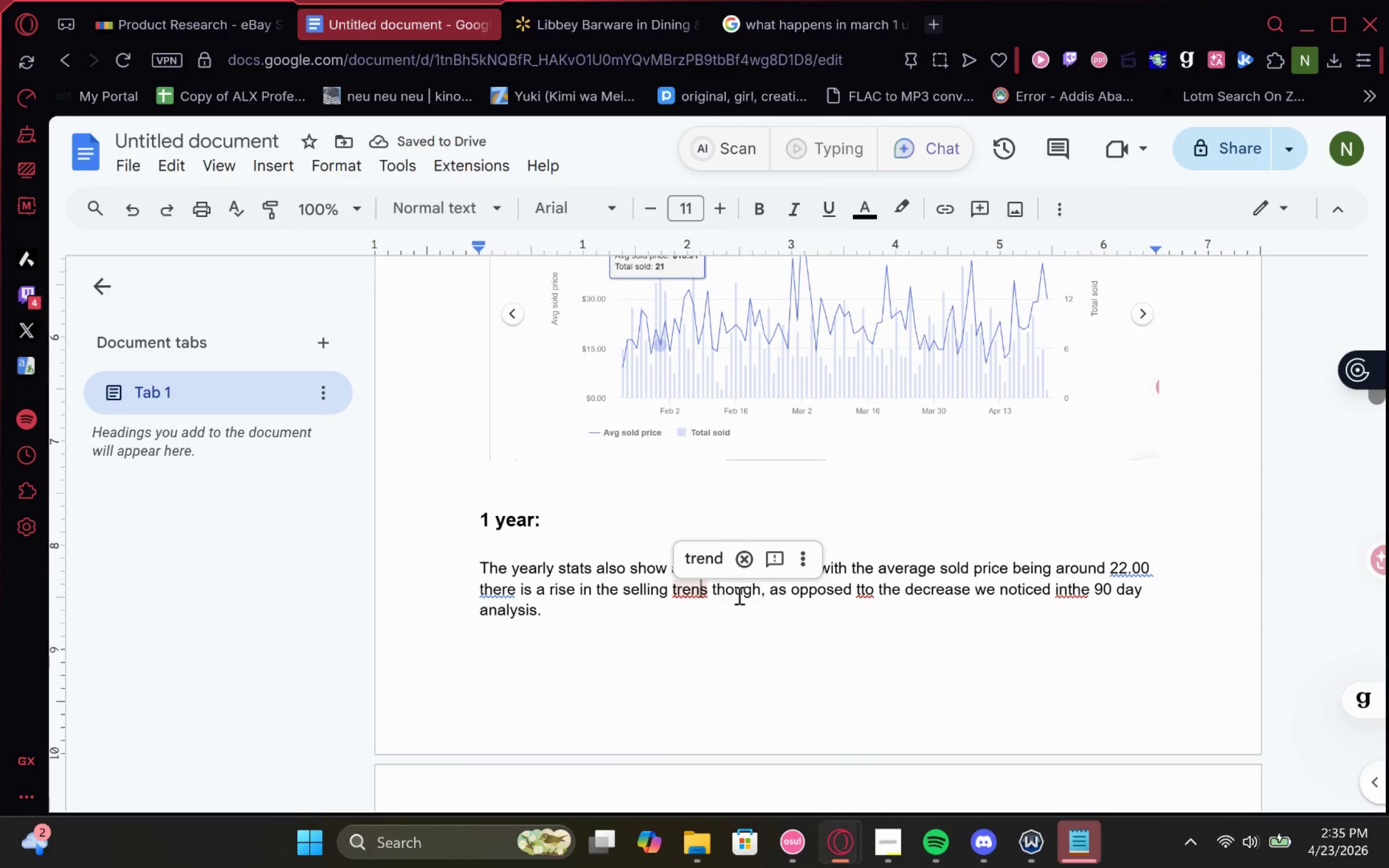 
key(Delete)
 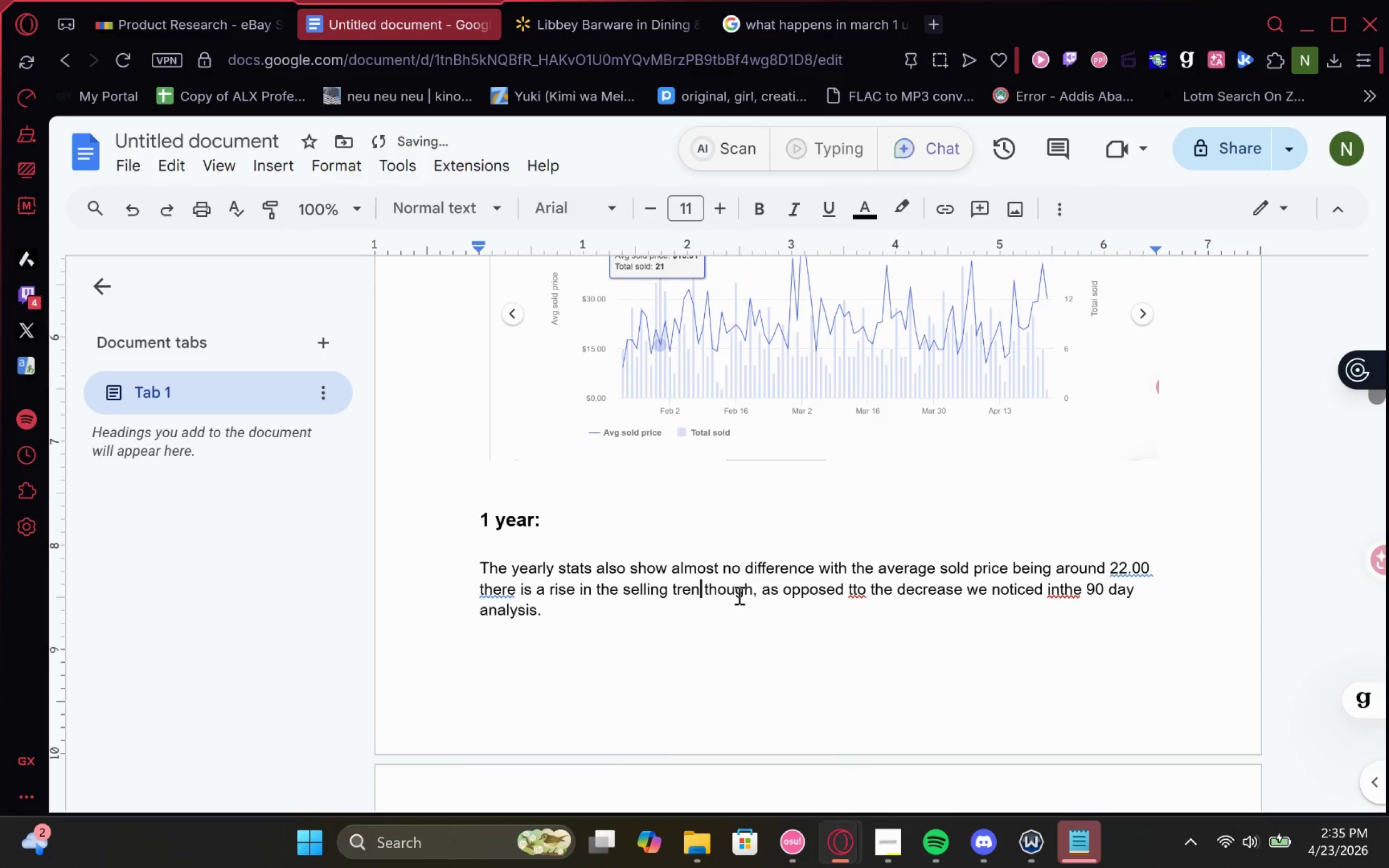 
key(D)
 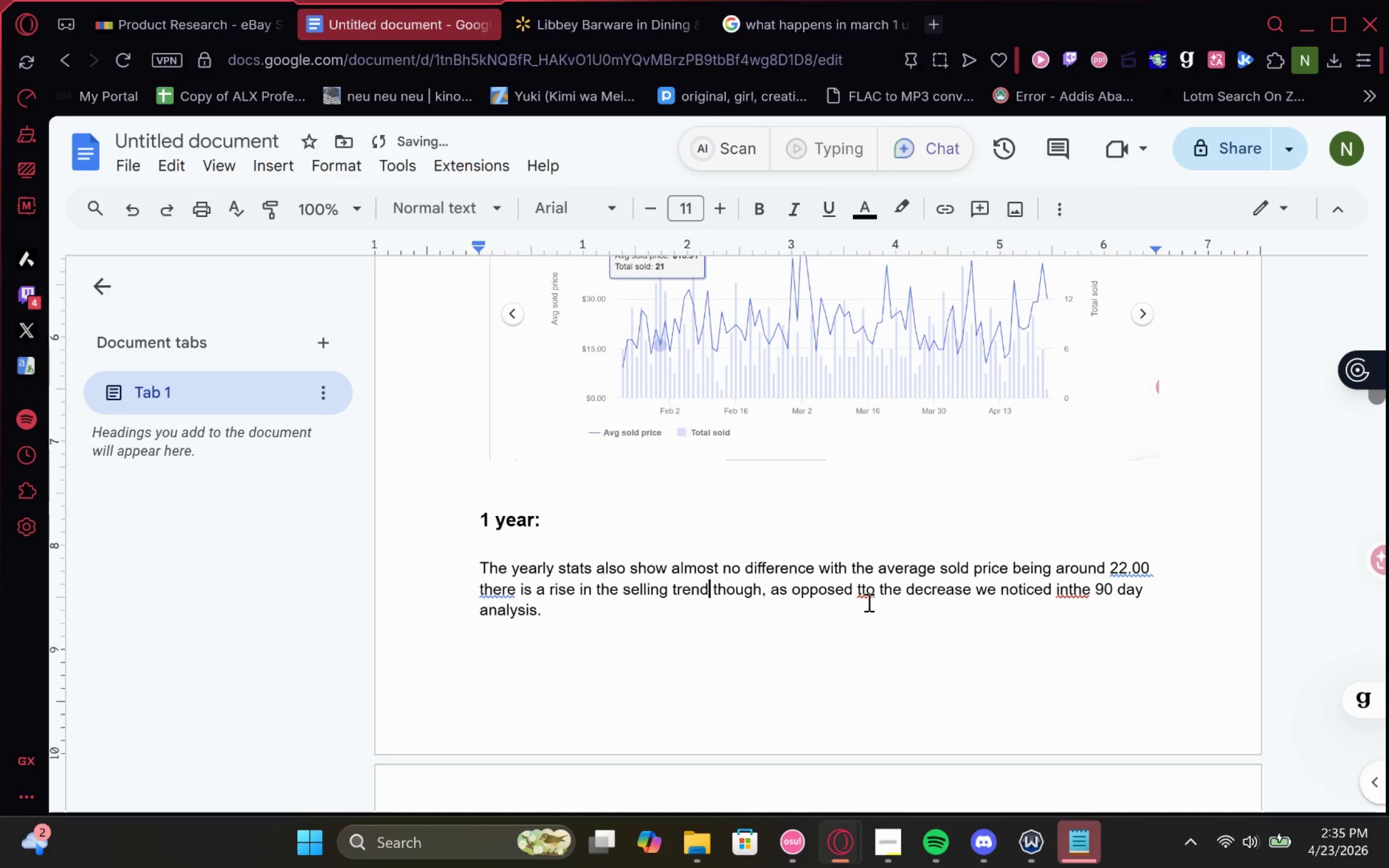 
left_click([864, 590])
 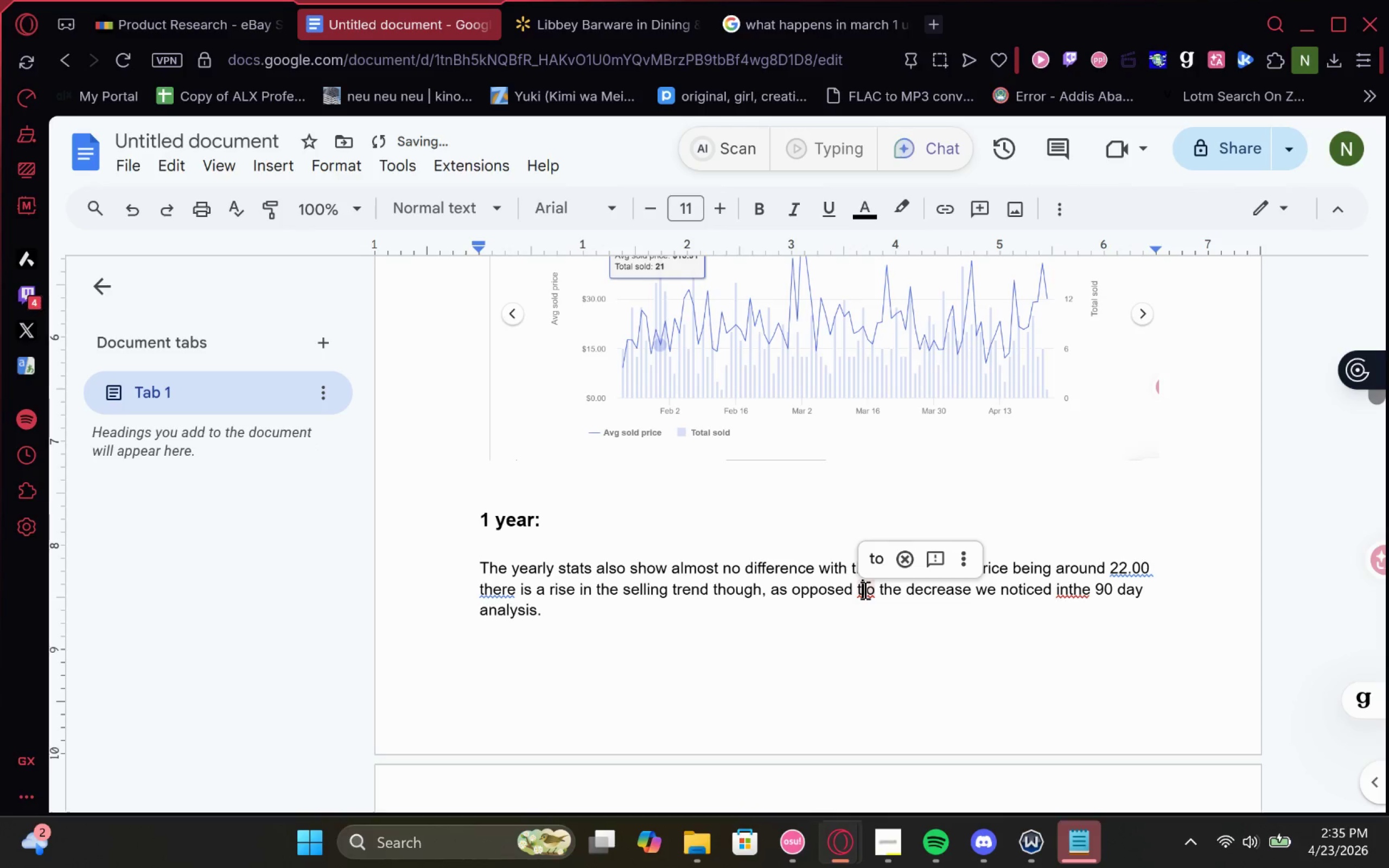 
key(Backspace)
 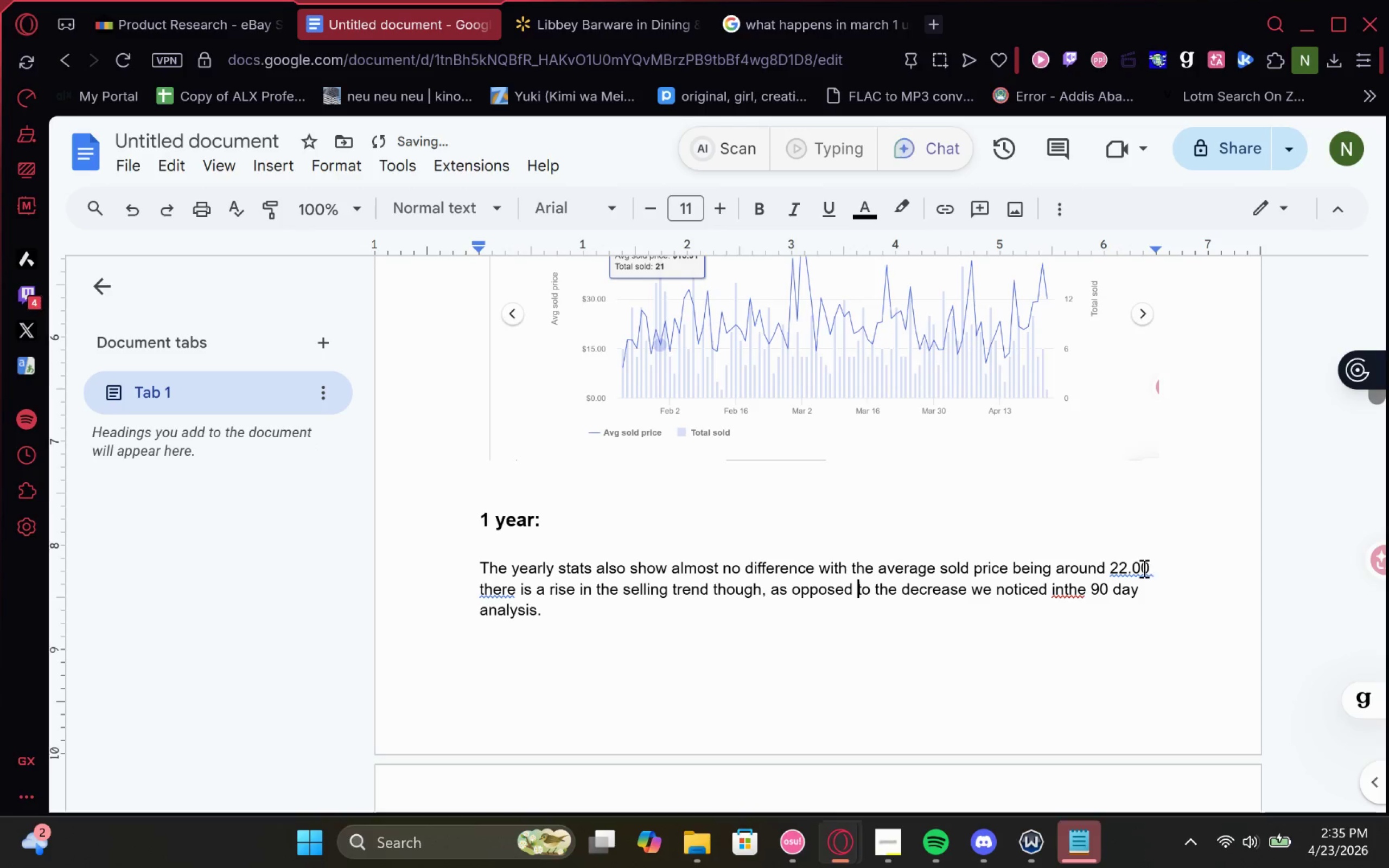 
left_click([1136, 564])
 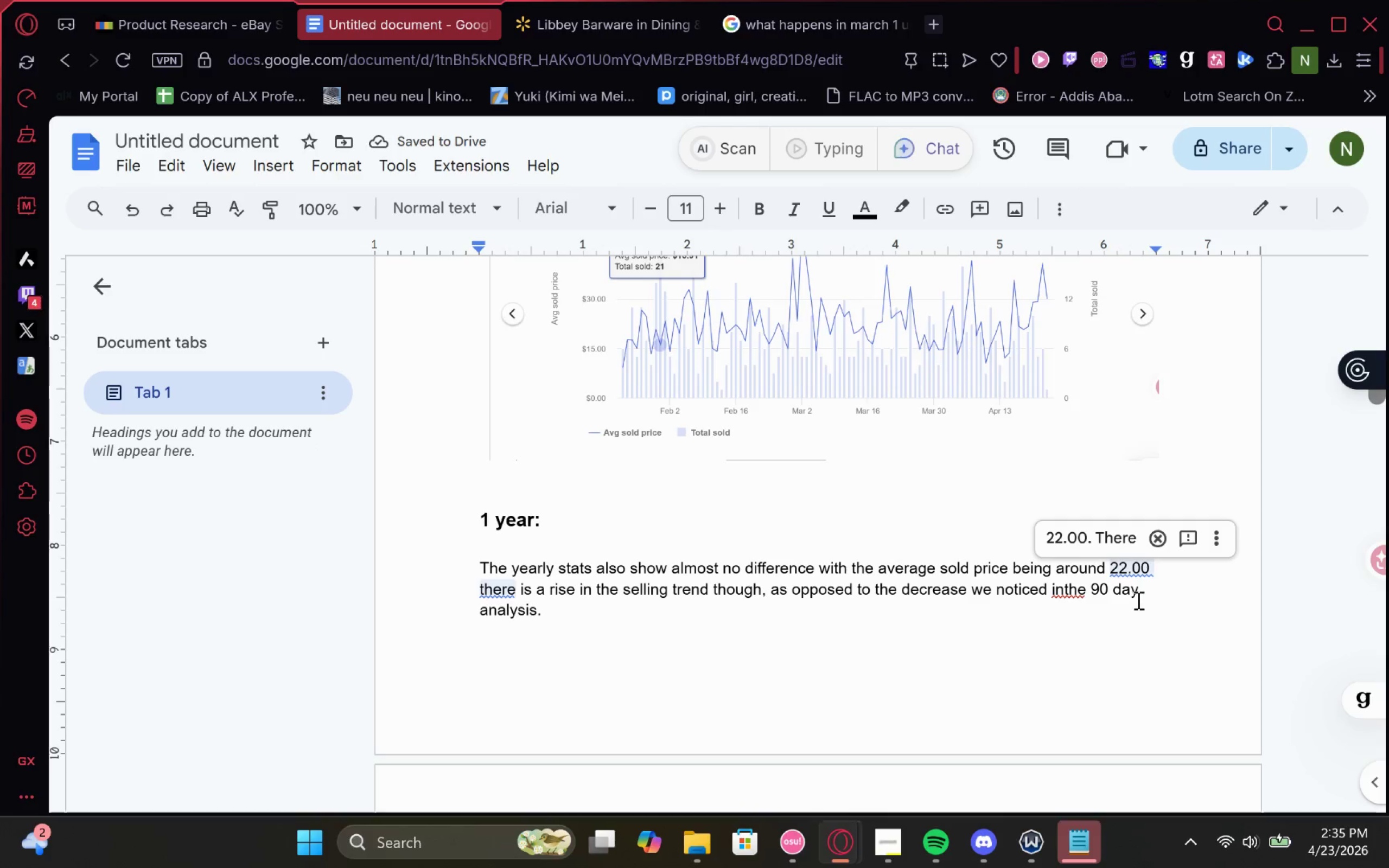 
key(Backspace)
 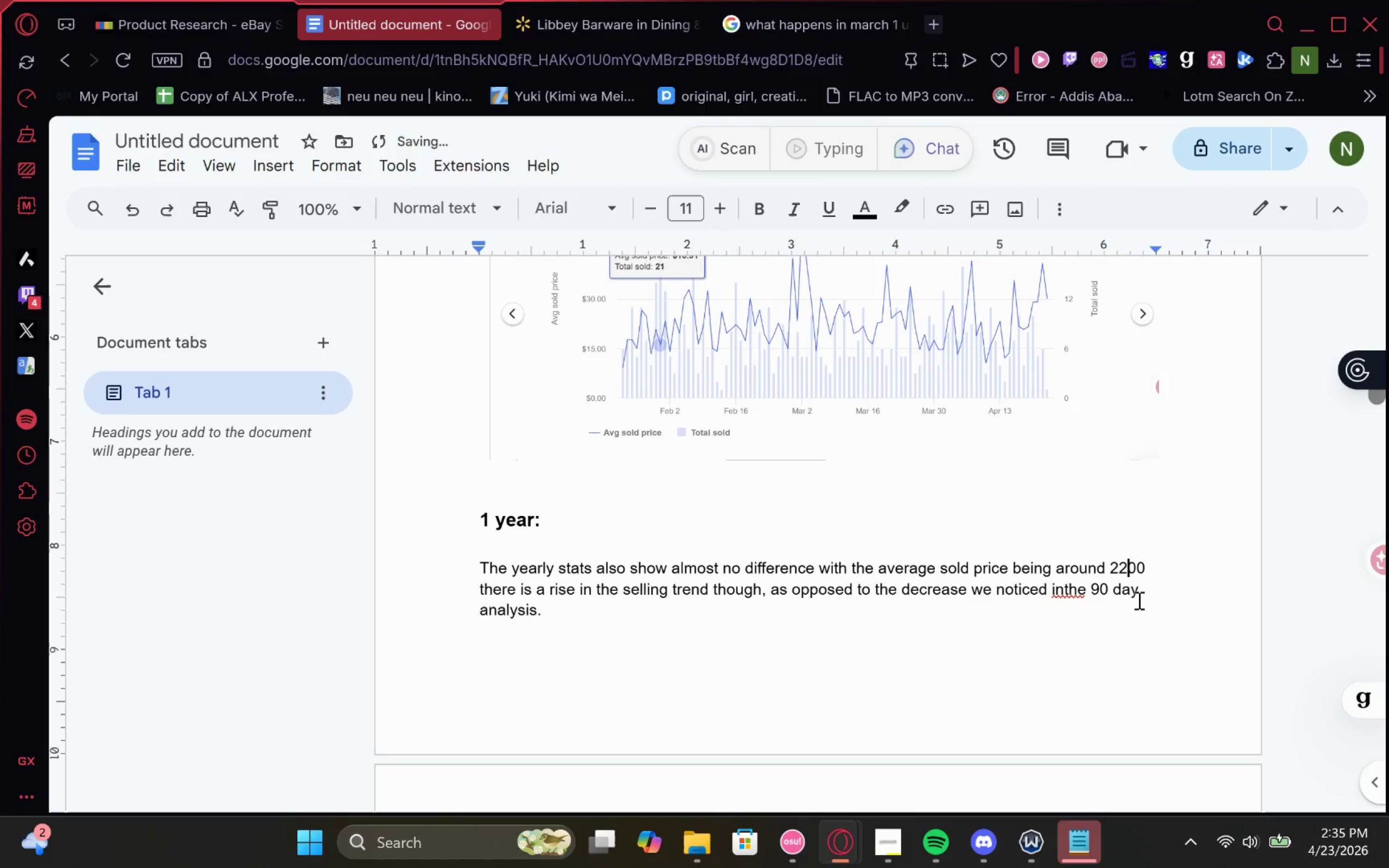 
key(Period)
 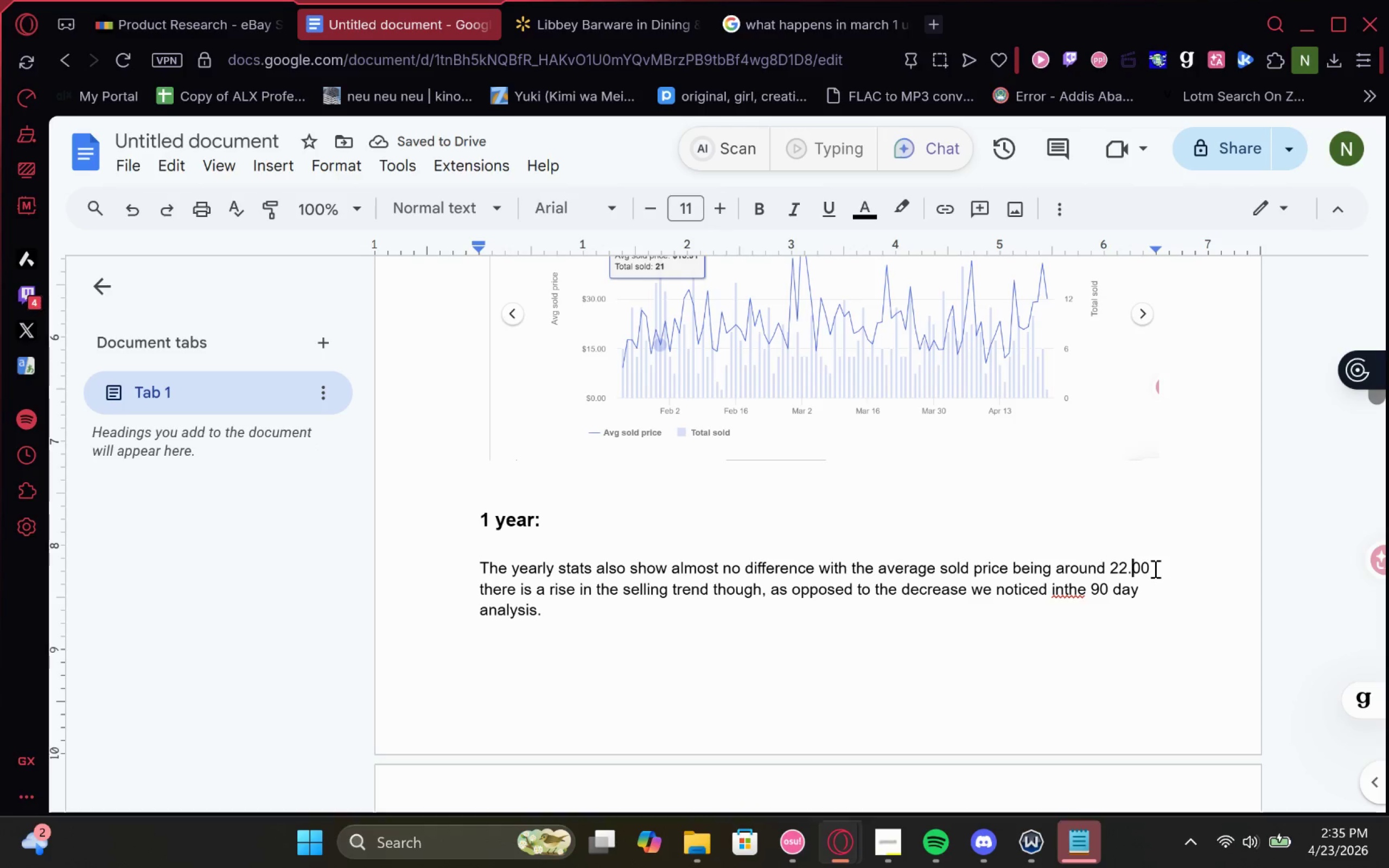 
key(ArrowRight)
 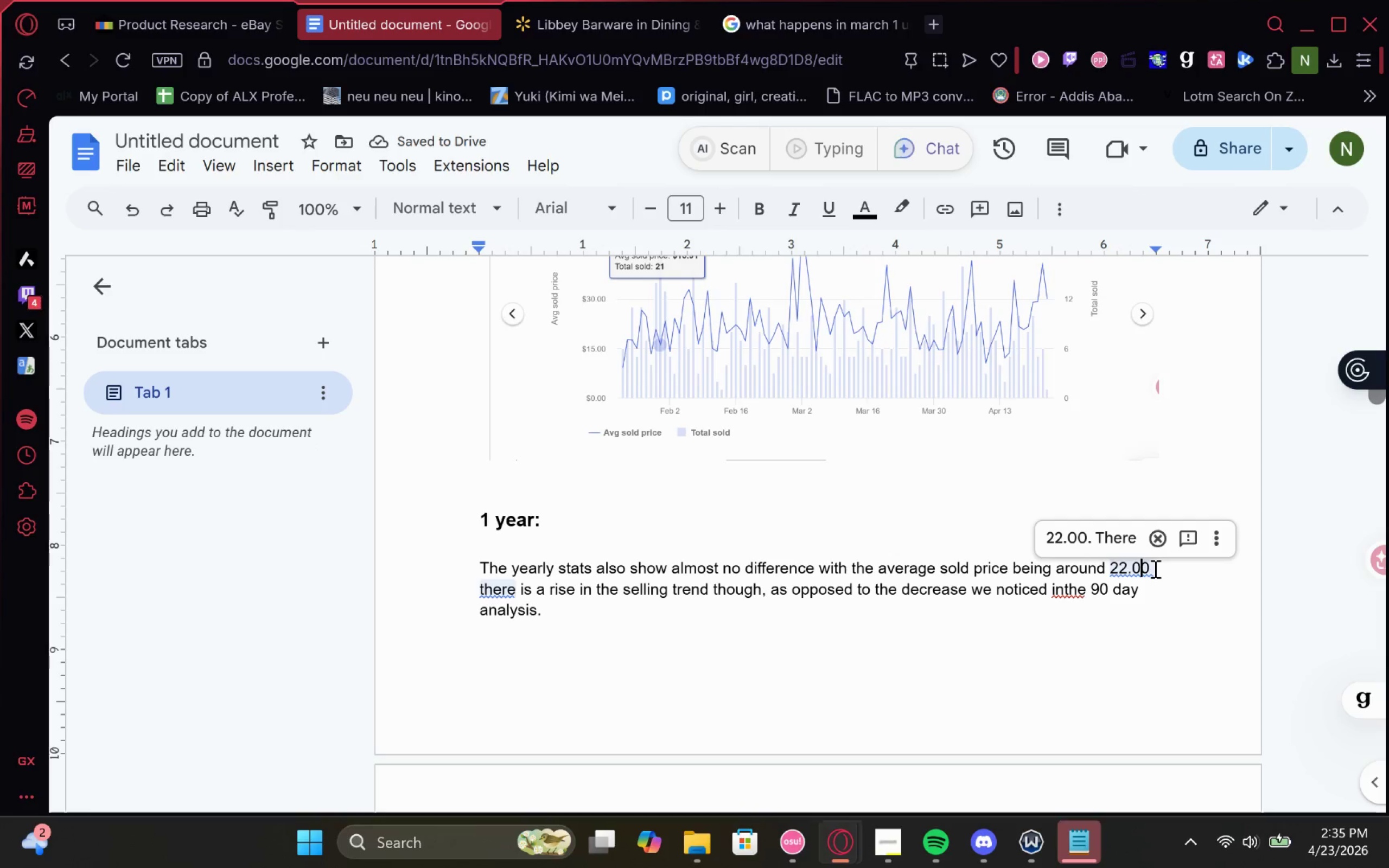 
key(ArrowRight)
 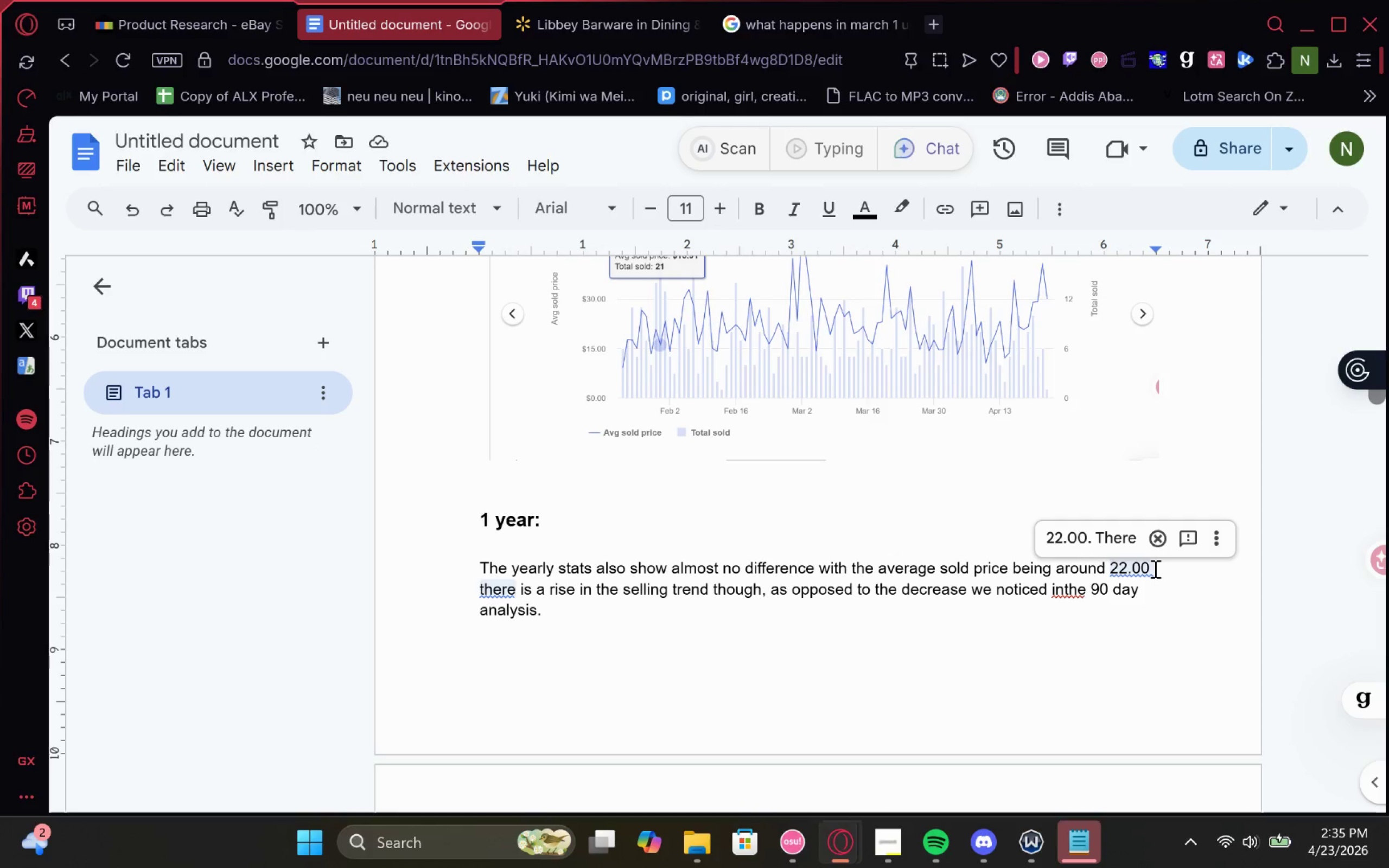 
key(Shift+4)
 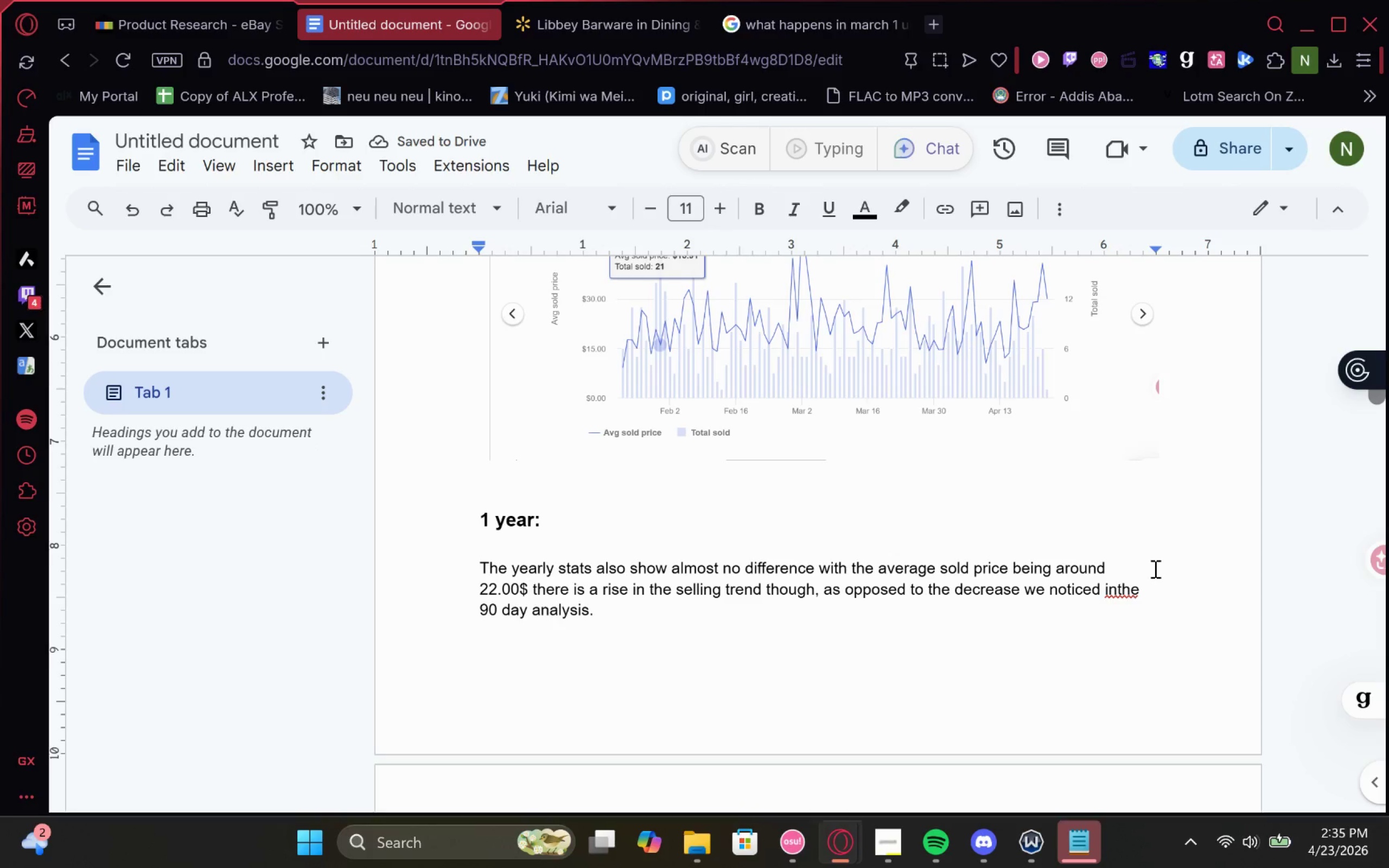 
key(Period)
 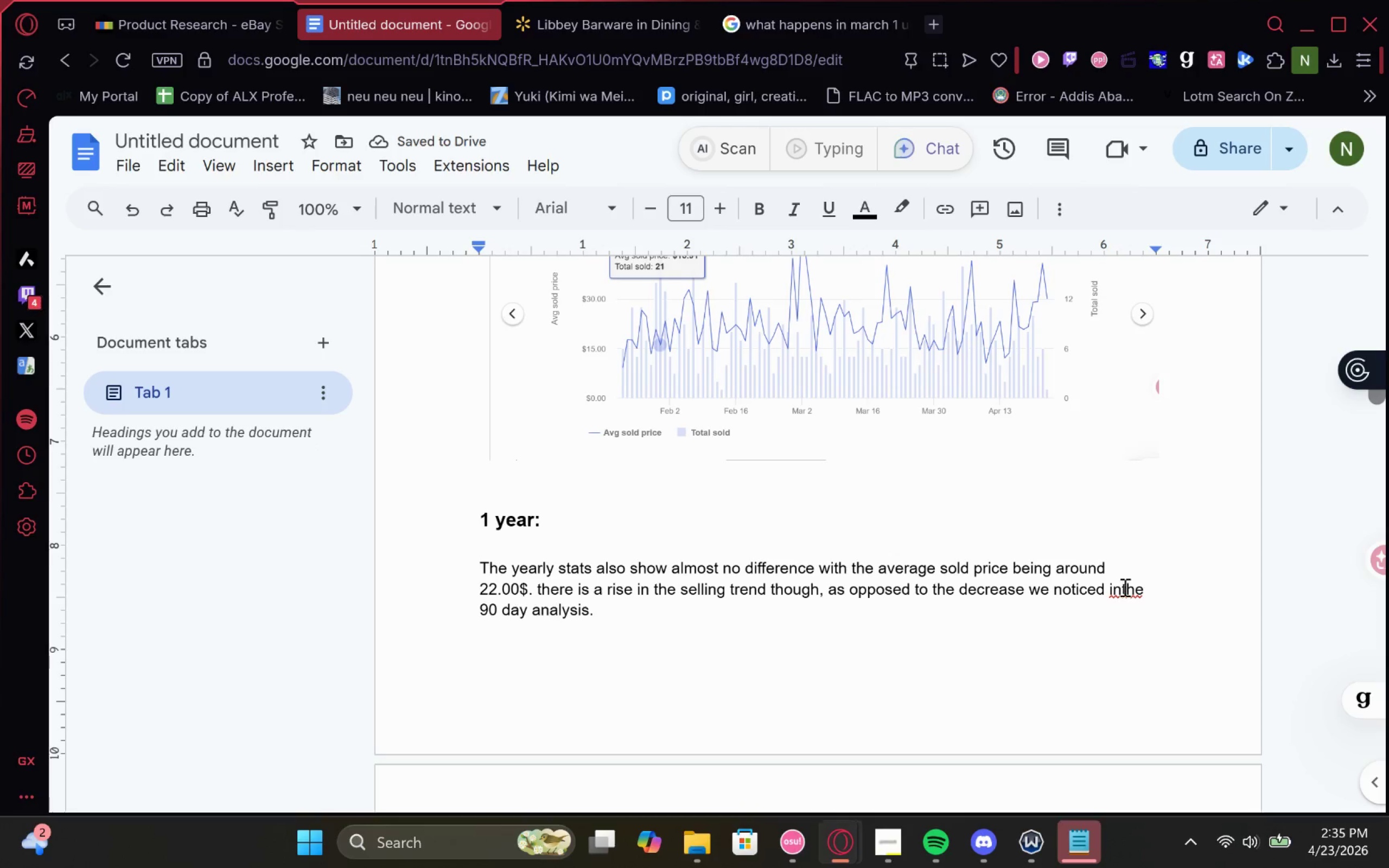 
left_click([1120, 588])
 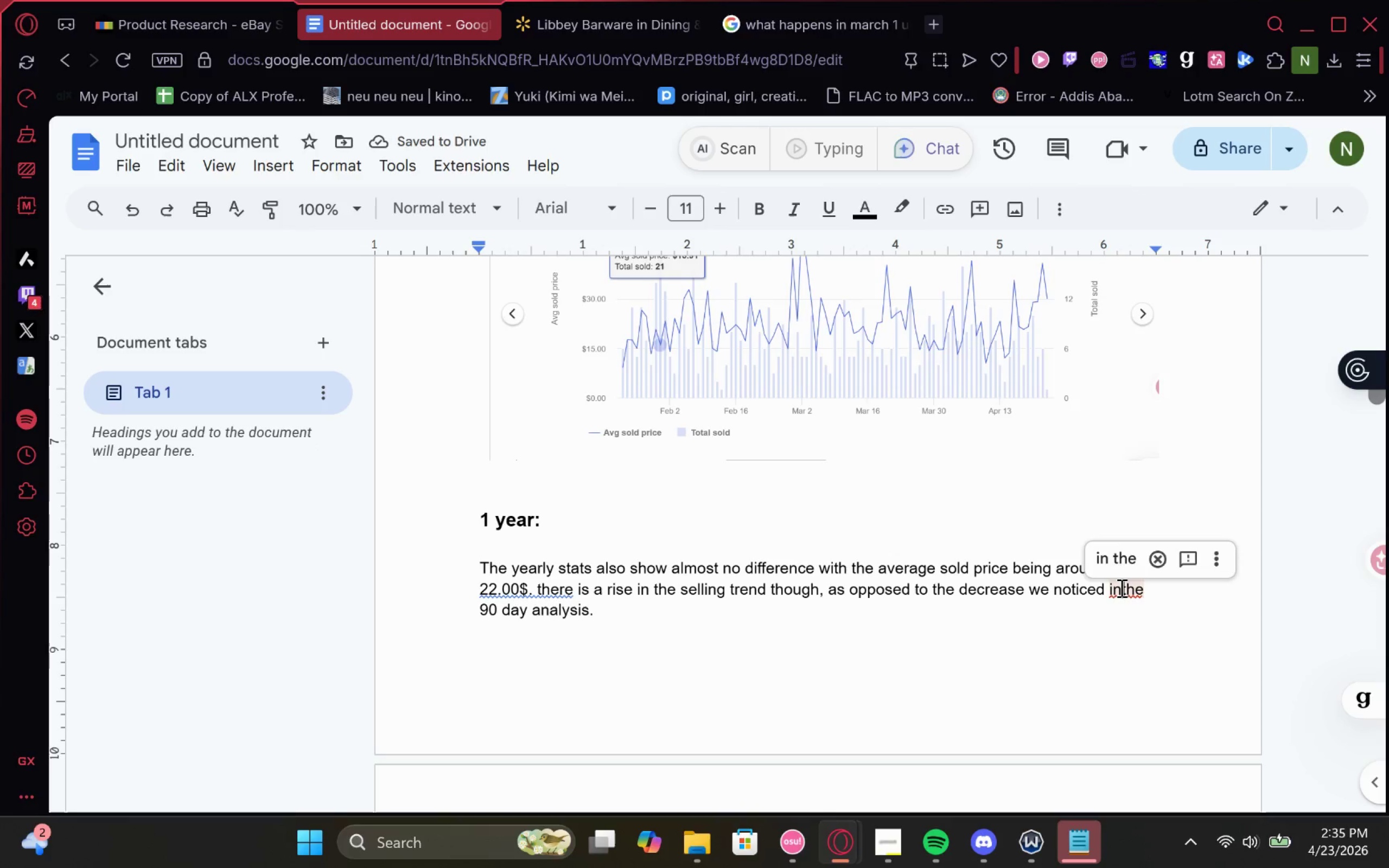 
key(Space)
 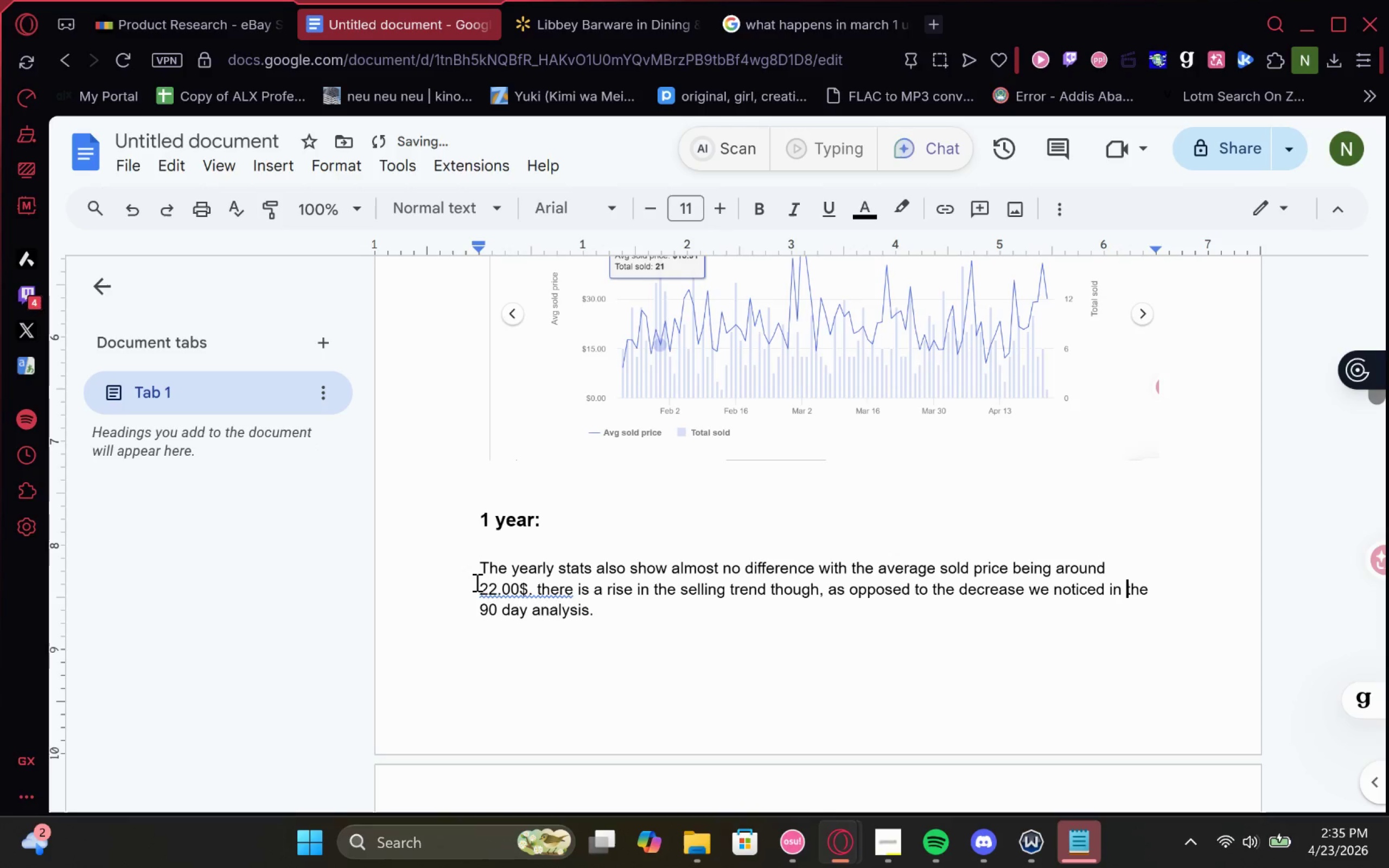 
left_click([526, 591])
 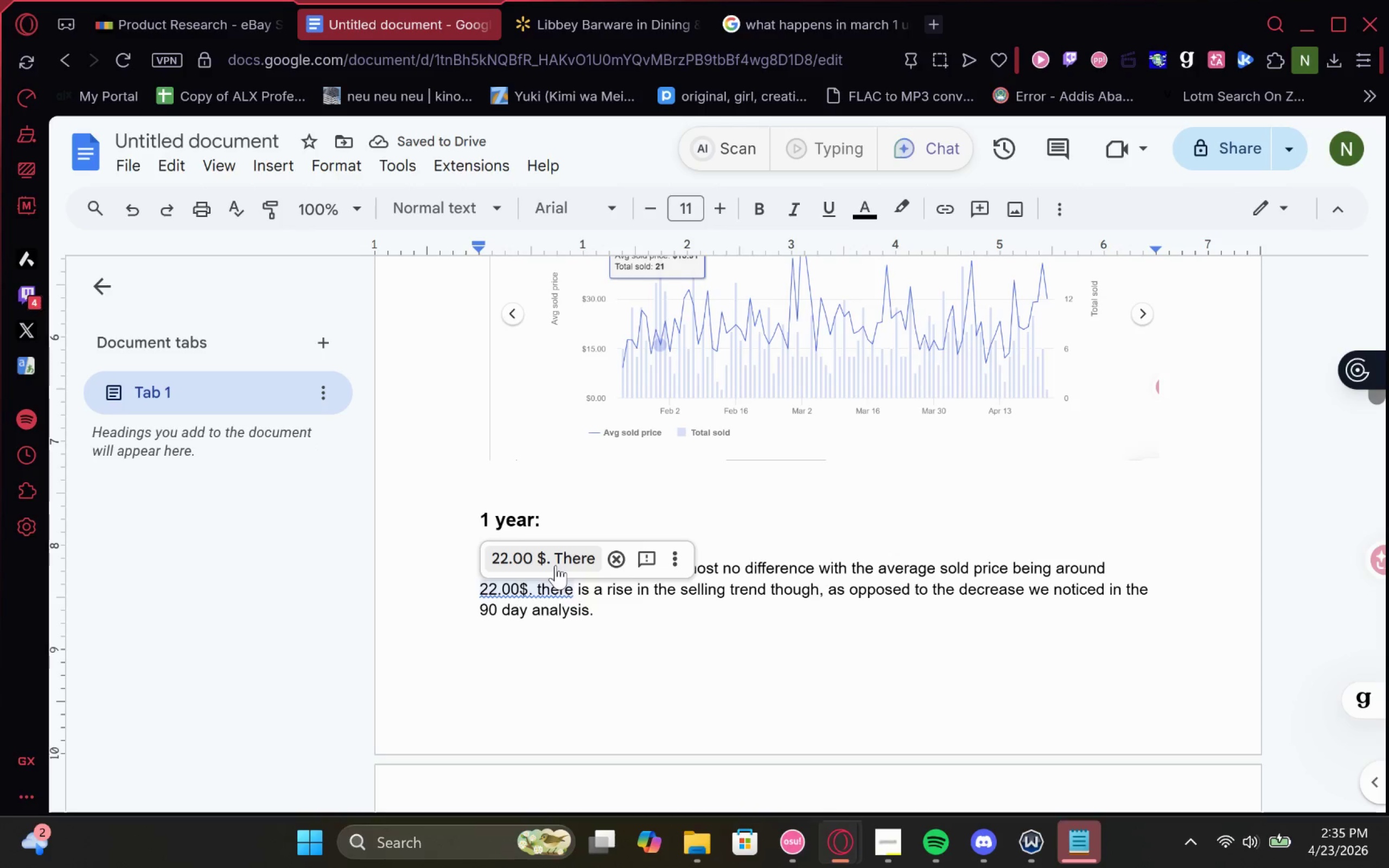 
left_click([557, 565])
 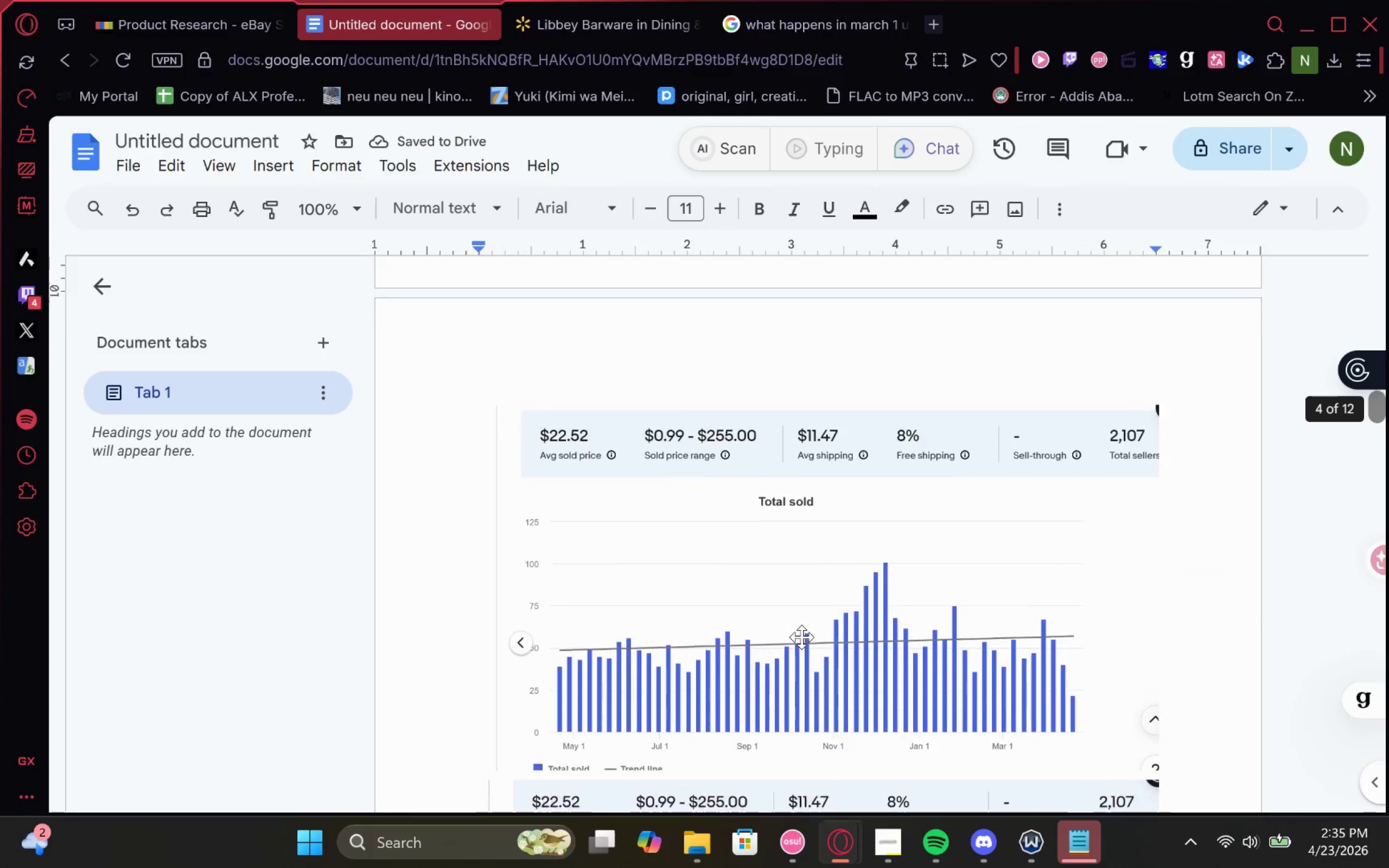 
wait(8.53)
 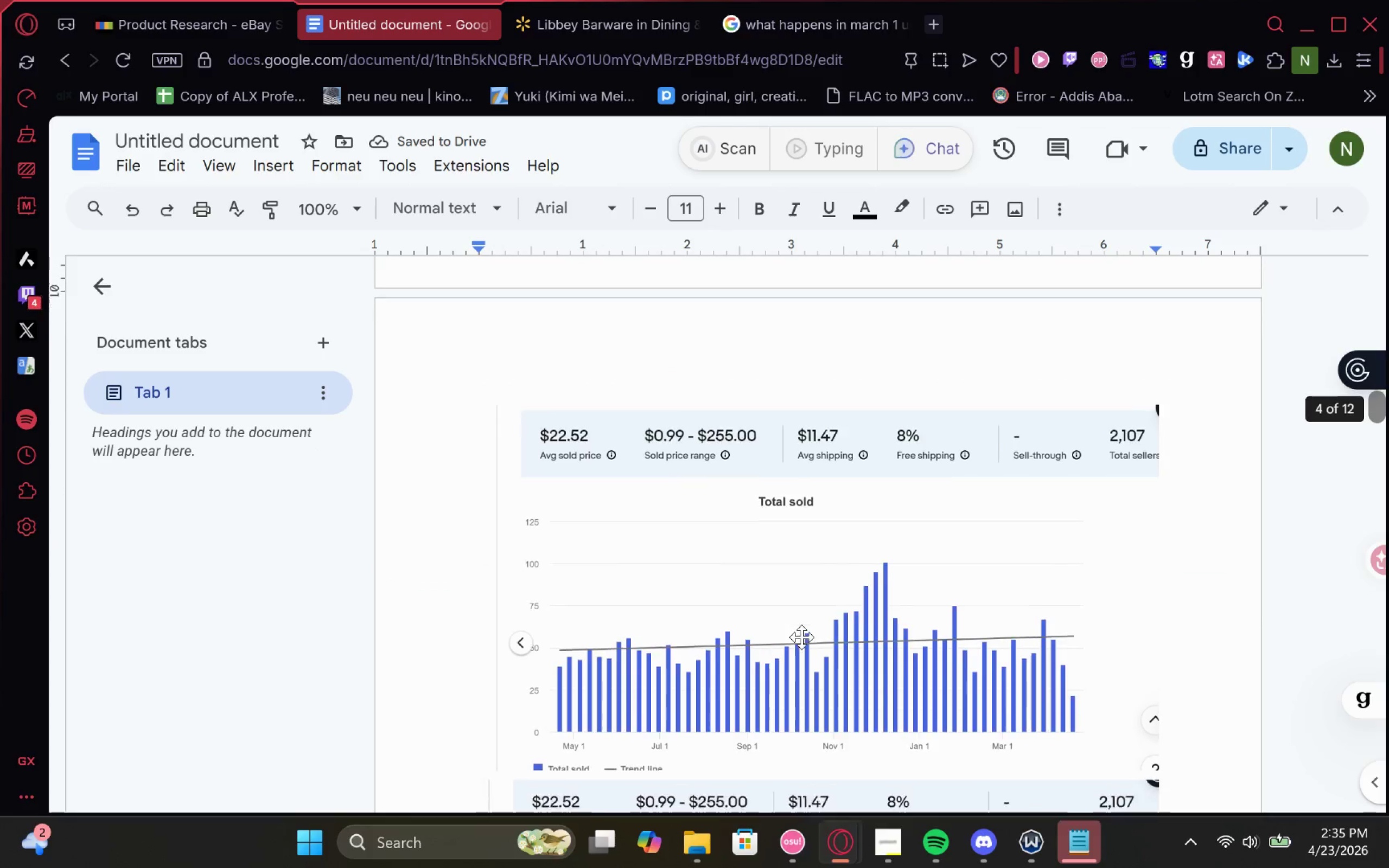 
left_click([642, 527])
 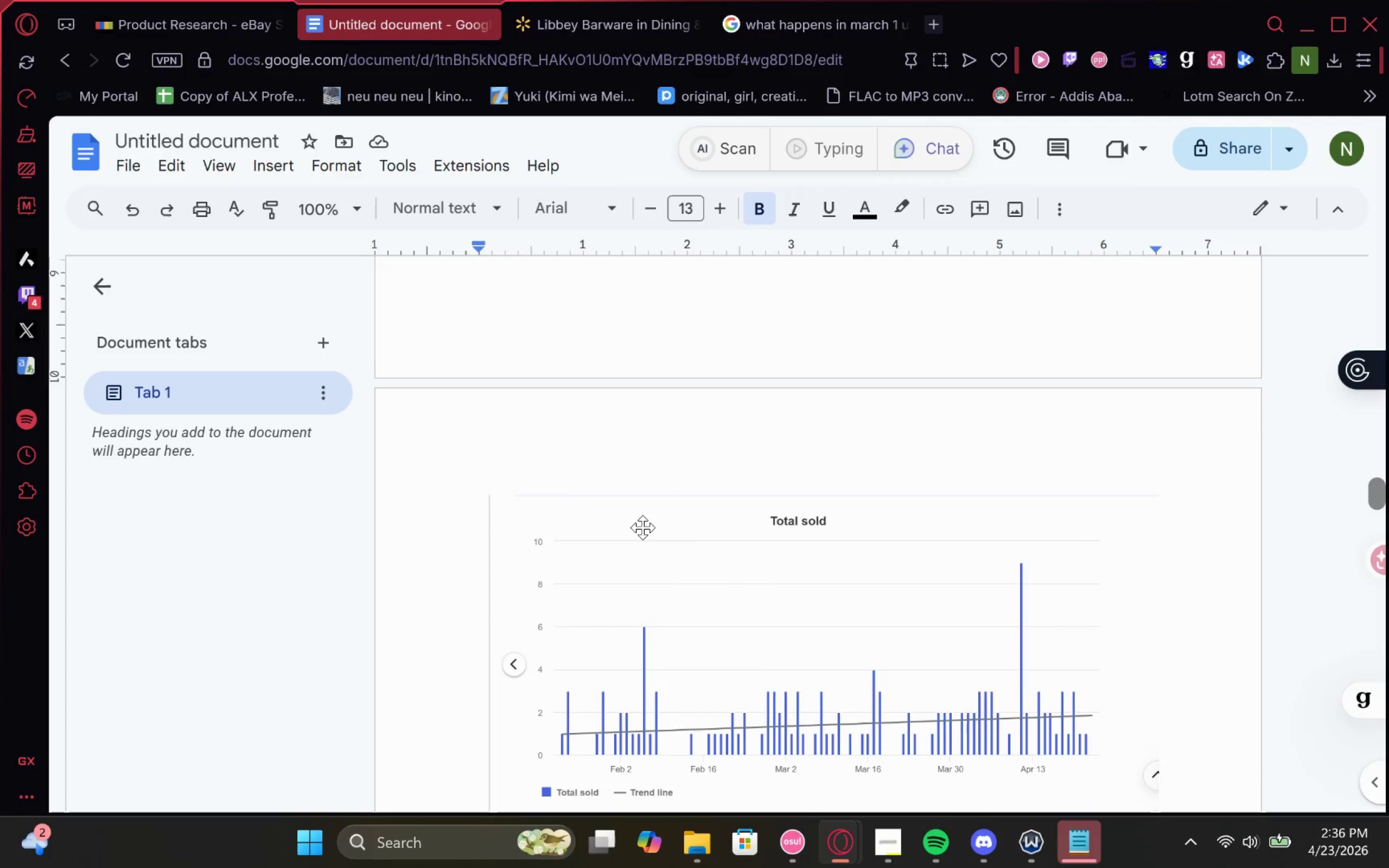 
wait(33.57)
 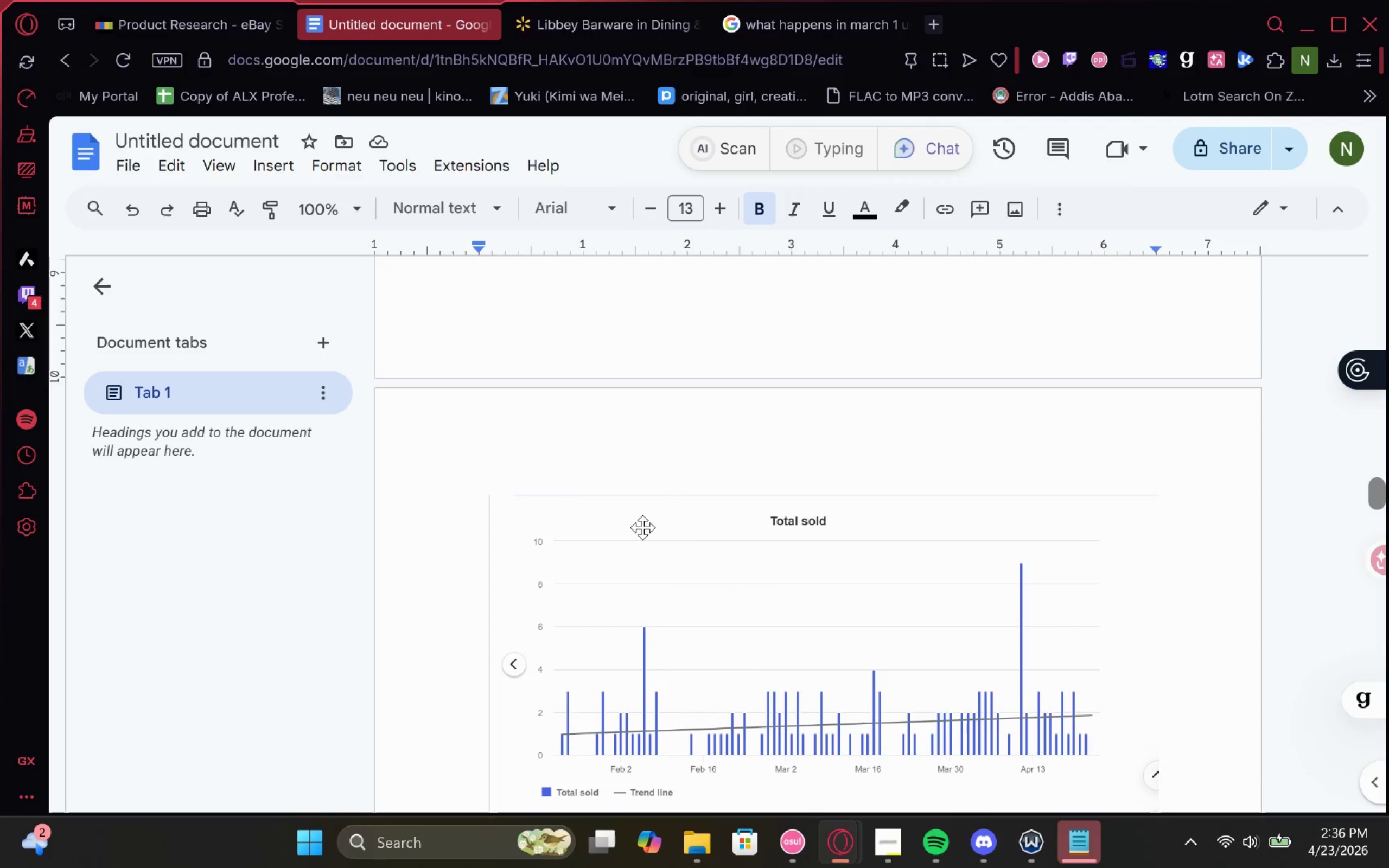 
left_click_drag(start_coordinate=[654, 551], to_coordinate=[663, 795])
 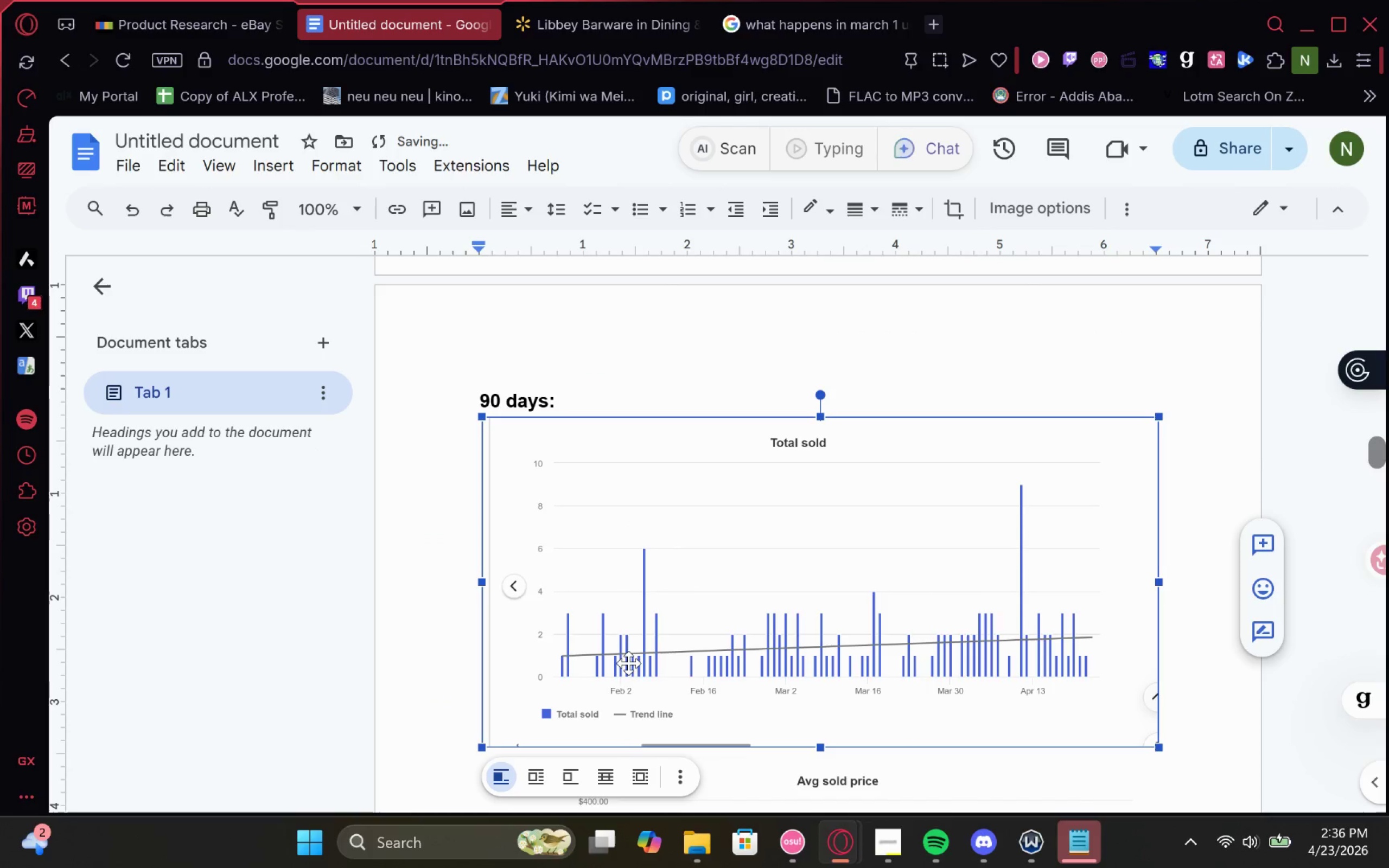 
key(Control+ControlLeft)
 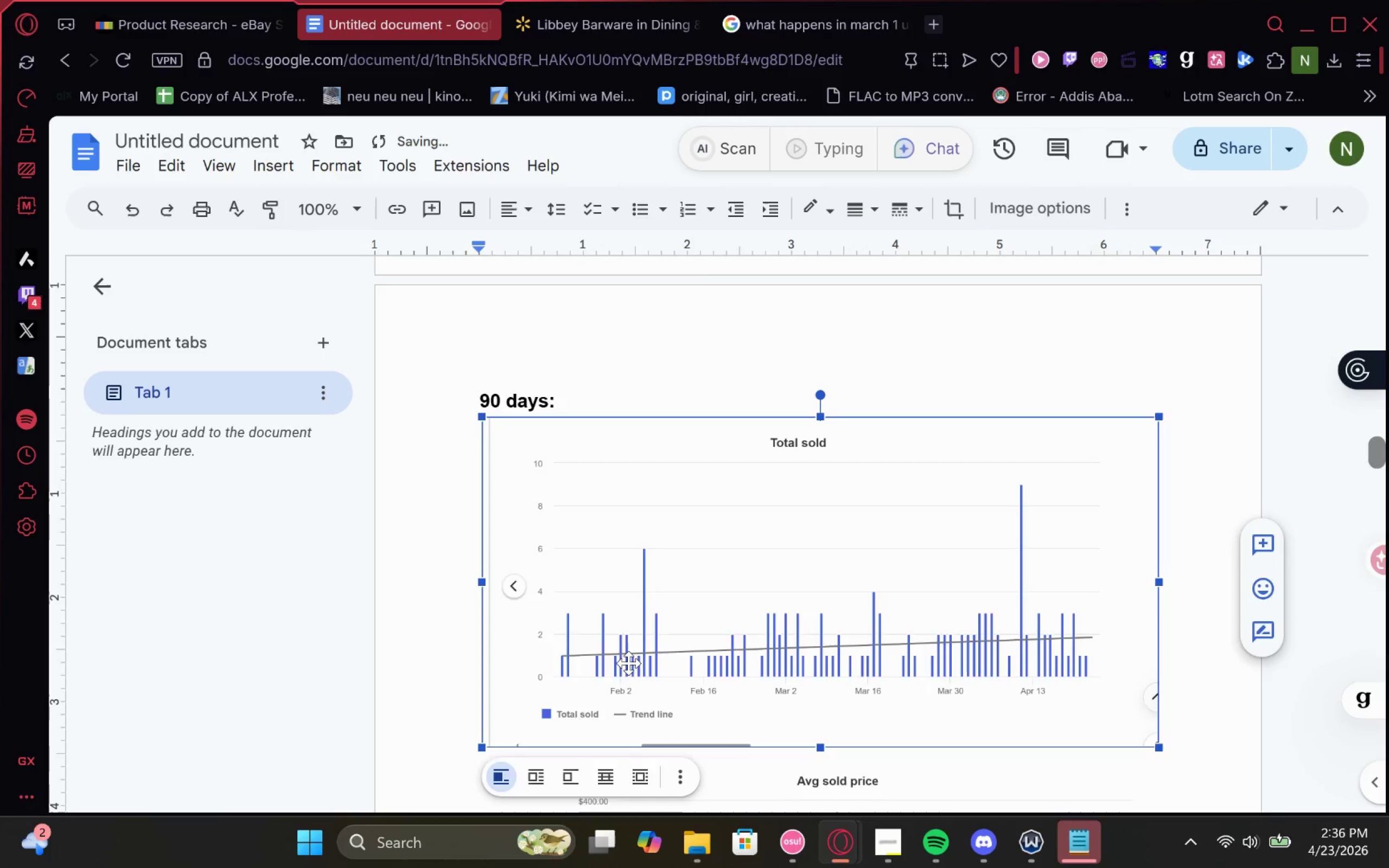 
key(Control+Z)
 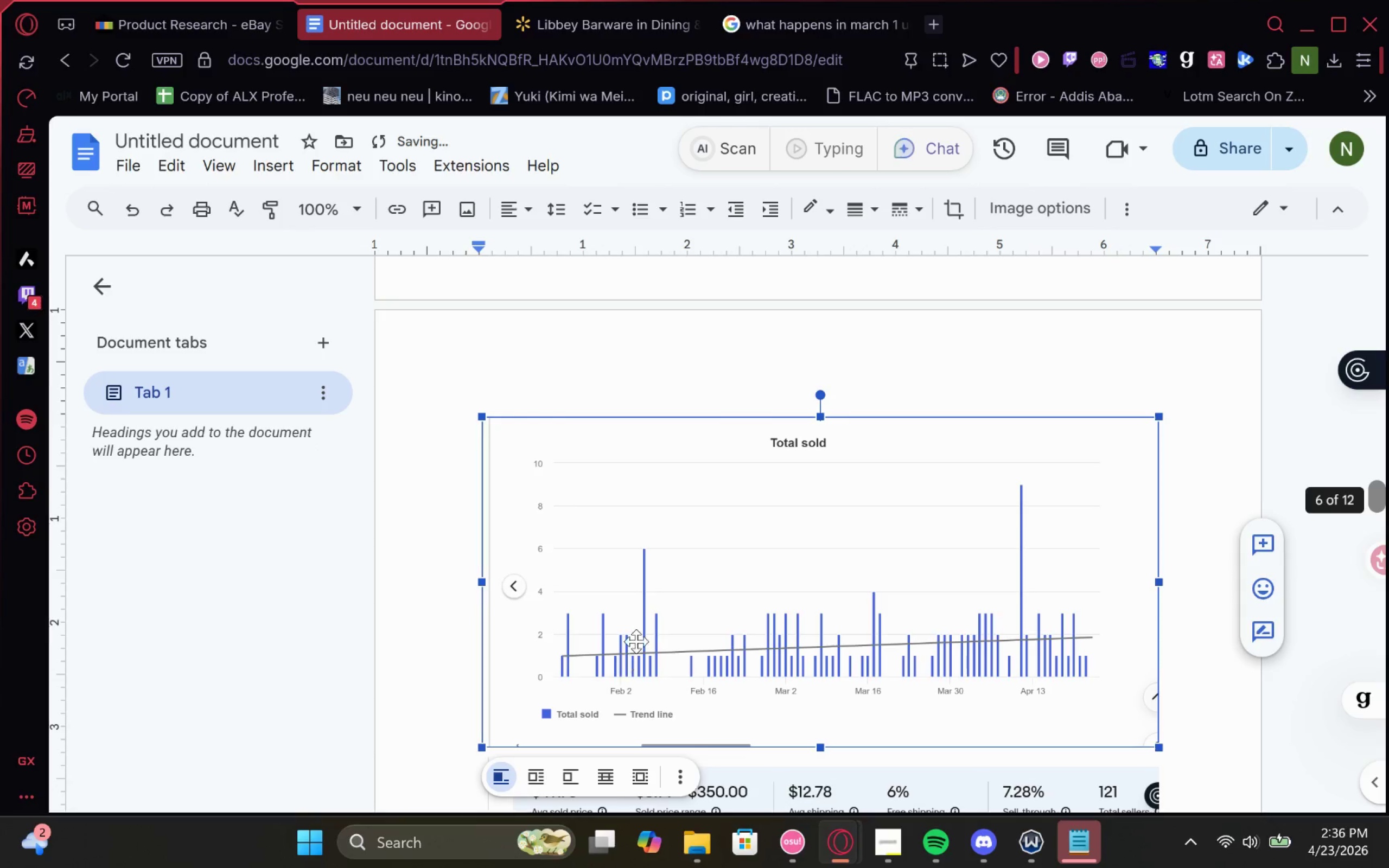 
left_click_drag(start_coordinate=[641, 624], to_coordinate=[566, 791])
 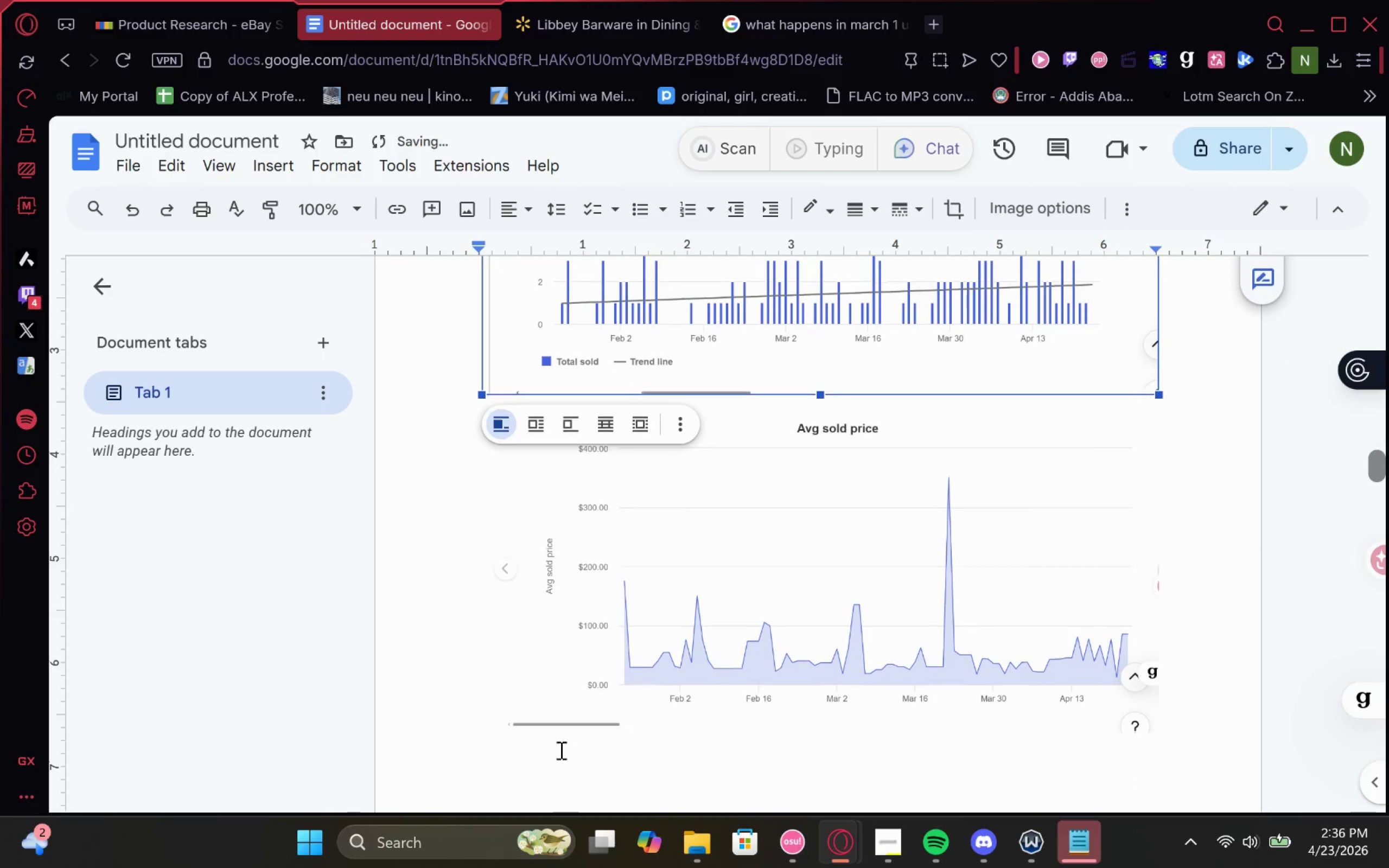 
left_click_drag(start_coordinate=[669, 582], to_coordinate=[606, 514])
 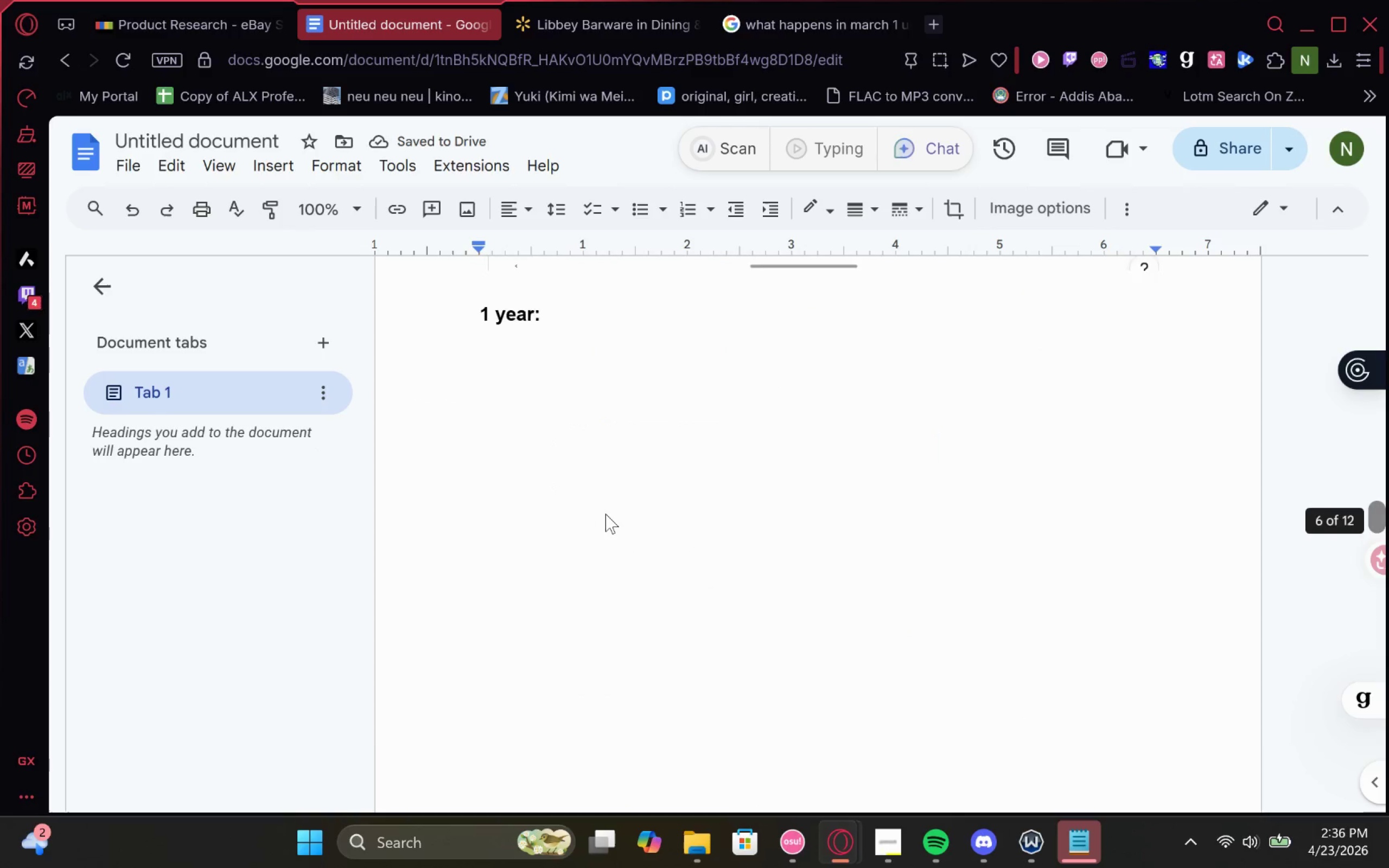 
wait(6.14)
 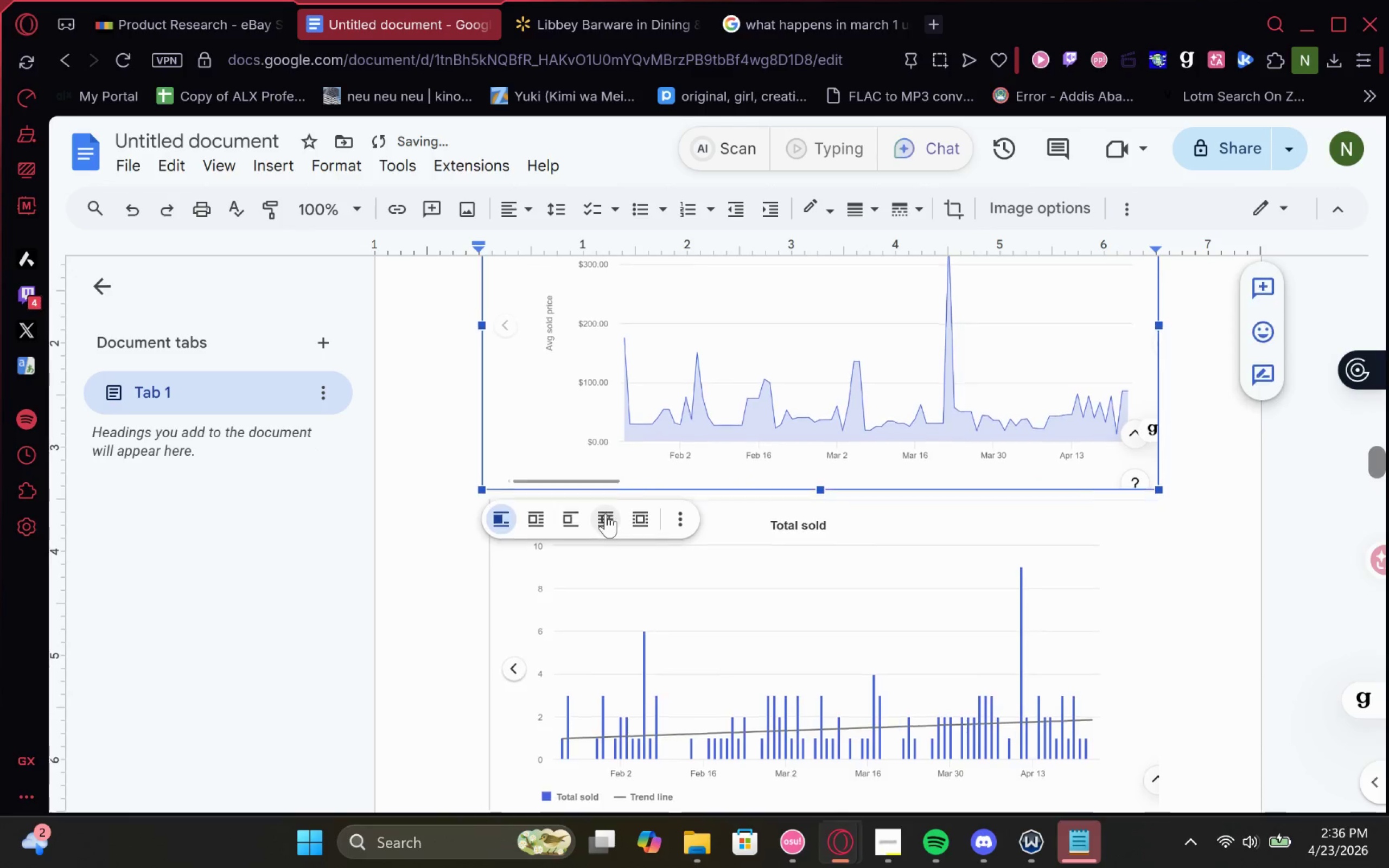 
left_click_drag(start_coordinate=[606, 514], to_coordinate=[600, 544])
 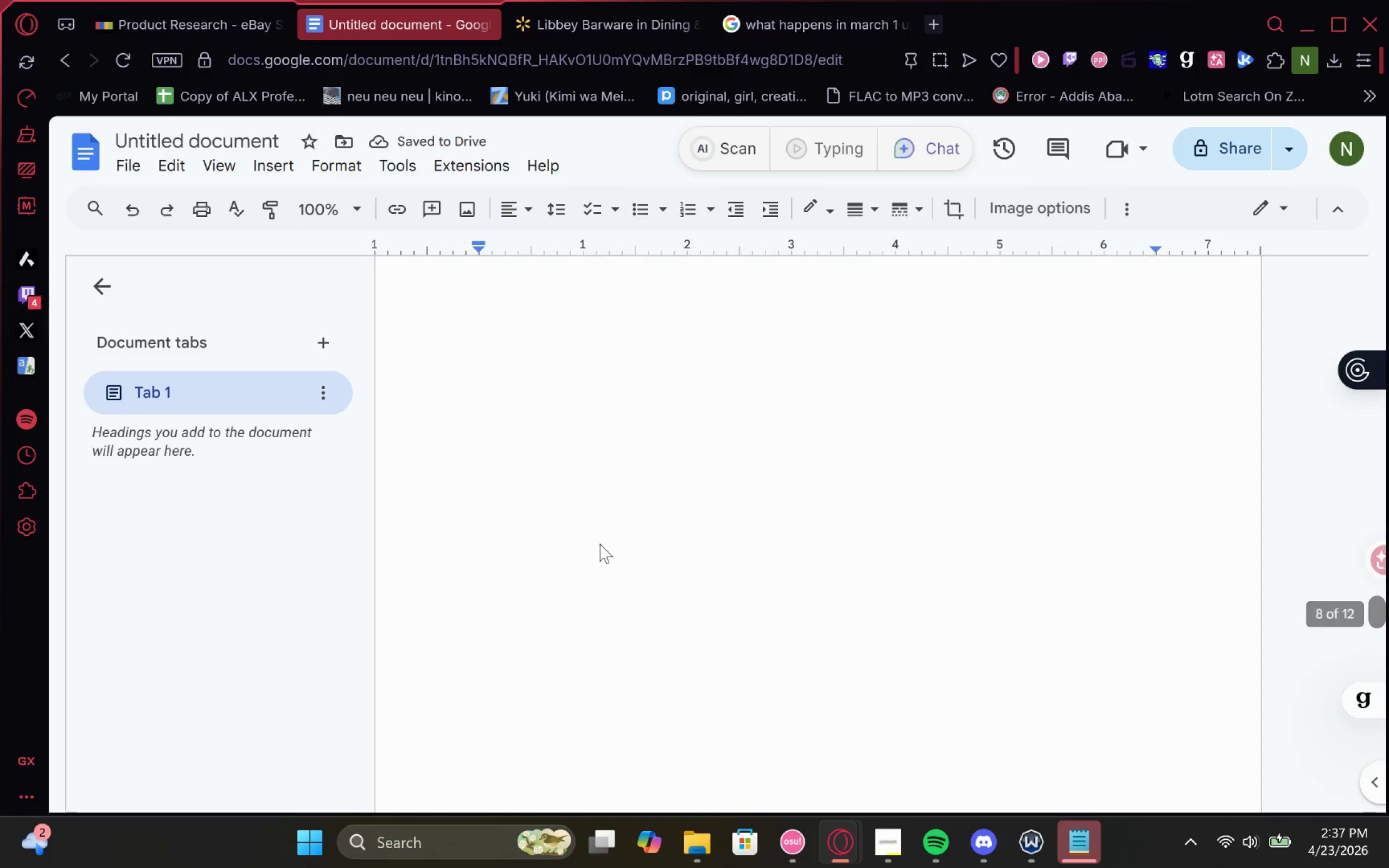 
left_click_drag(start_coordinate=[613, 560], to_coordinate=[528, 802])
 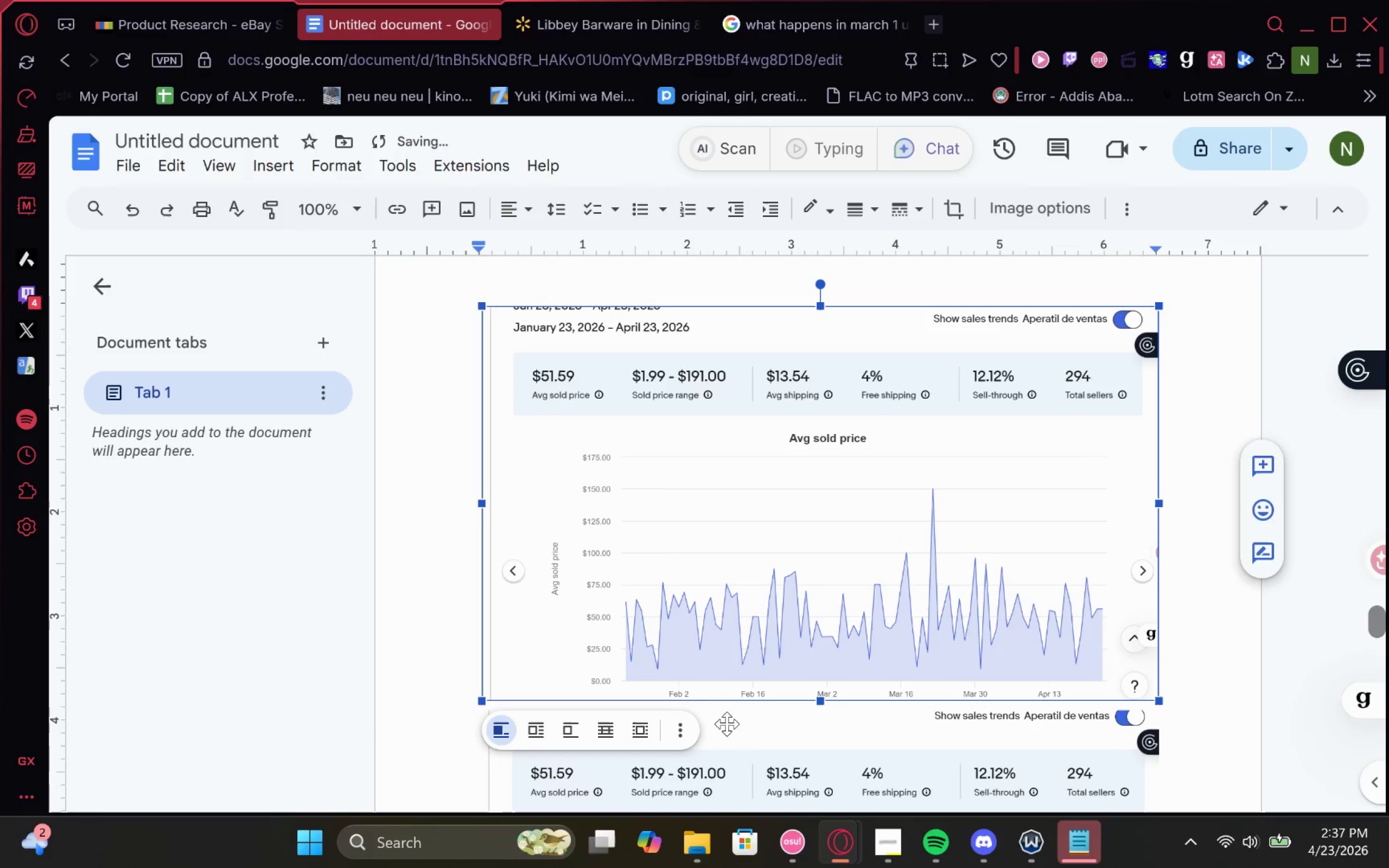 
left_click_drag(start_coordinate=[748, 757], to_coordinate=[647, 413])
 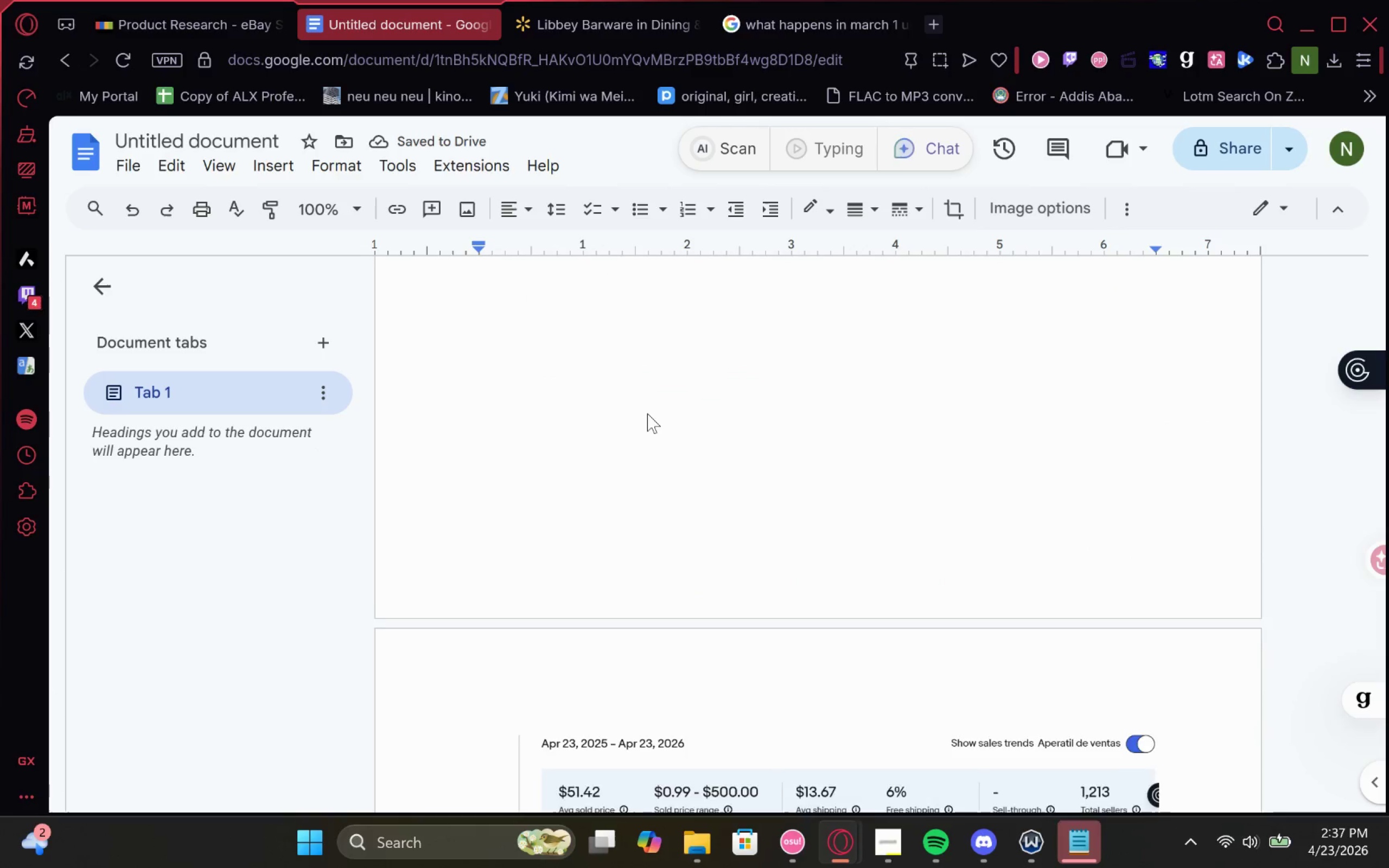 
left_click_drag(start_coordinate=[668, 699], to_coordinate=[562, 584])
 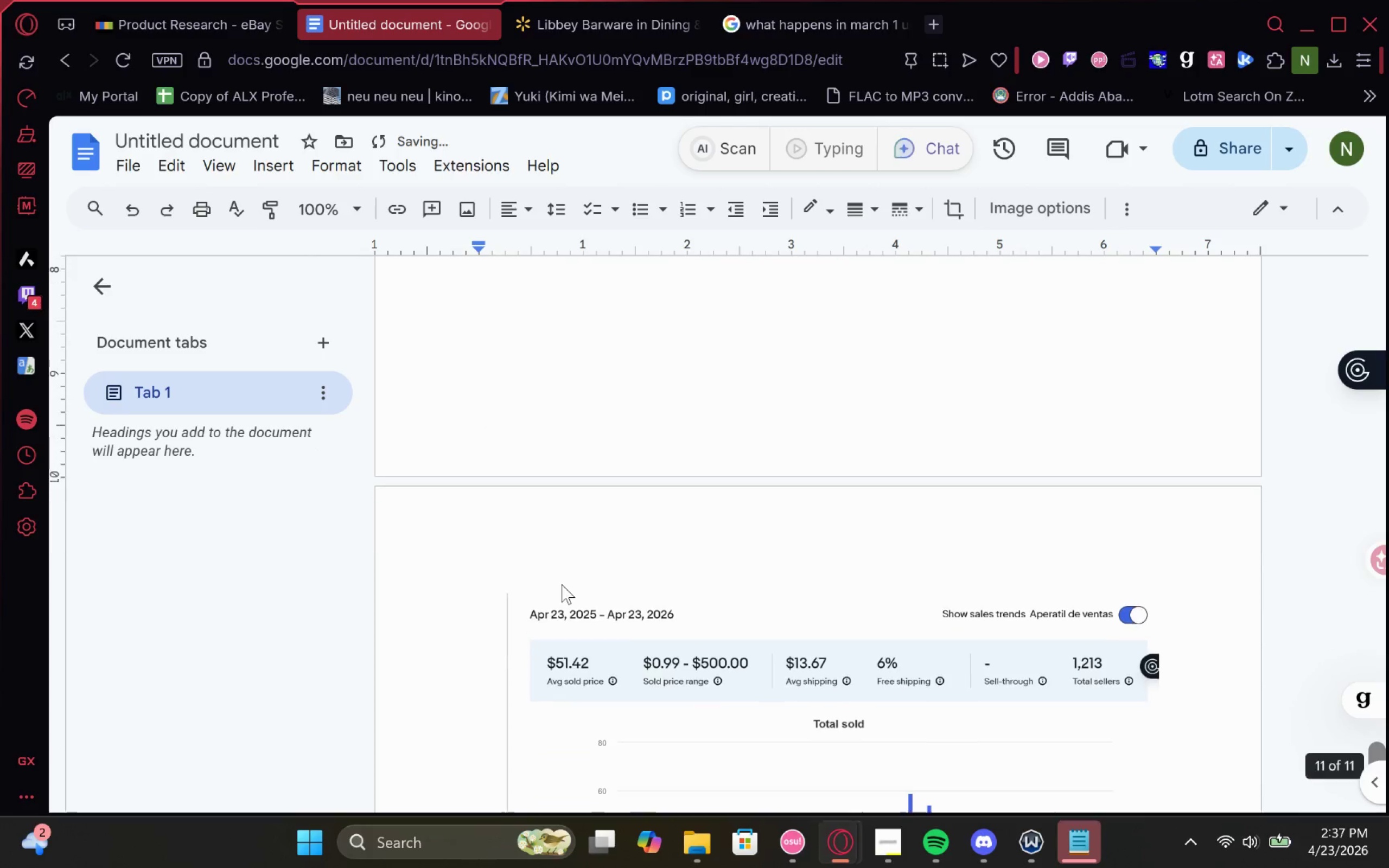 
left_click_drag(start_coordinate=[593, 686], to_coordinate=[592, 759])
 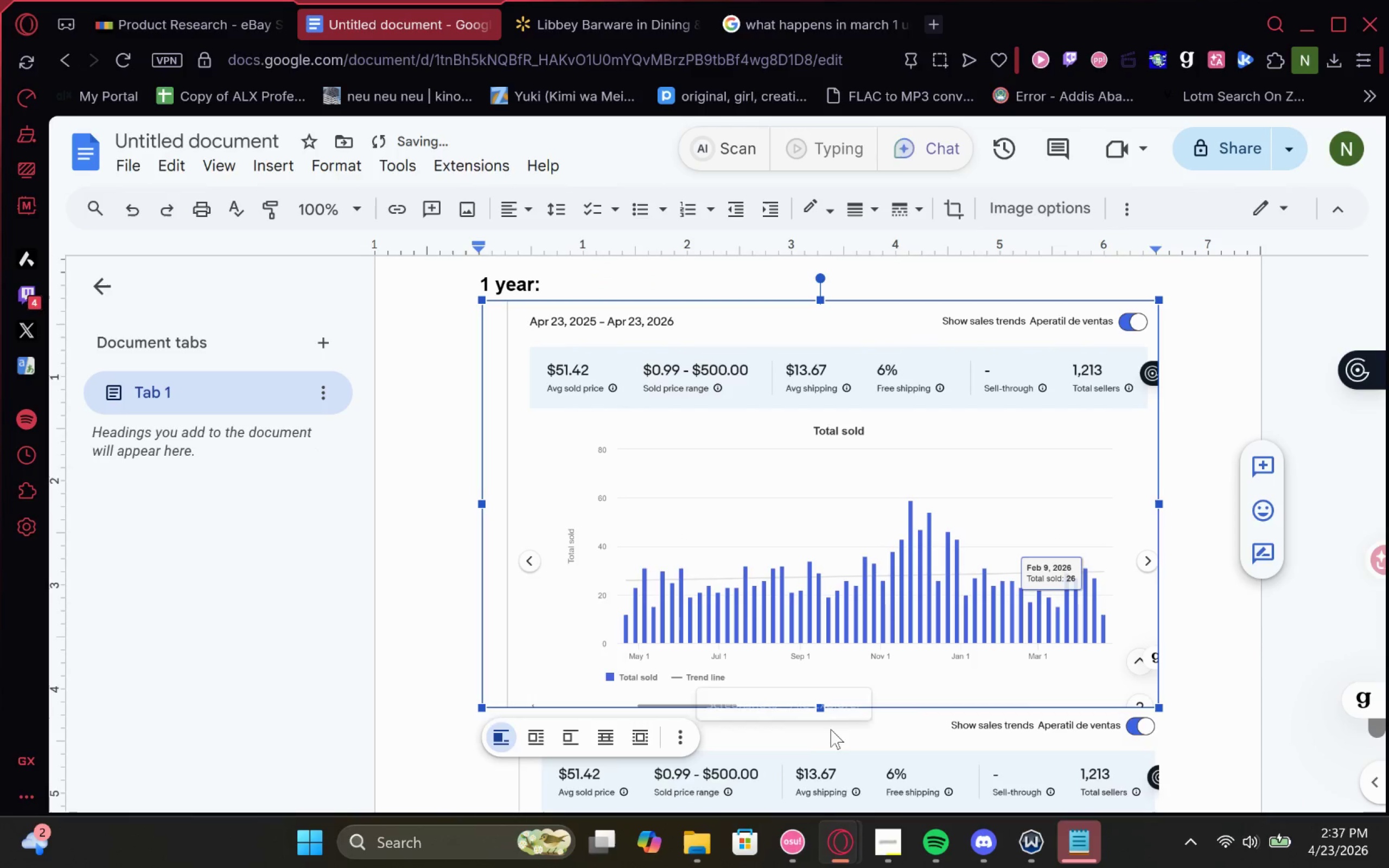 
left_click_drag(start_coordinate=[840, 737], to_coordinate=[677, 442])
 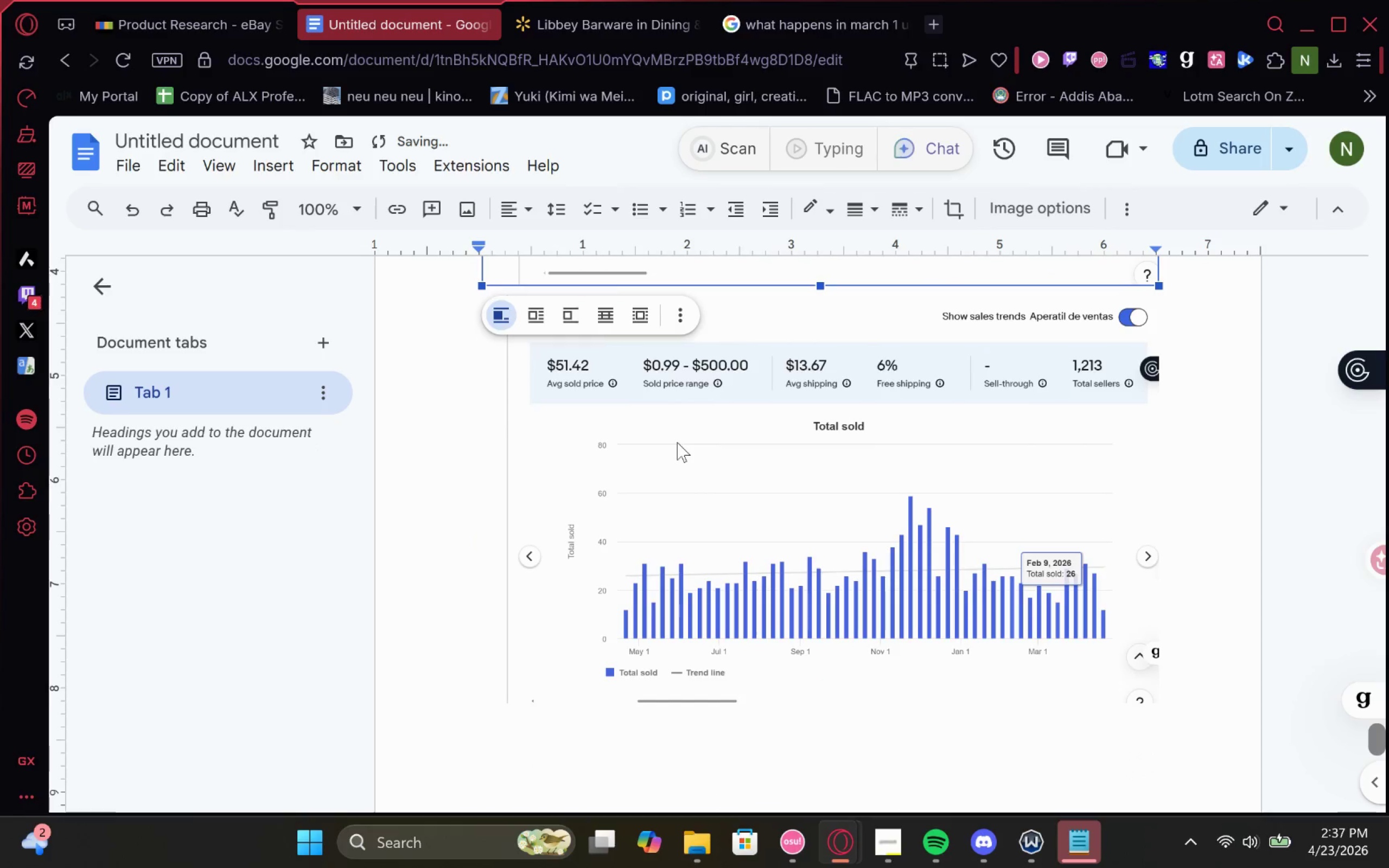 
scroll: coordinate [678, 442], scroll_direction: up, amount: 1.0
 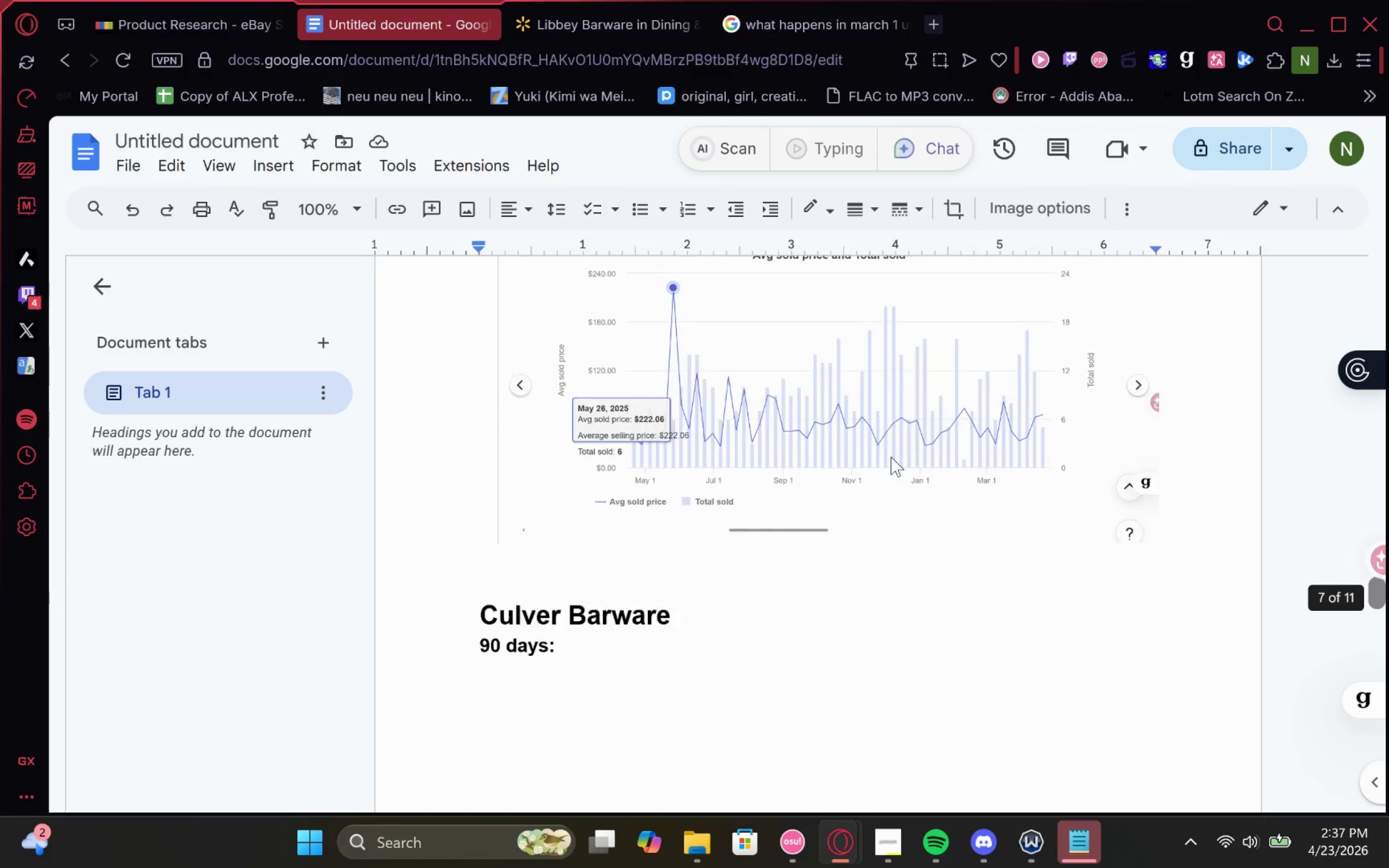 
wait(16.07)
 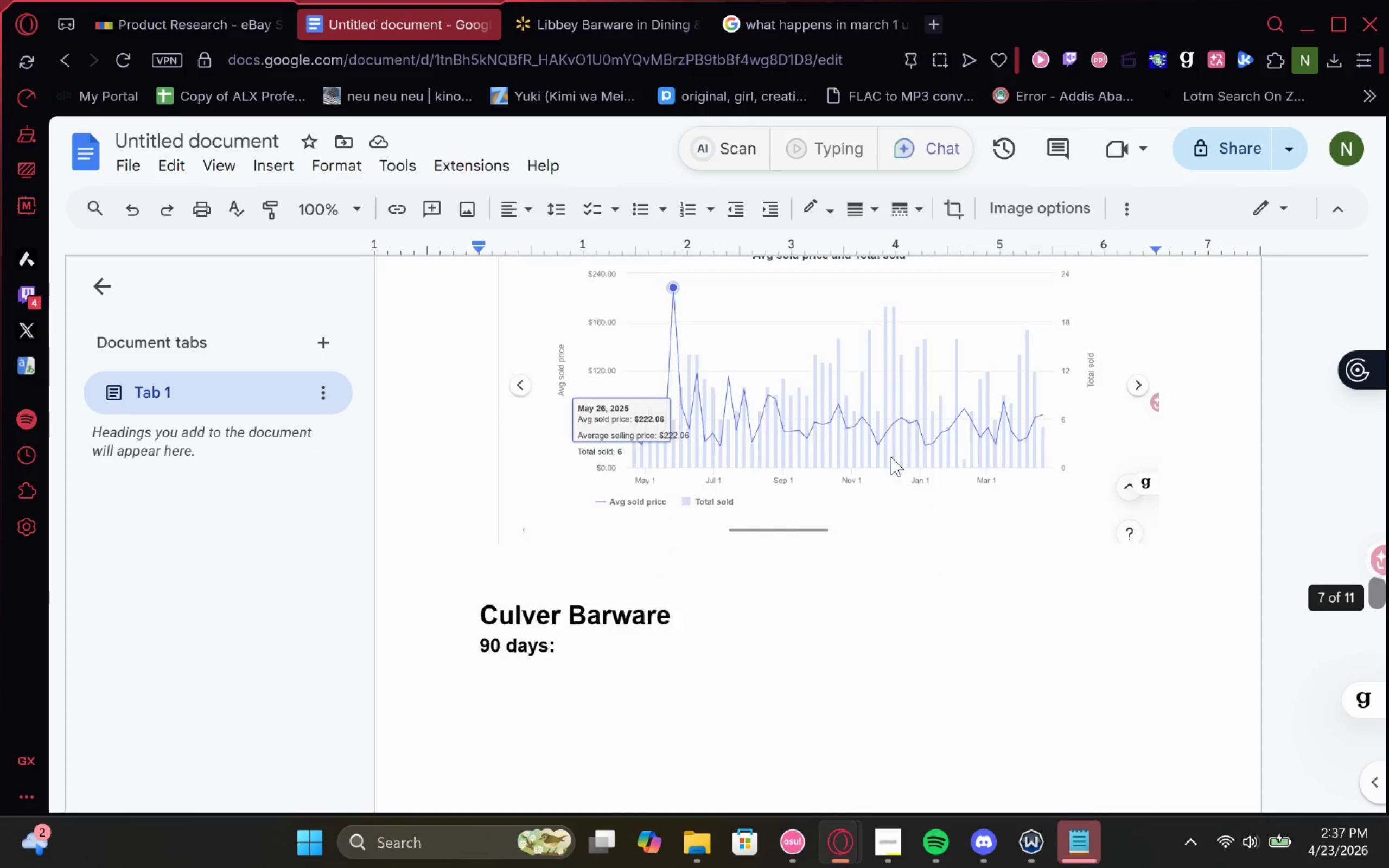 
right_click([891, 457])
 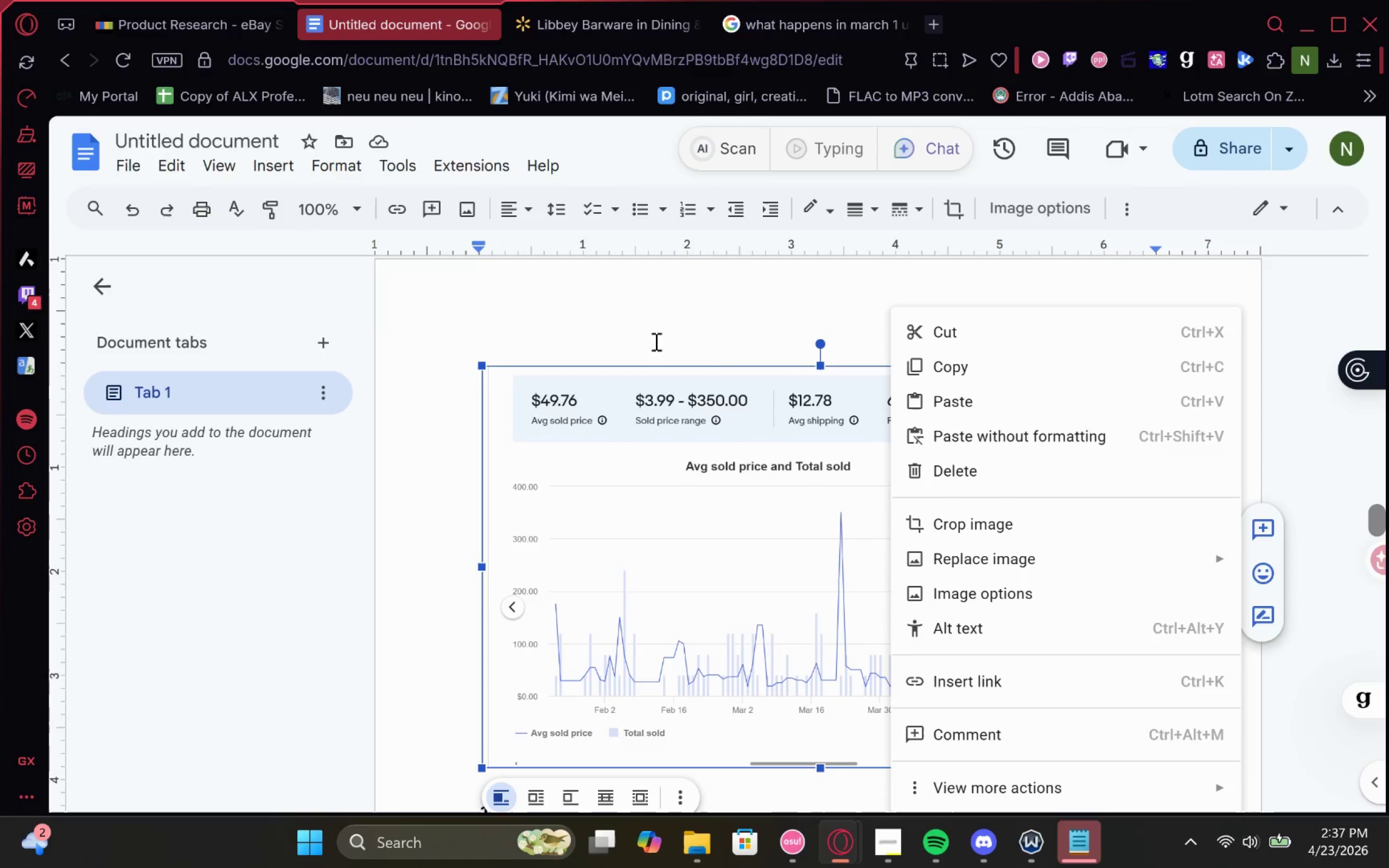 
left_click([676, 344])
 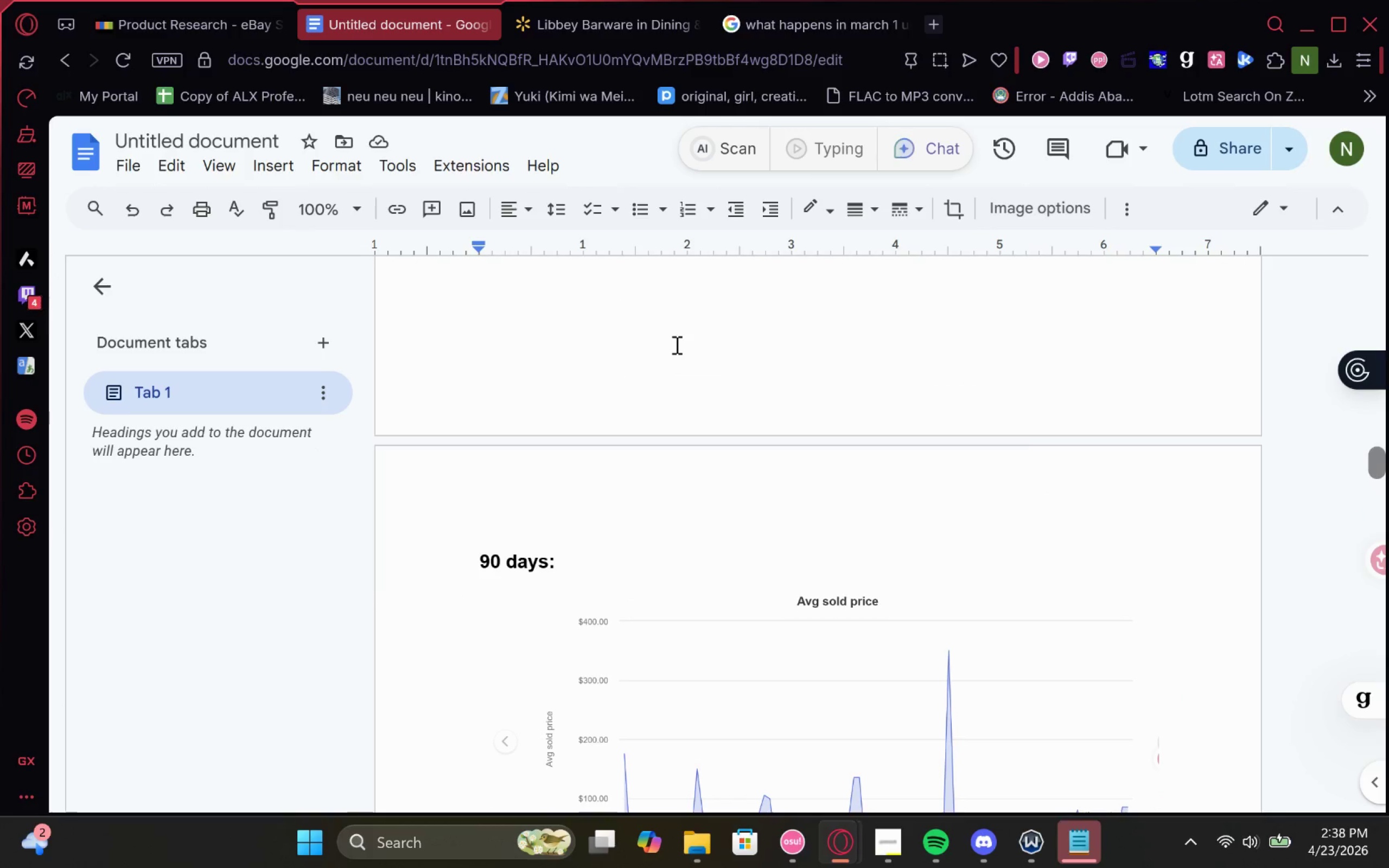 
wait(25.36)
 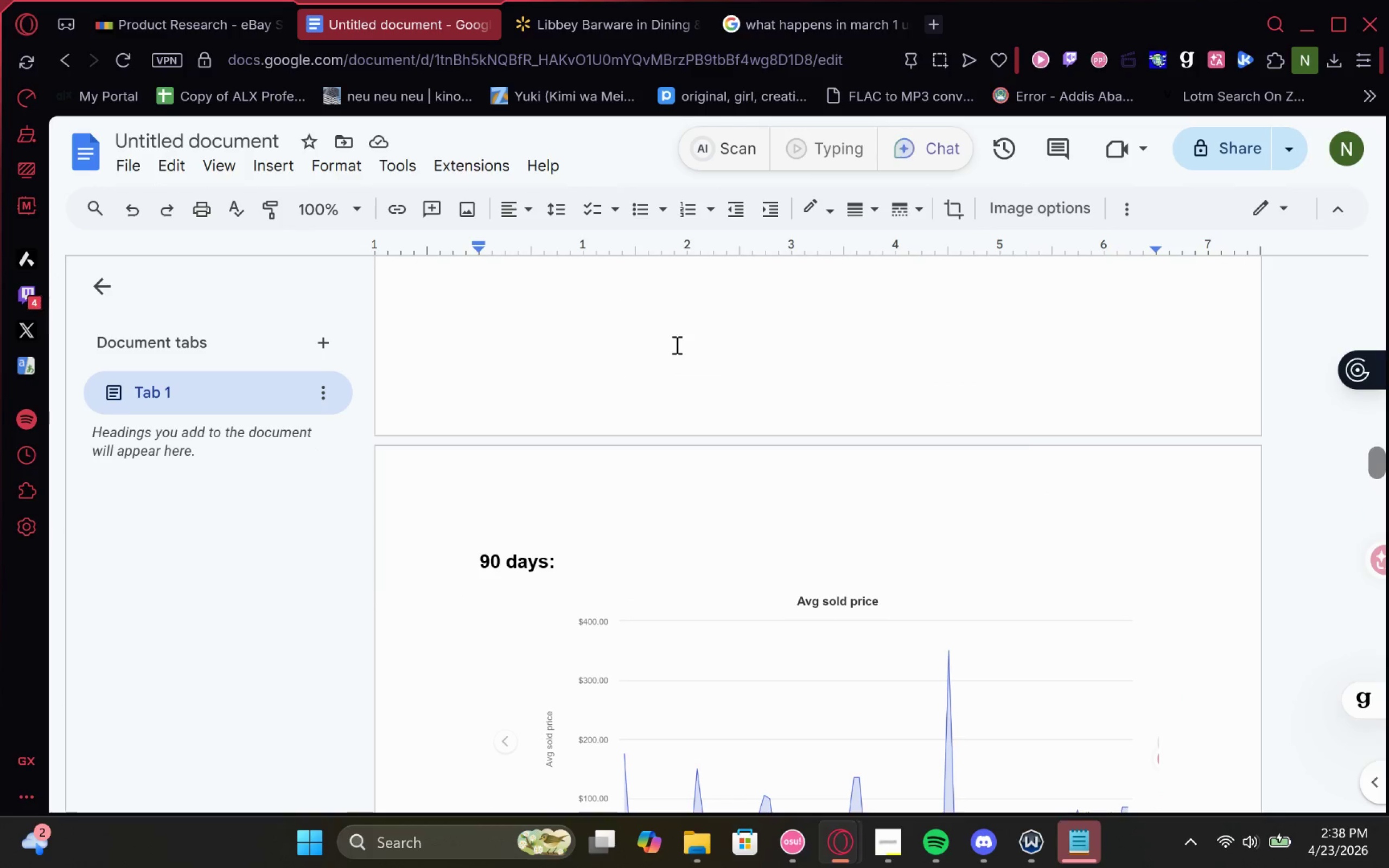 
left_click([629, 376])
 